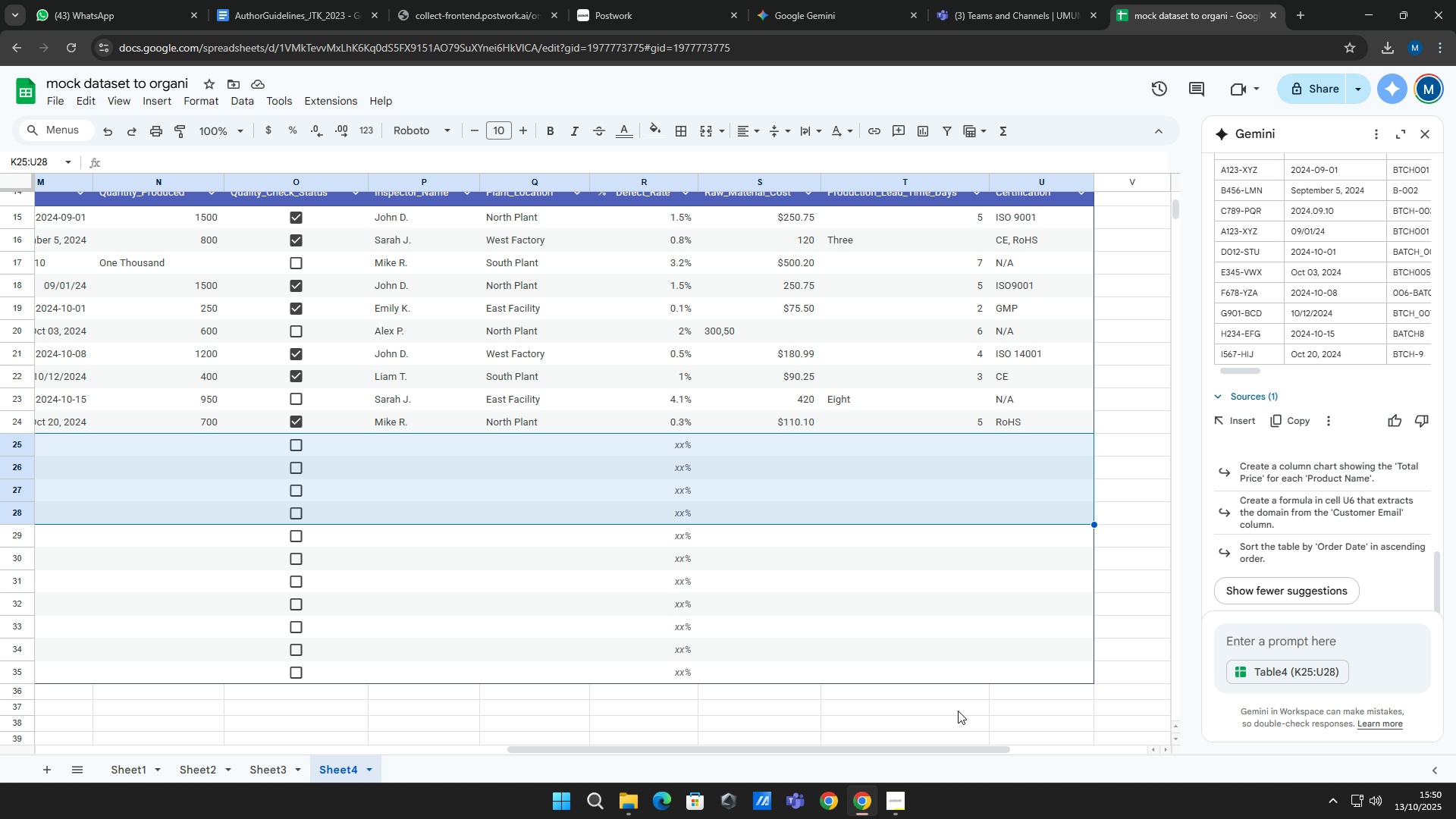 
key(Shift+ArrowDown)
 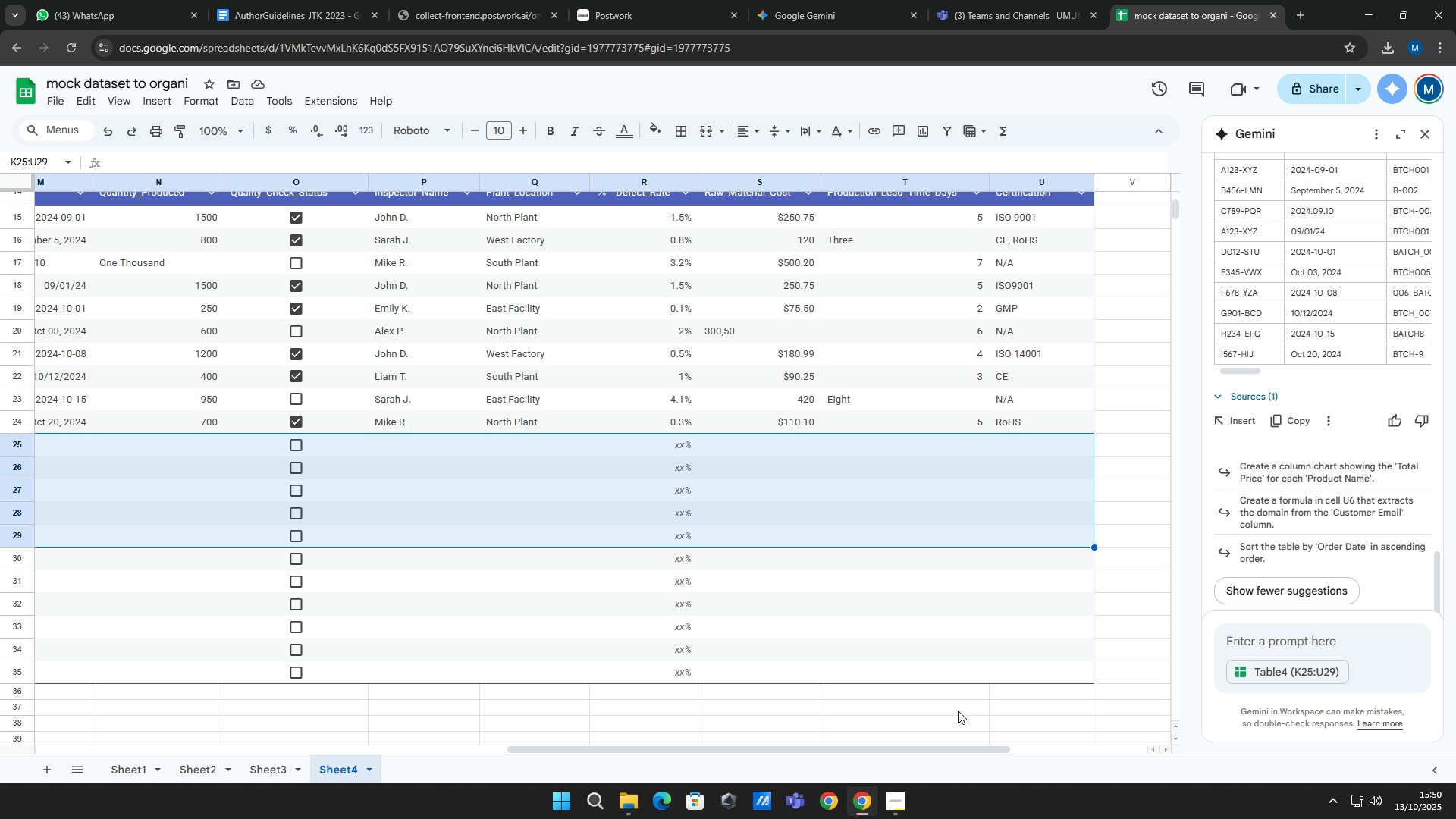 
key(Shift+ArrowDown)
 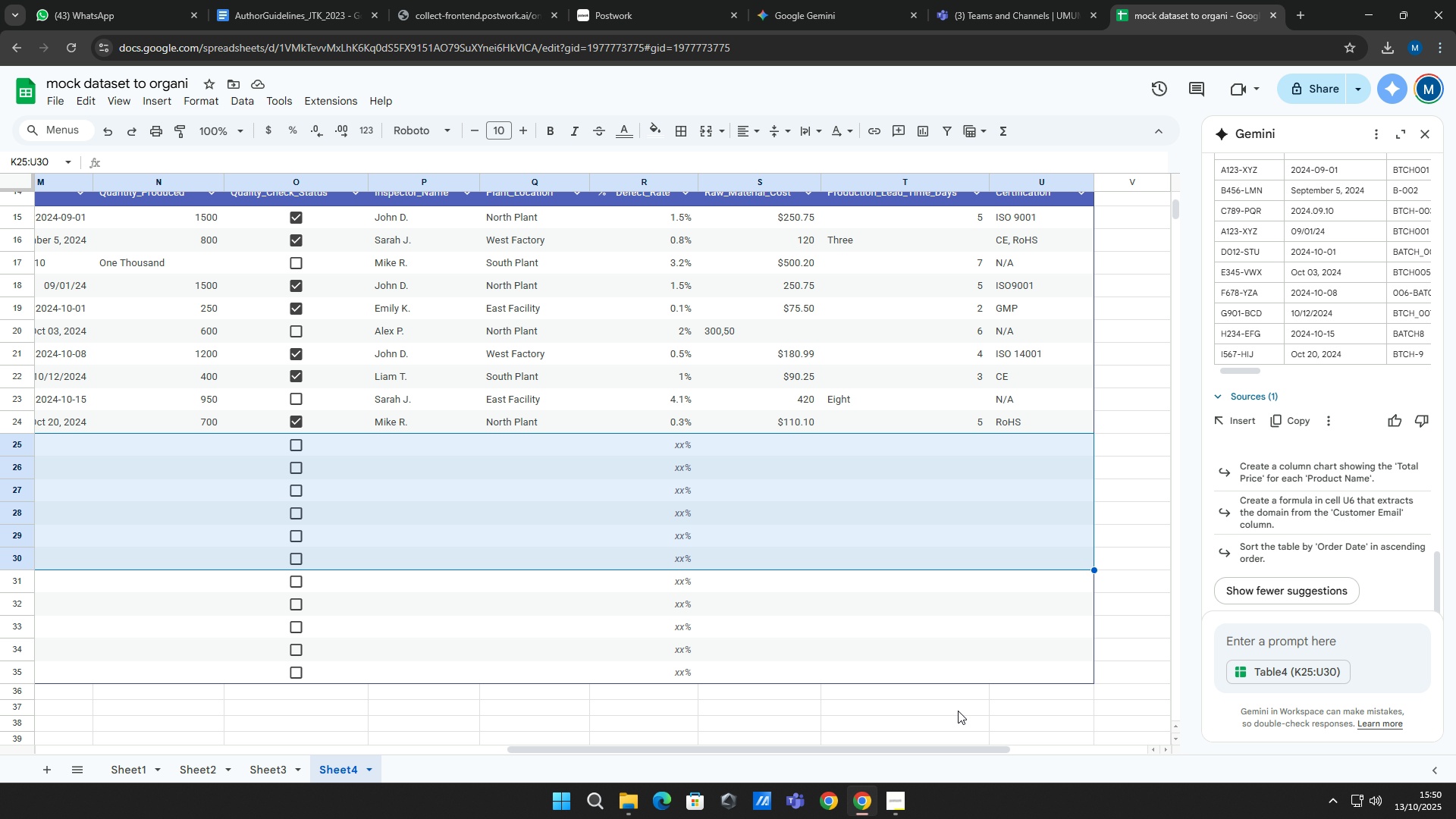 
key(Shift+ArrowDown)
 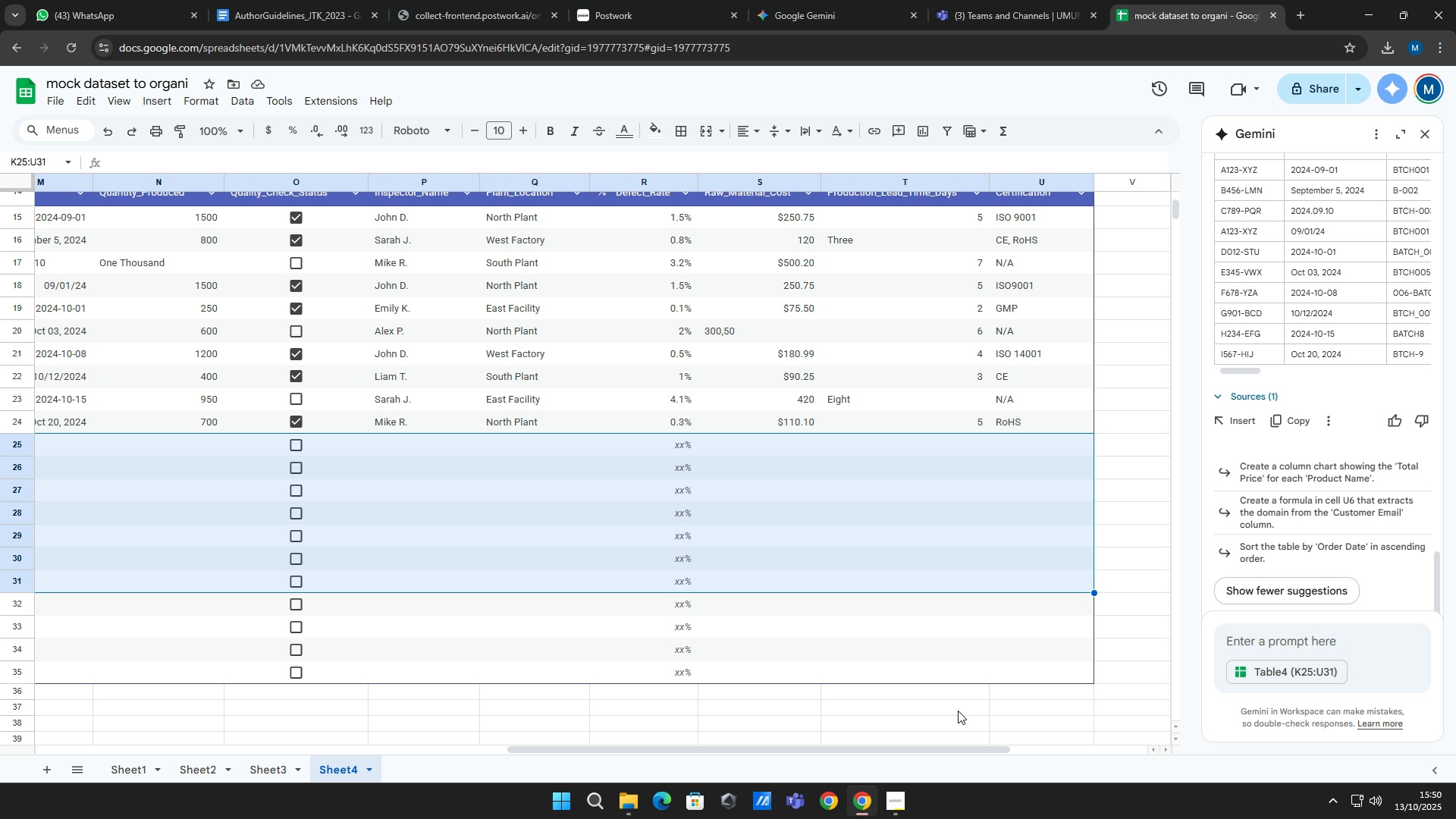 
key(Shift+ArrowDown)
 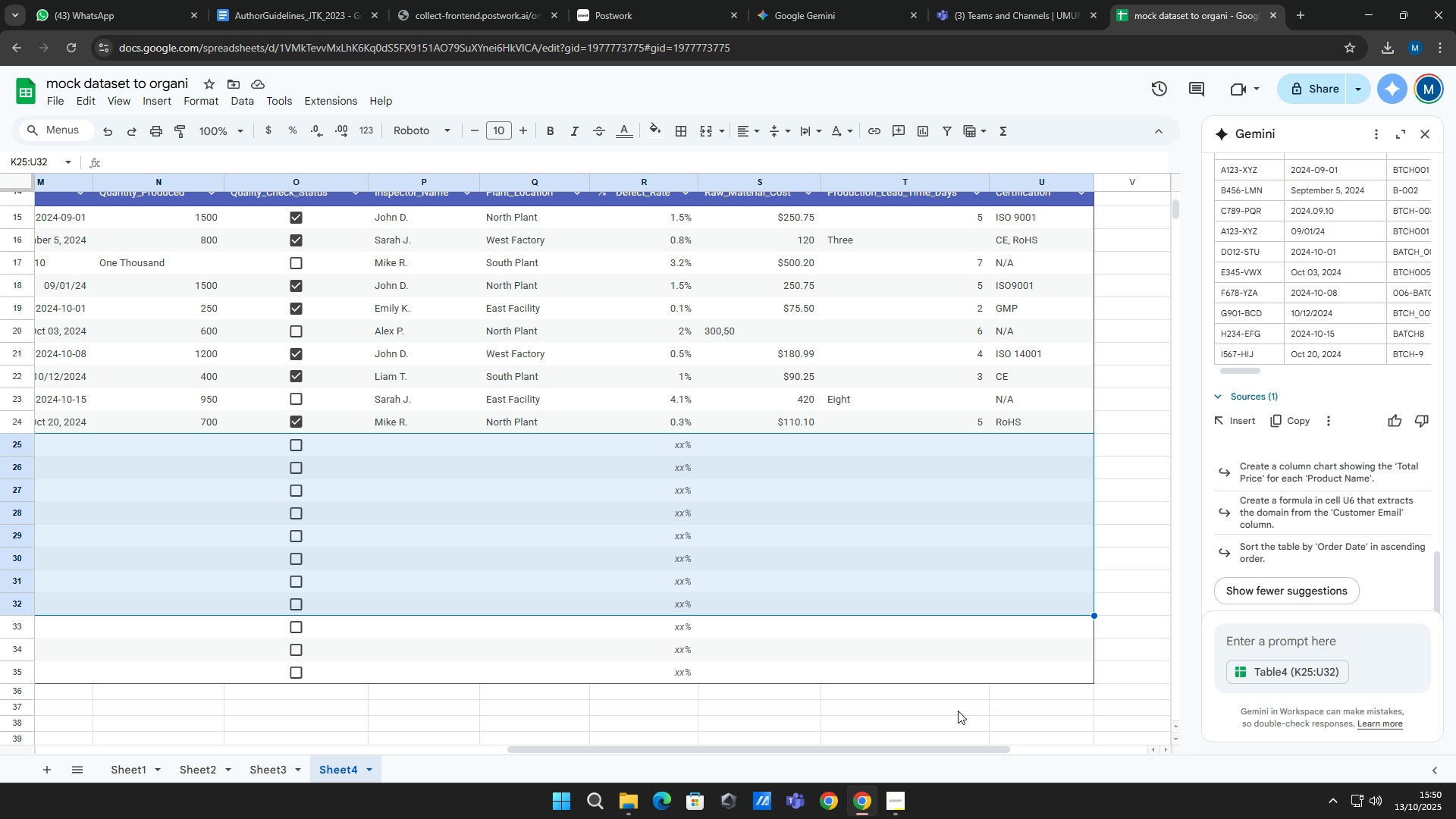 
key(Shift+ArrowDown)
 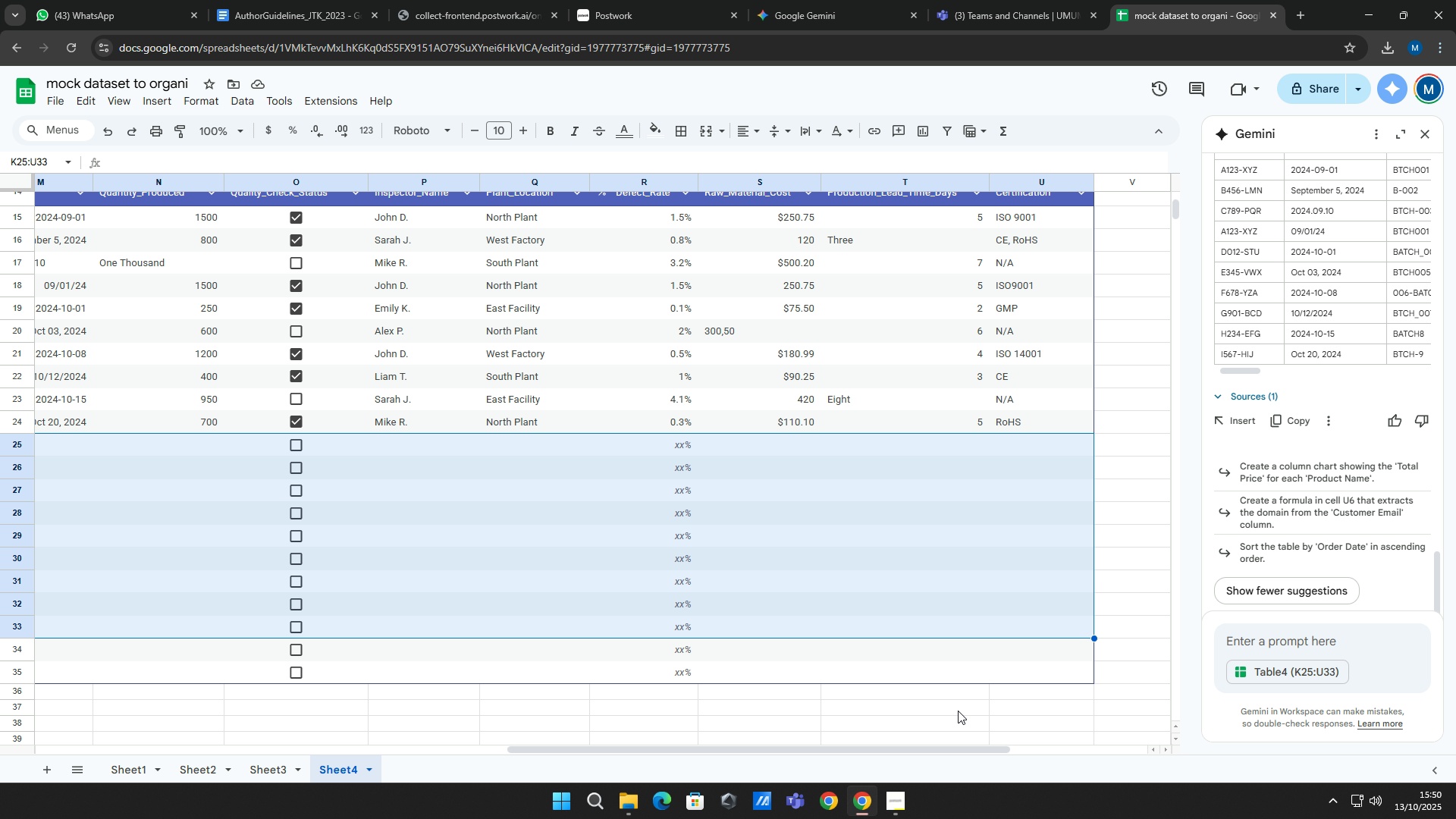 
key(Shift+ArrowDown)
 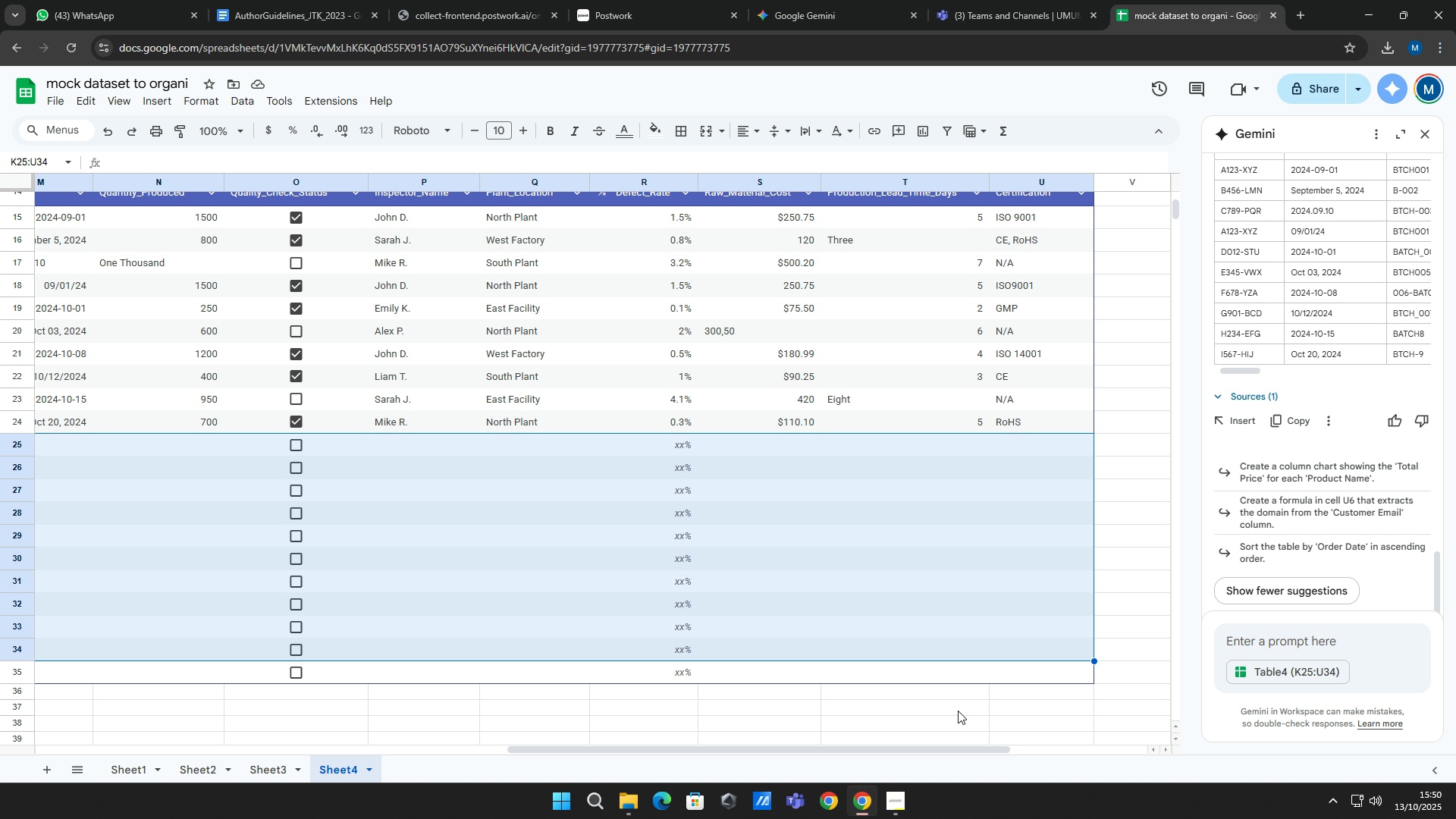 
key(Shift+ArrowDown)
 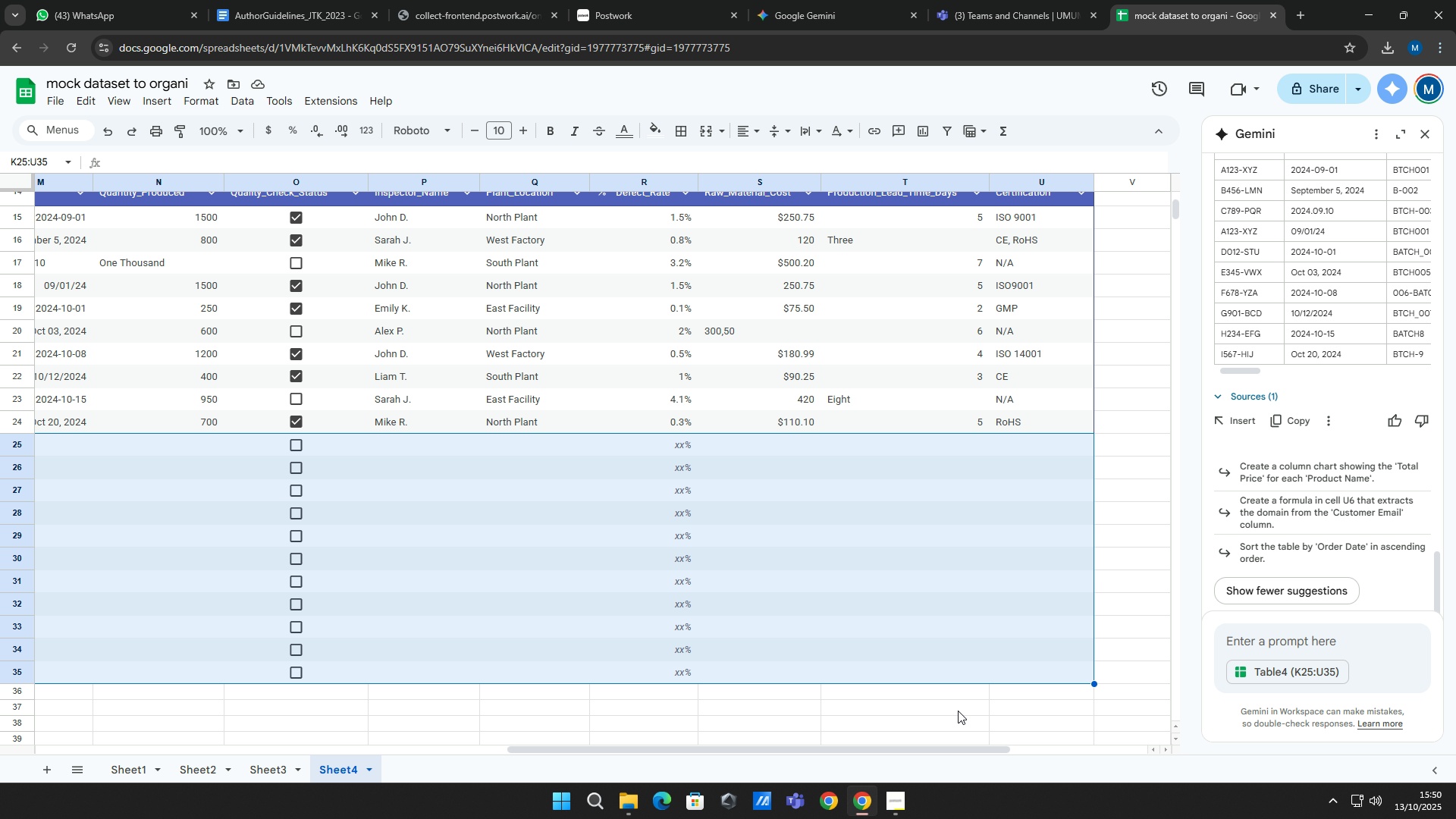 
key(Shift+ArrowDown)
 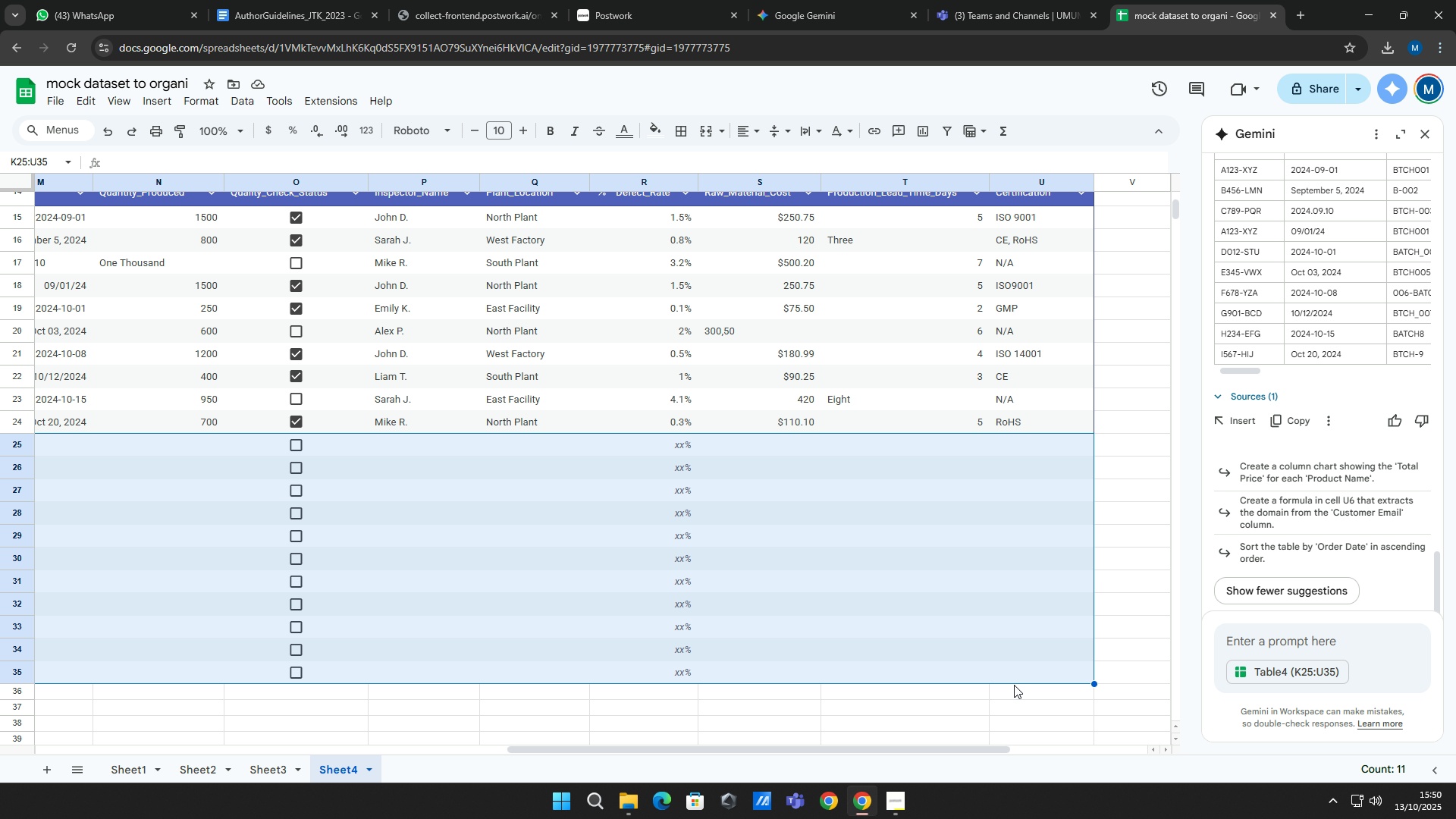 
right_click([928, 596])
 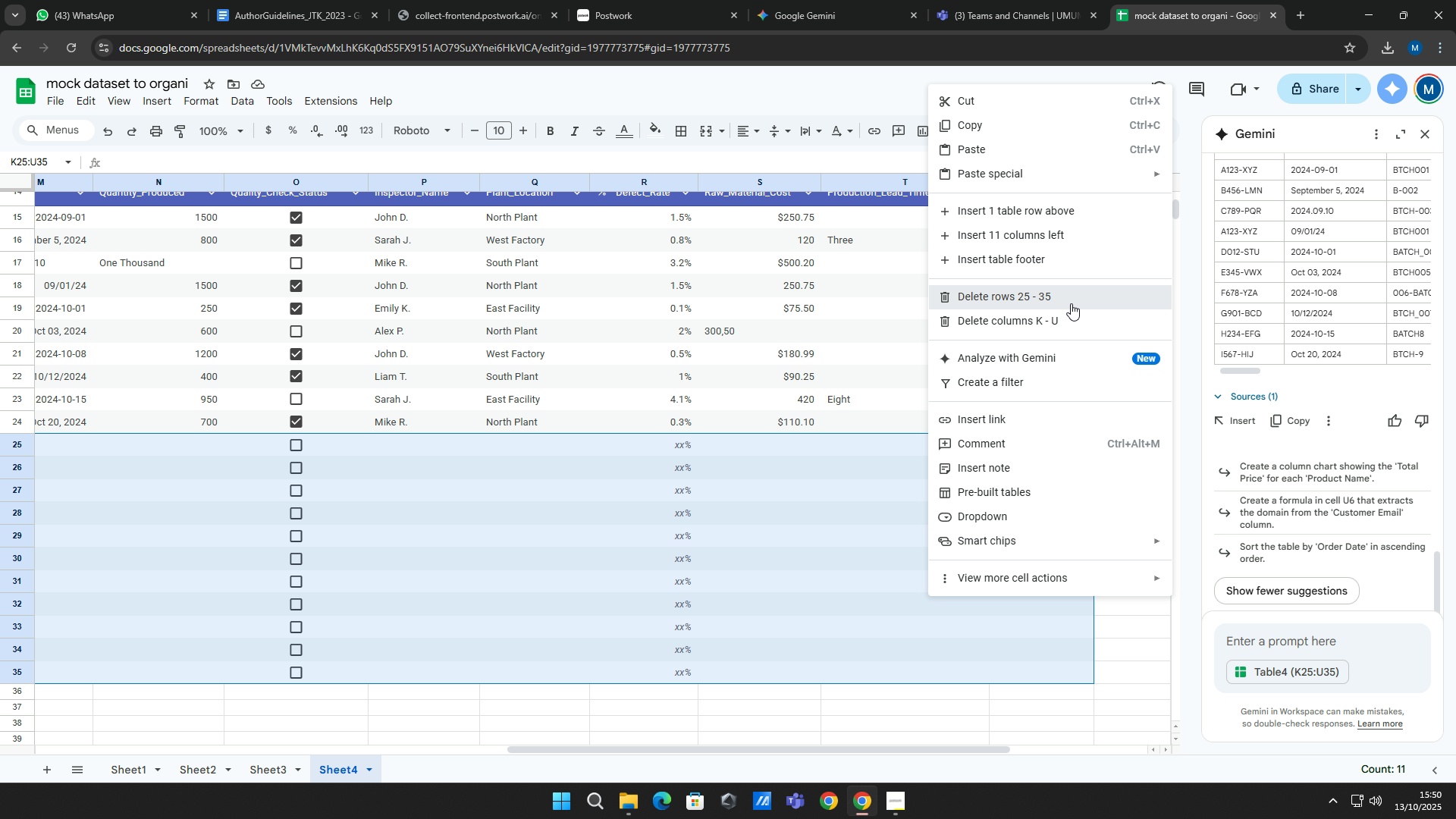 
left_click([1071, 303])
 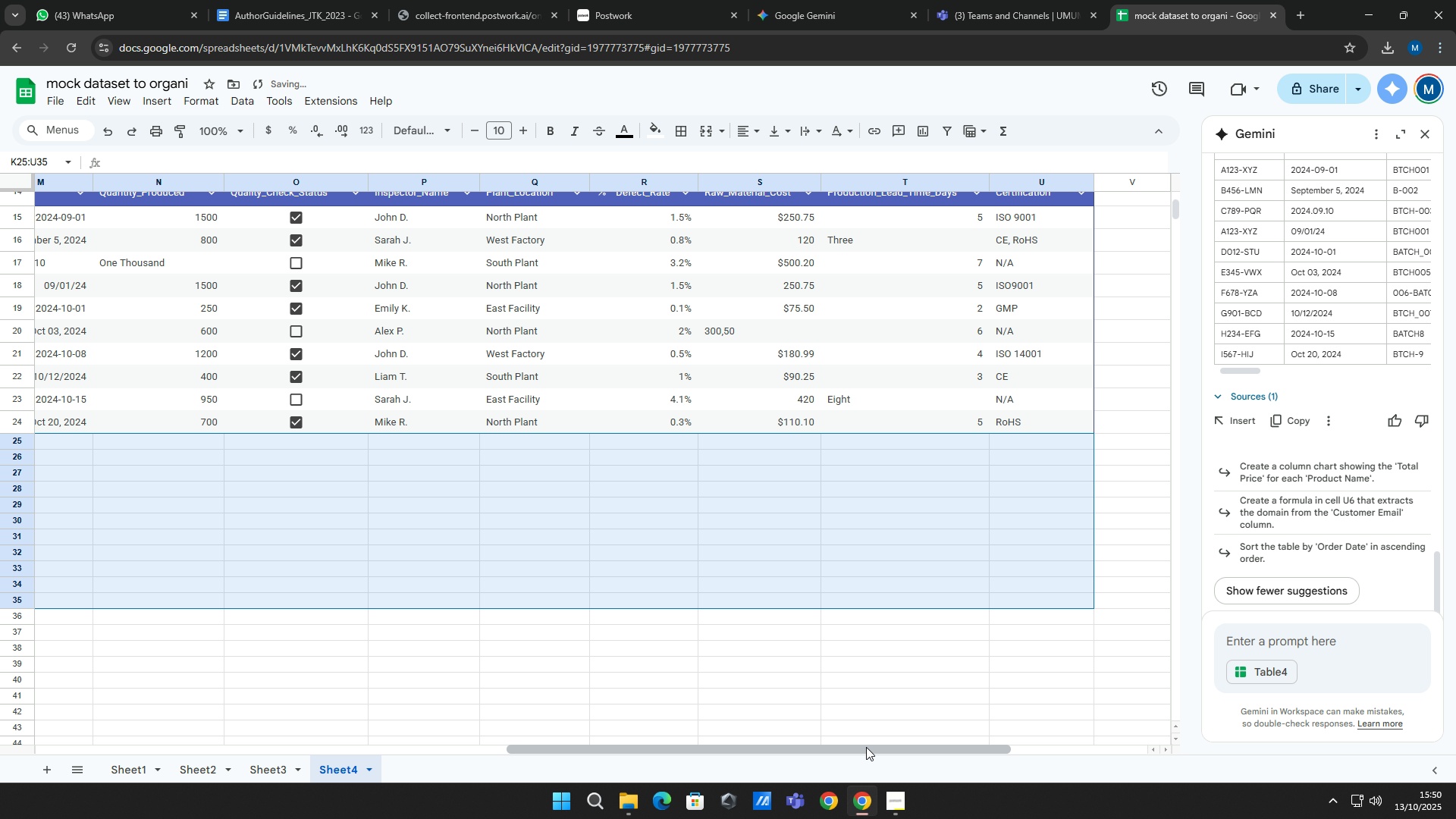 
left_click_drag(start_coordinate=[870, 752], to_coordinate=[628, 730])
 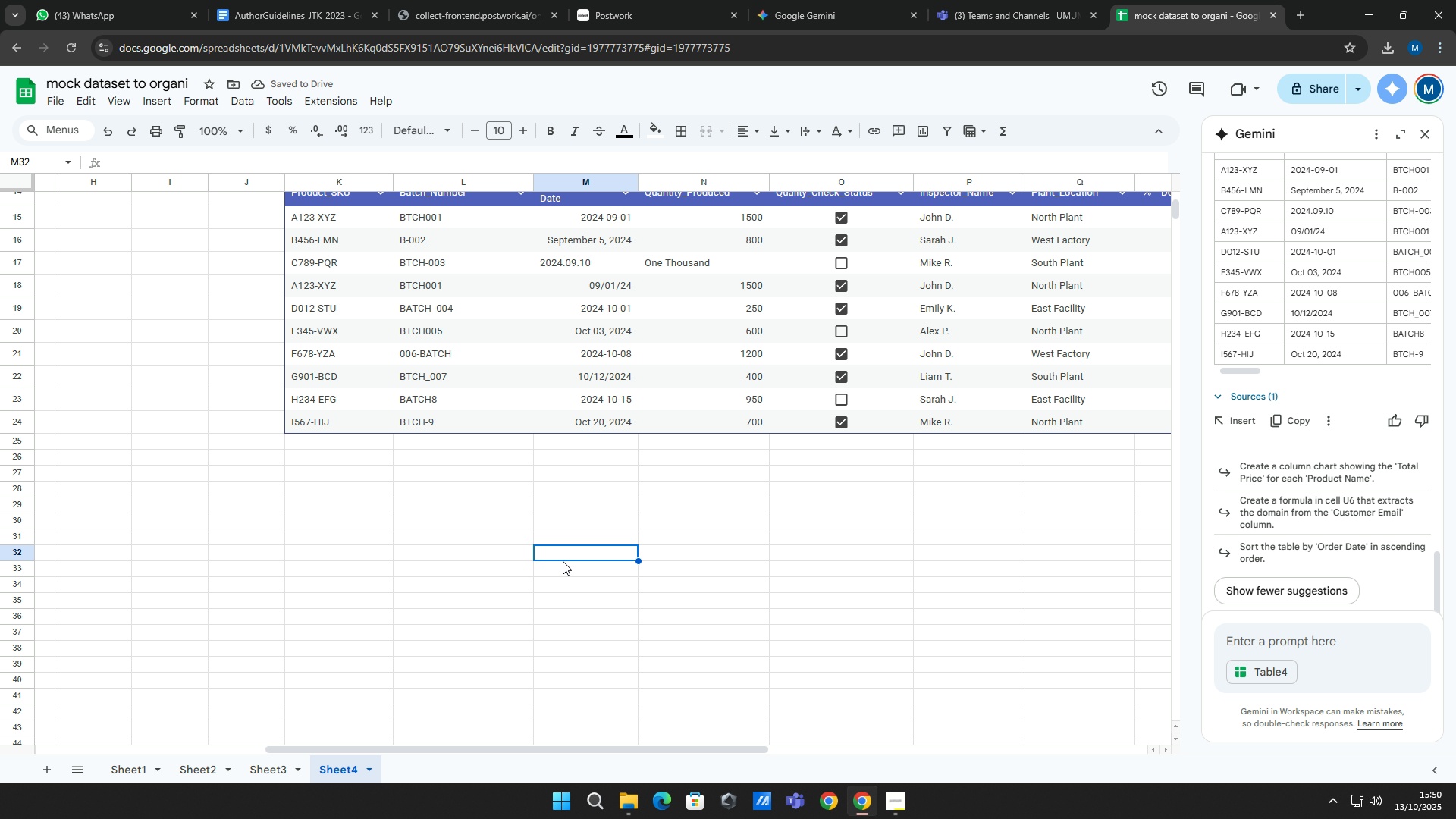 
left_click([563, 561])
 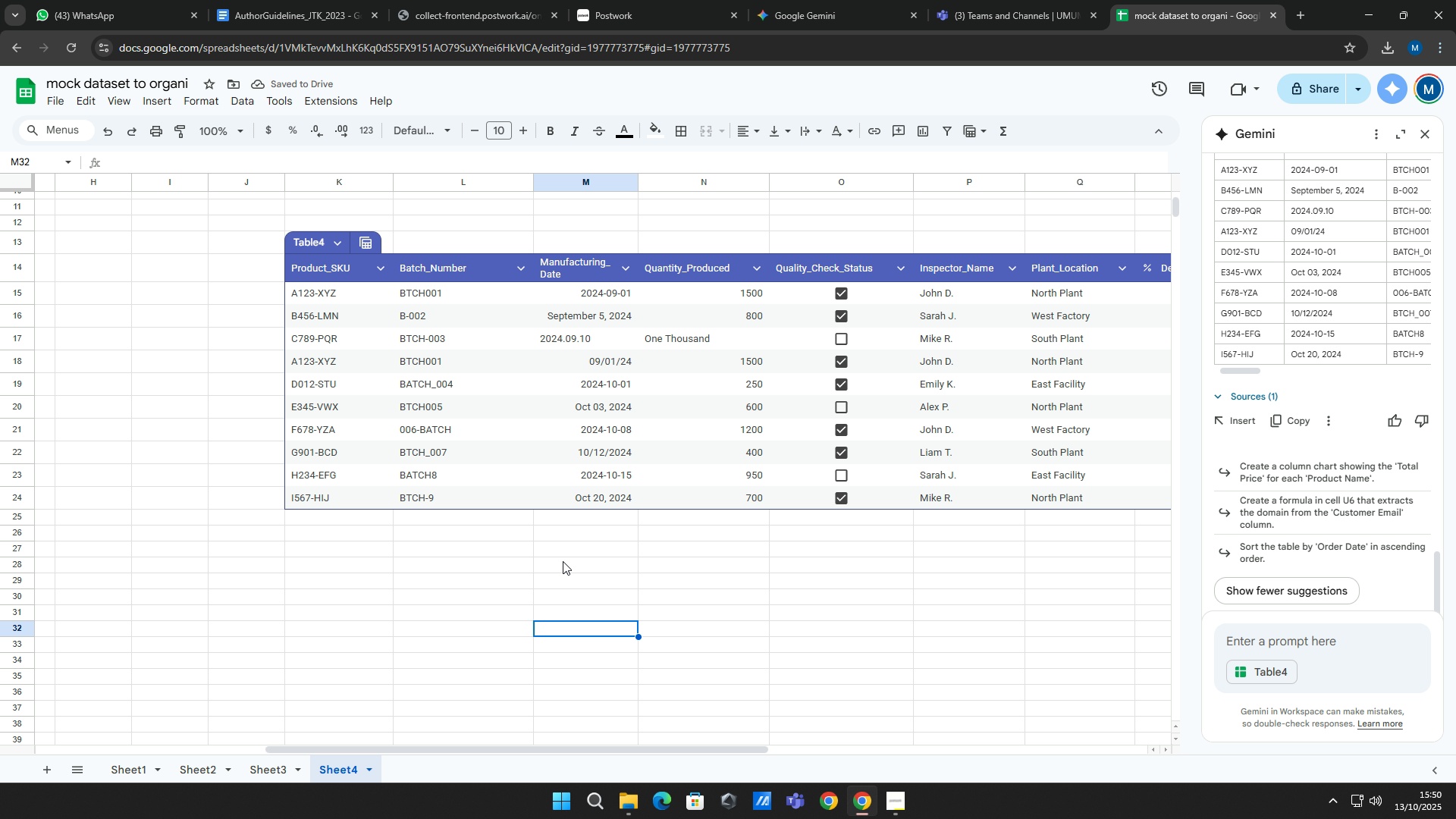 
scroll: coordinate [563, 561], scroll_direction: up, amount: 4.0
 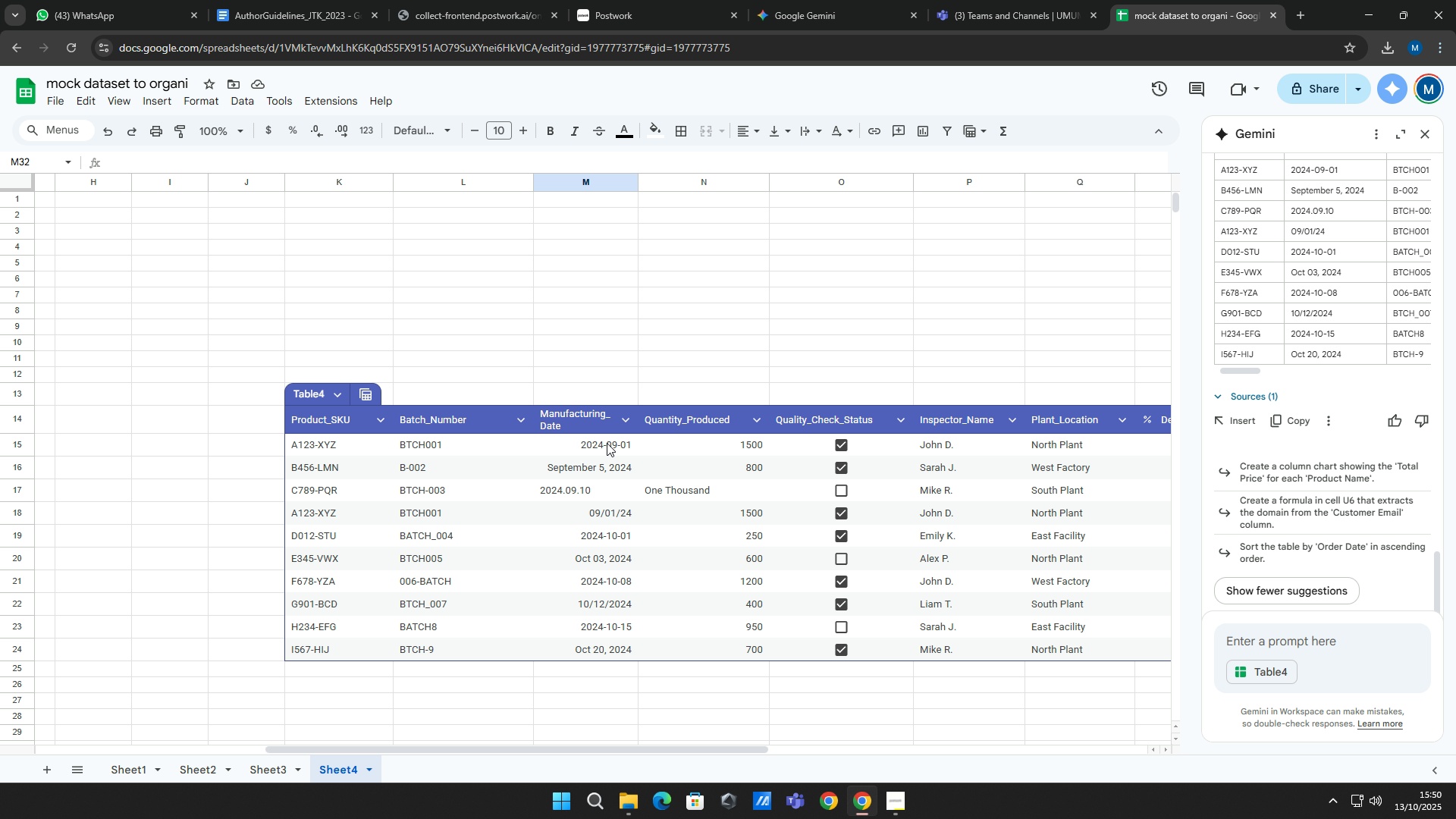 
left_click_drag(start_coordinate=[607, 443], to_coordinate=[592, 648])
 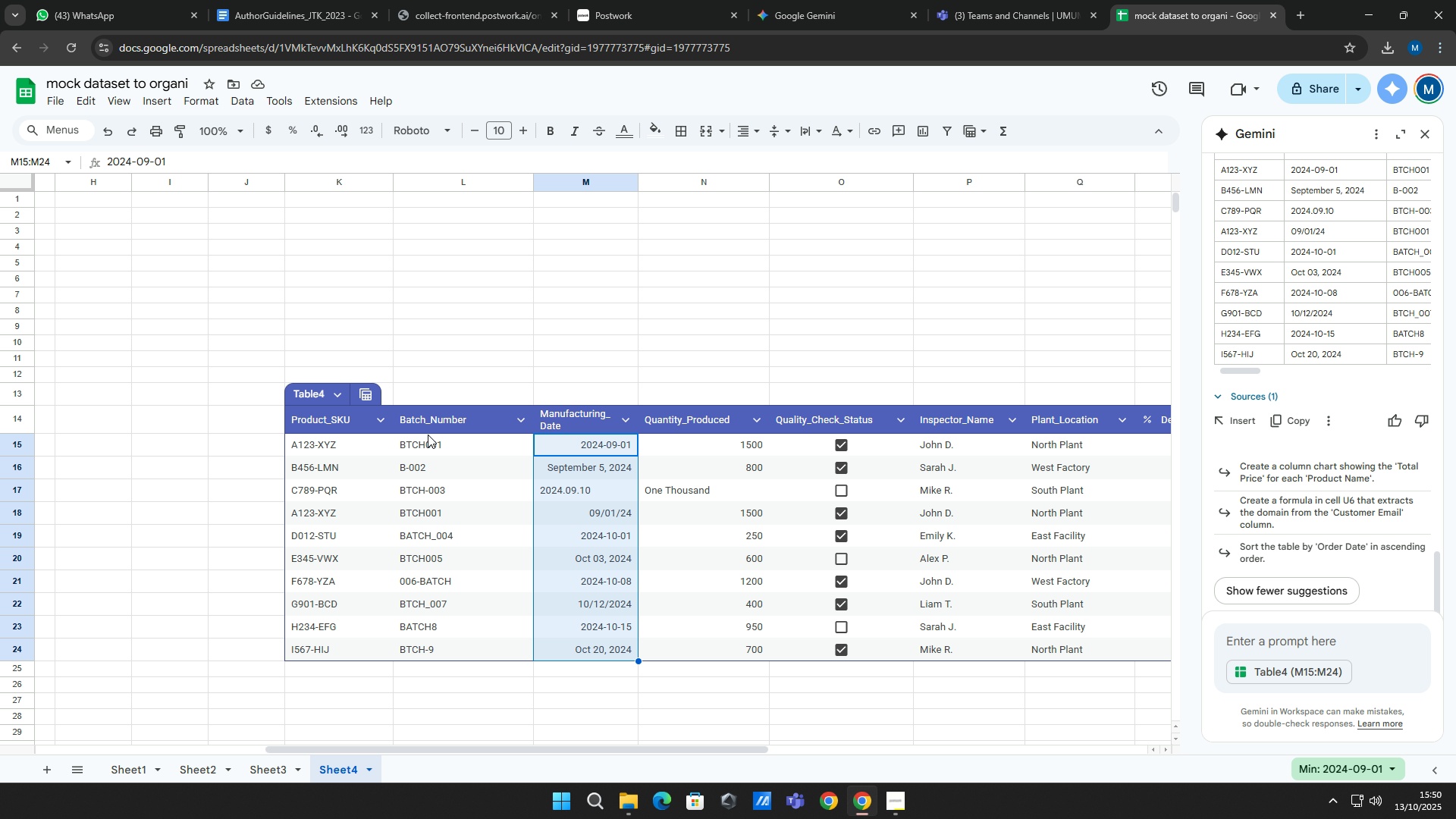 
left_click([425, 447])
 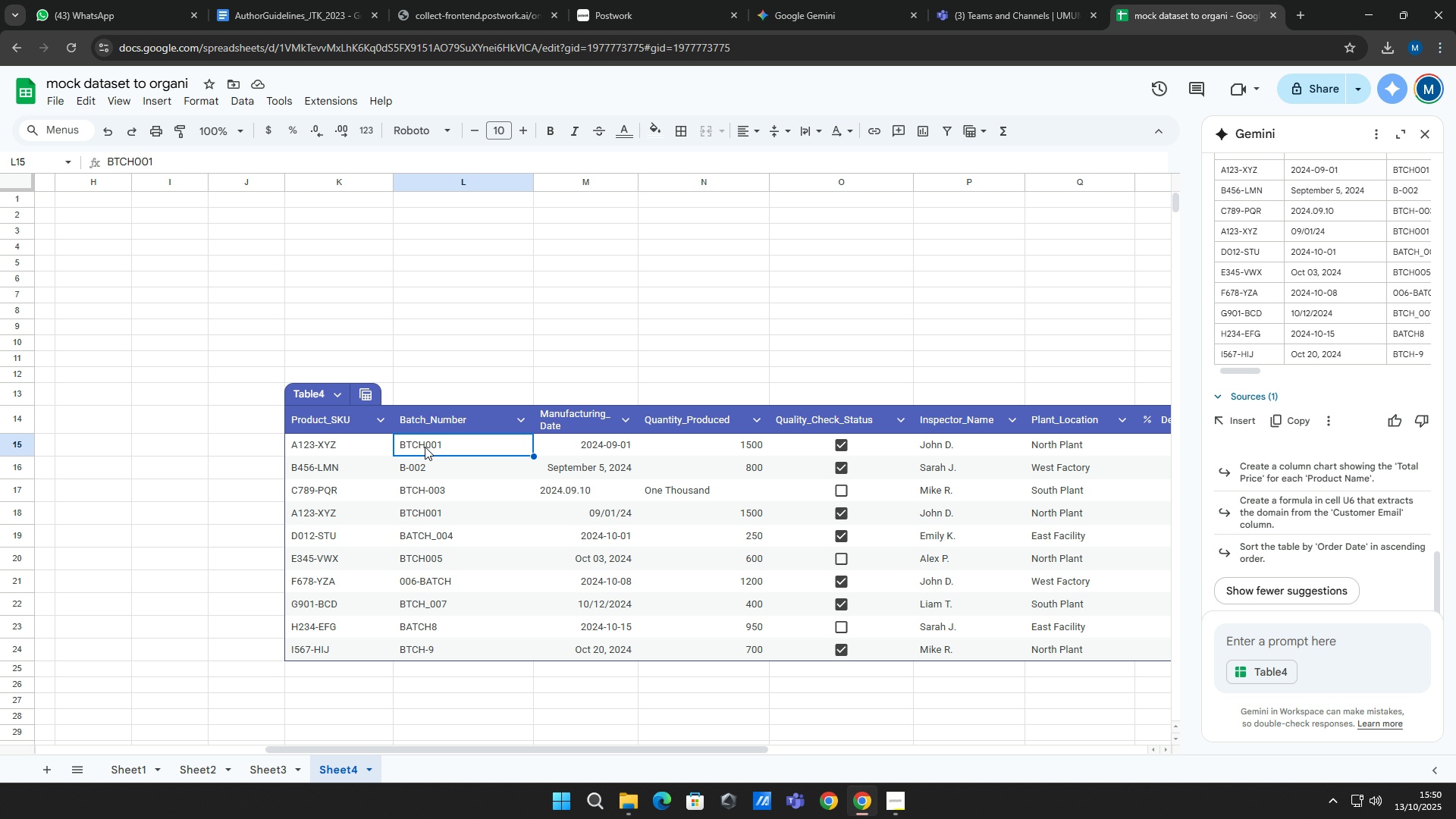 
wait(5.3)
 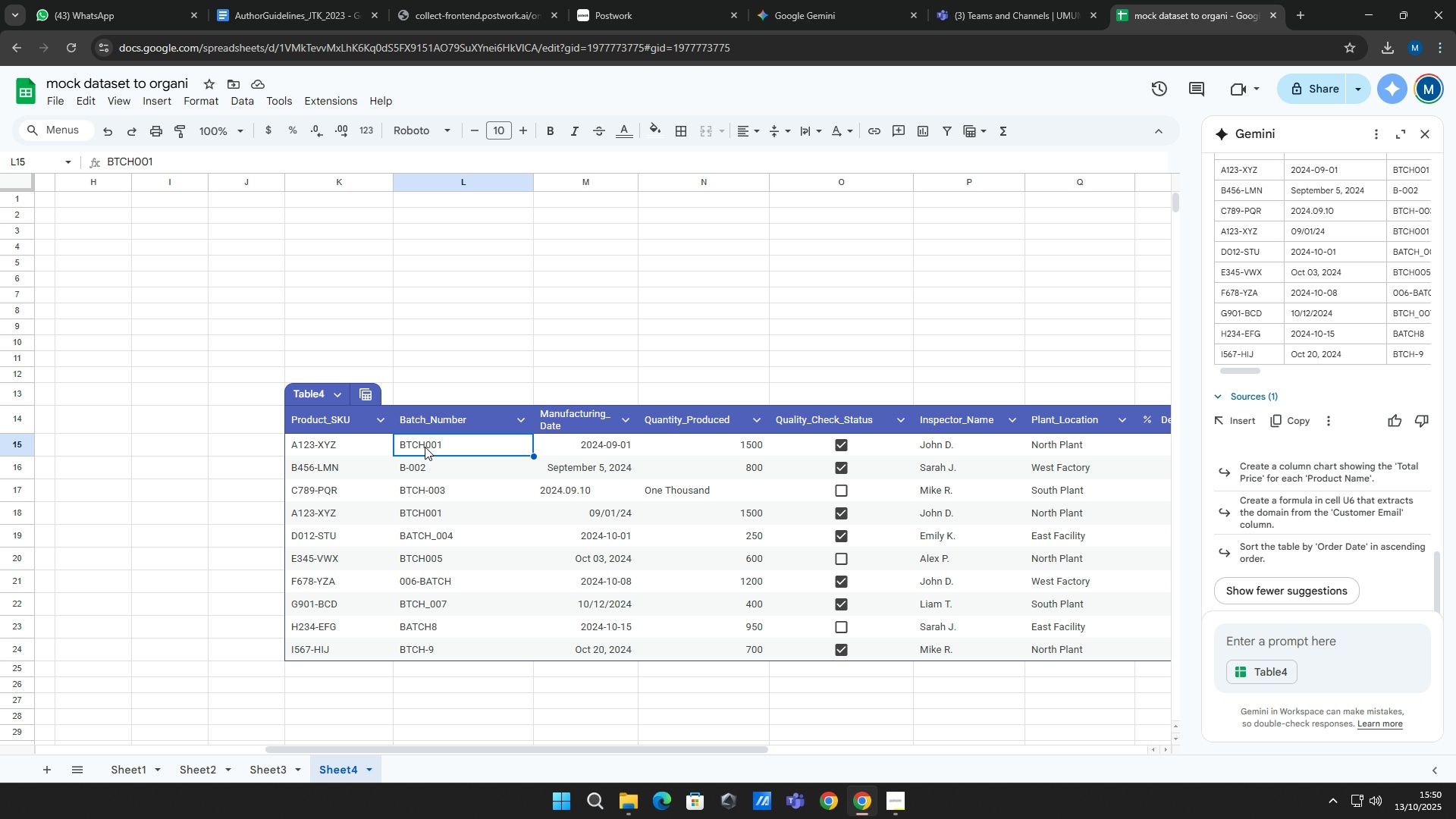 
mouse_move([371, 456])
 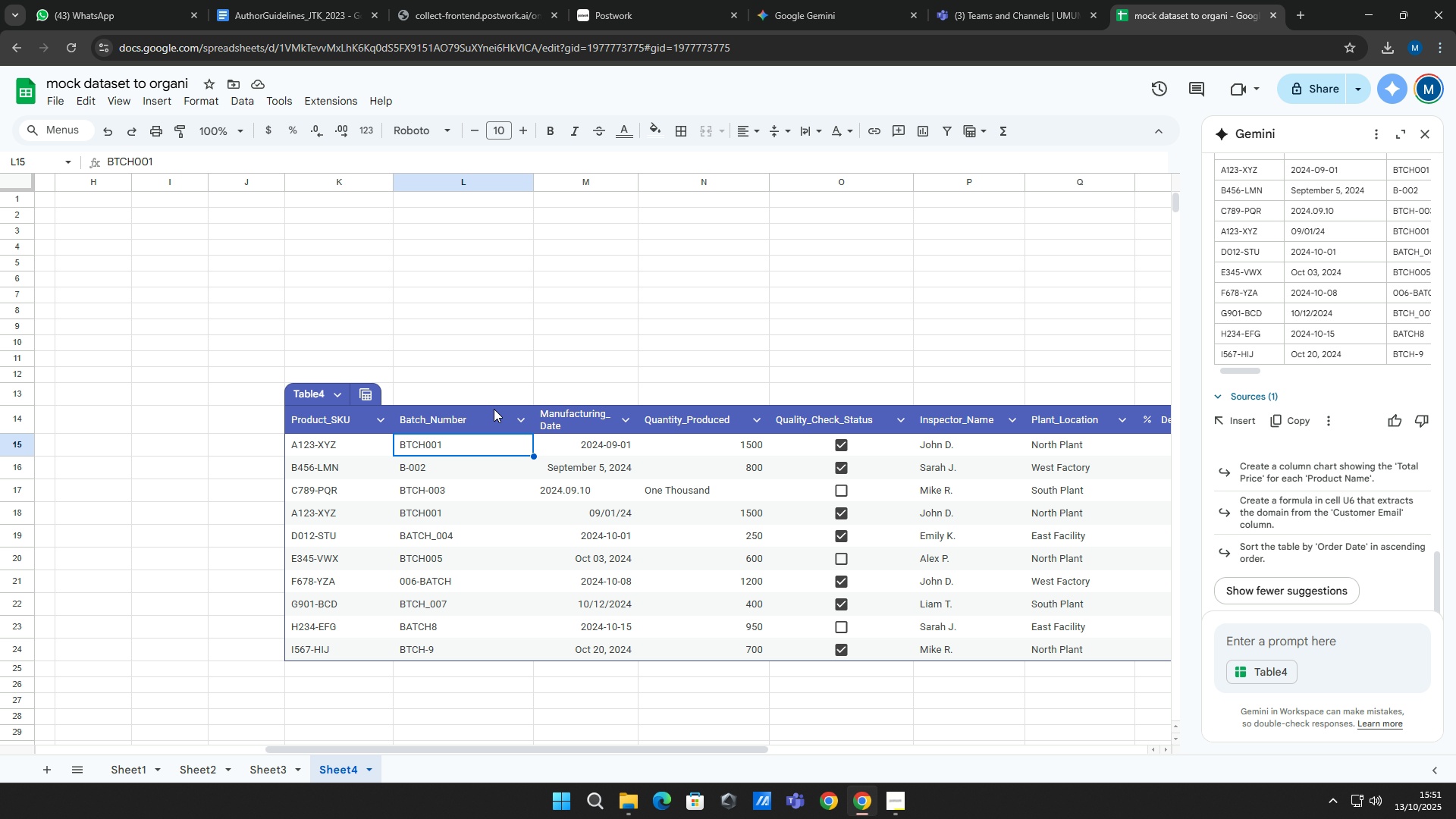 
wait(5.31)
 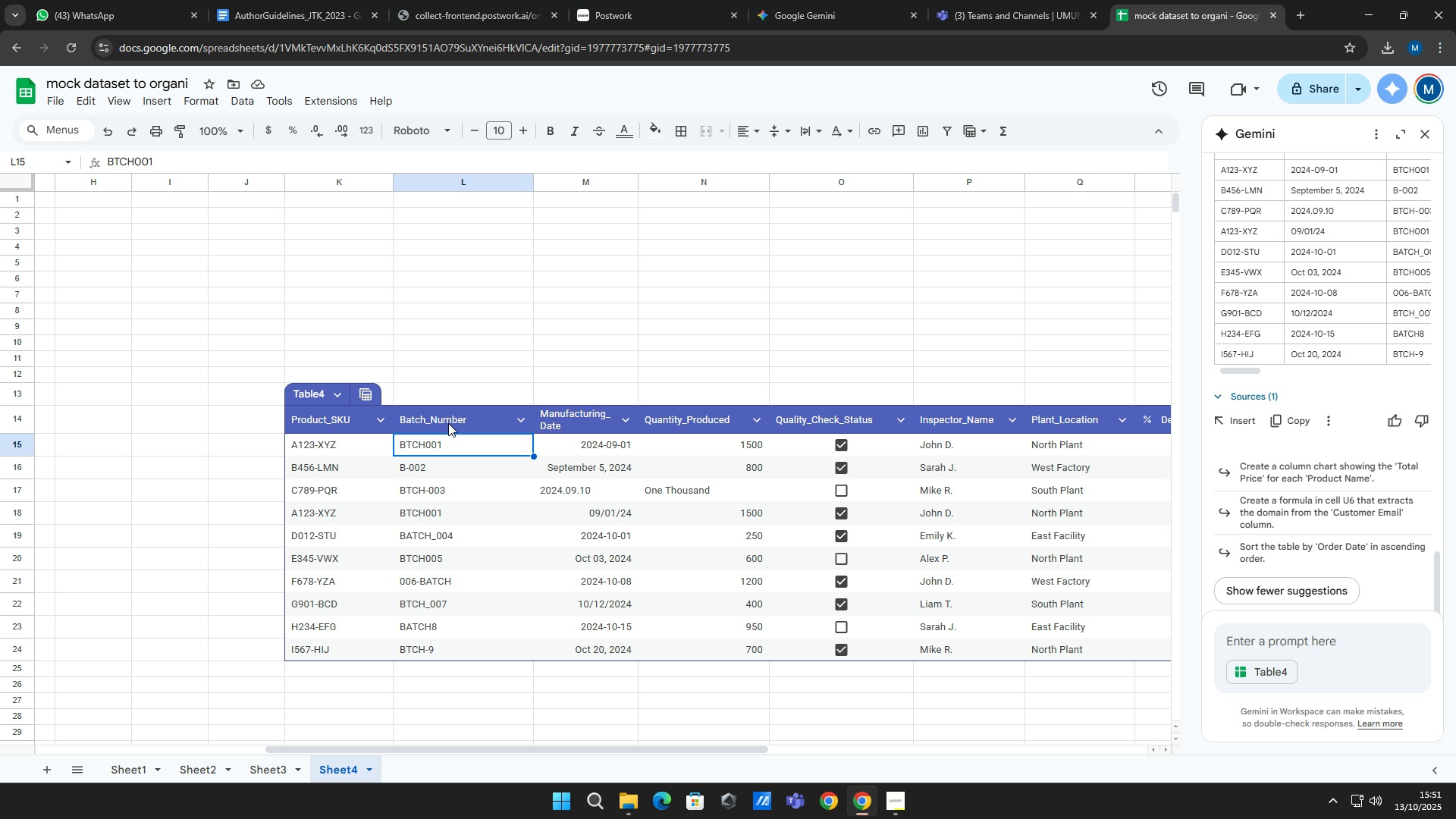 
left_click_drag(start_coordinate=[664, 752], to_coordinate=[877, 748])
 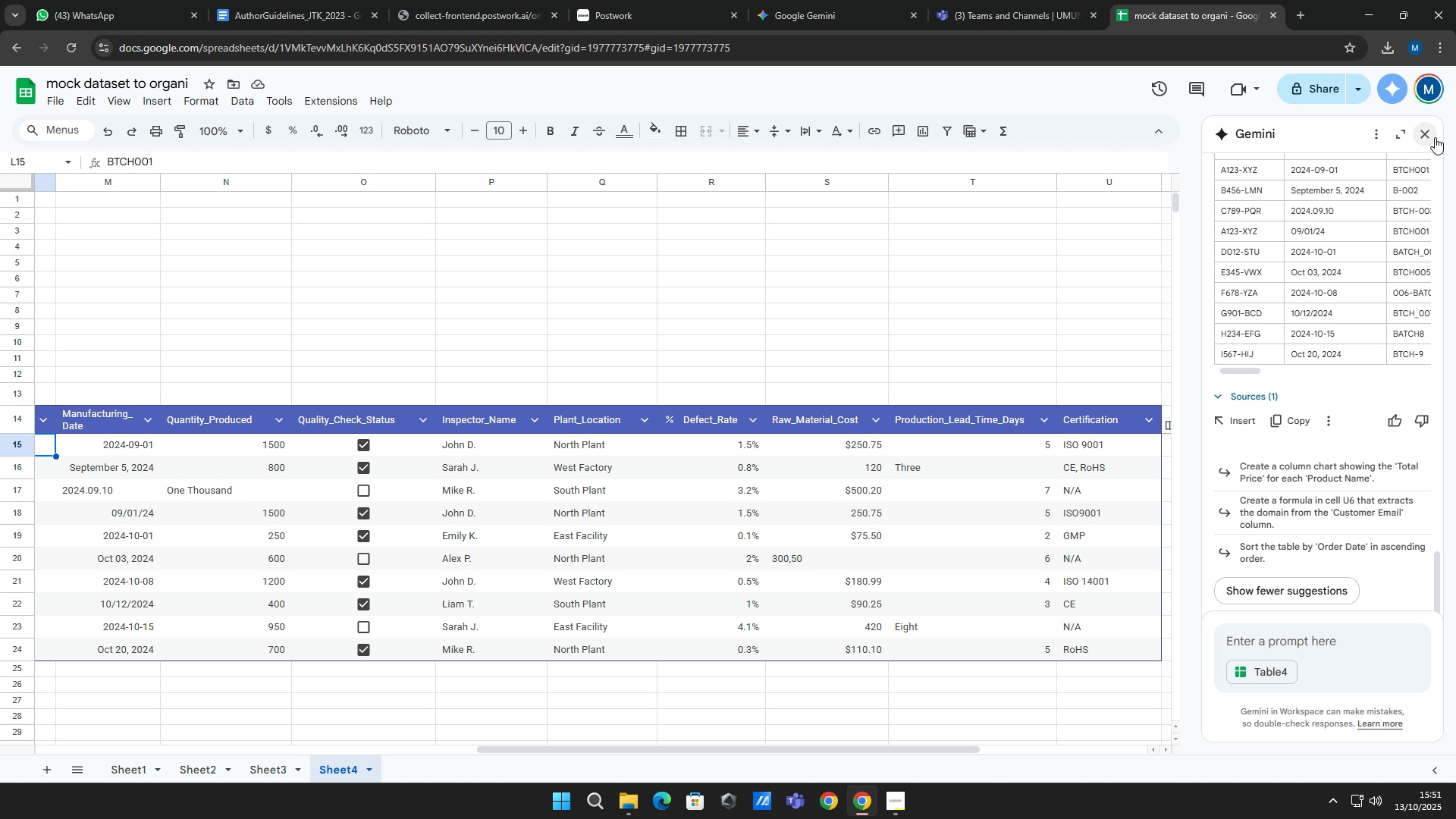 
scroll: coordinate [1363, 337], scroll_direction: up, amount: 5.0
 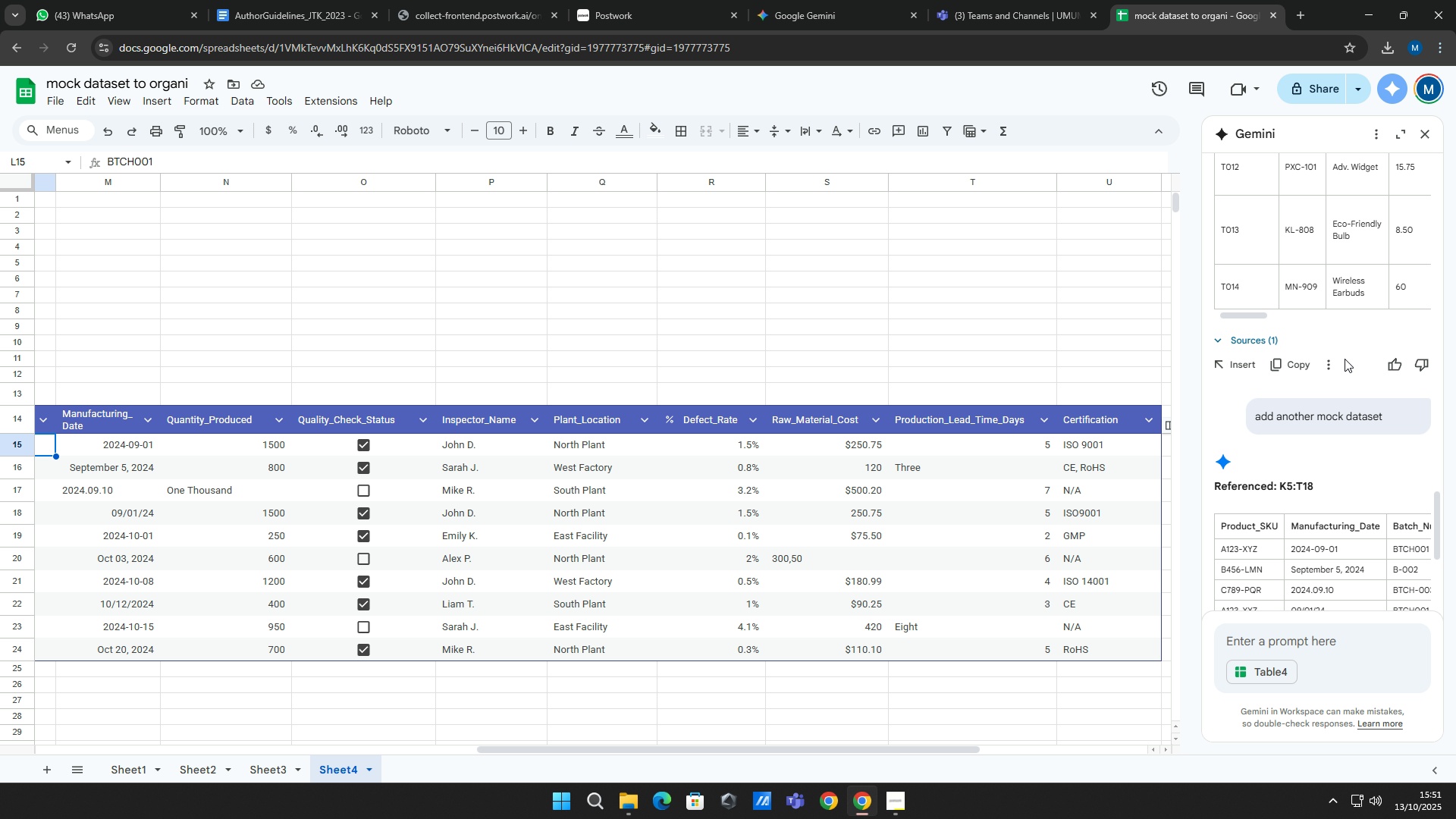 
scroll: coordinate [1345, 359], scroll_direction: down, amount: 6.0
 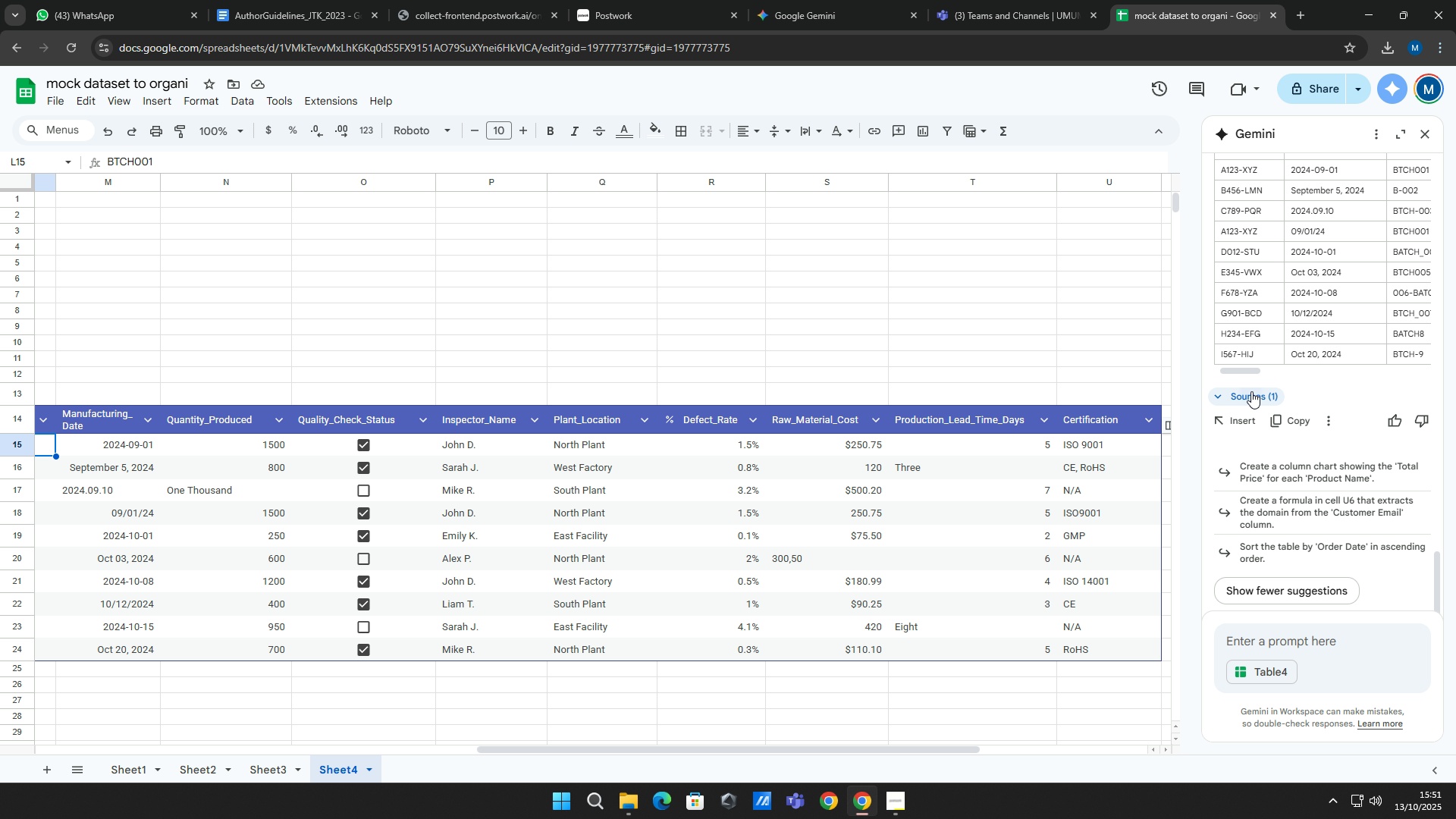 
left_click([1251, 391])
 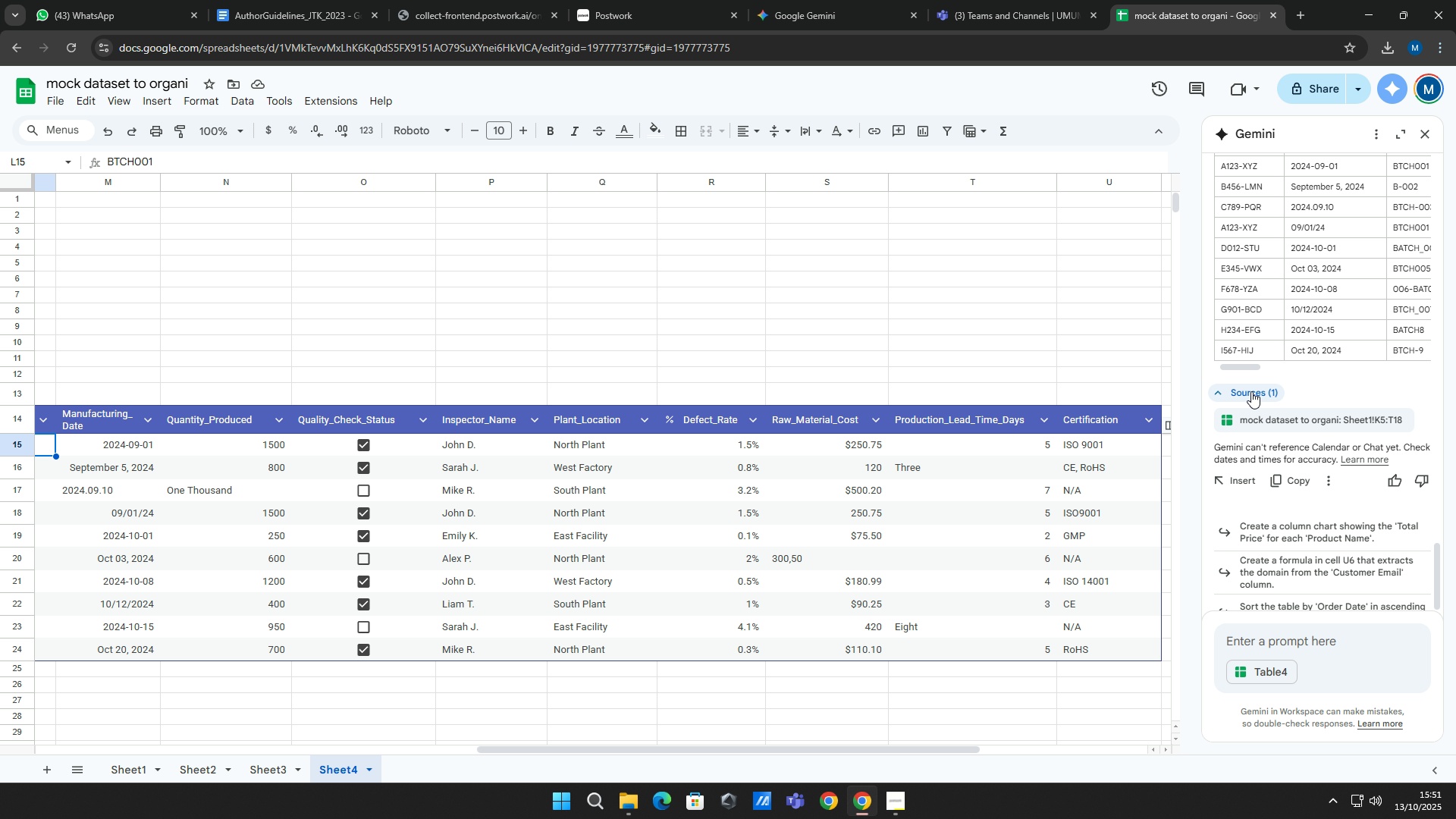 
scroll: coordinate [1251, 391], scroll_direction: down, amount: 5.0
 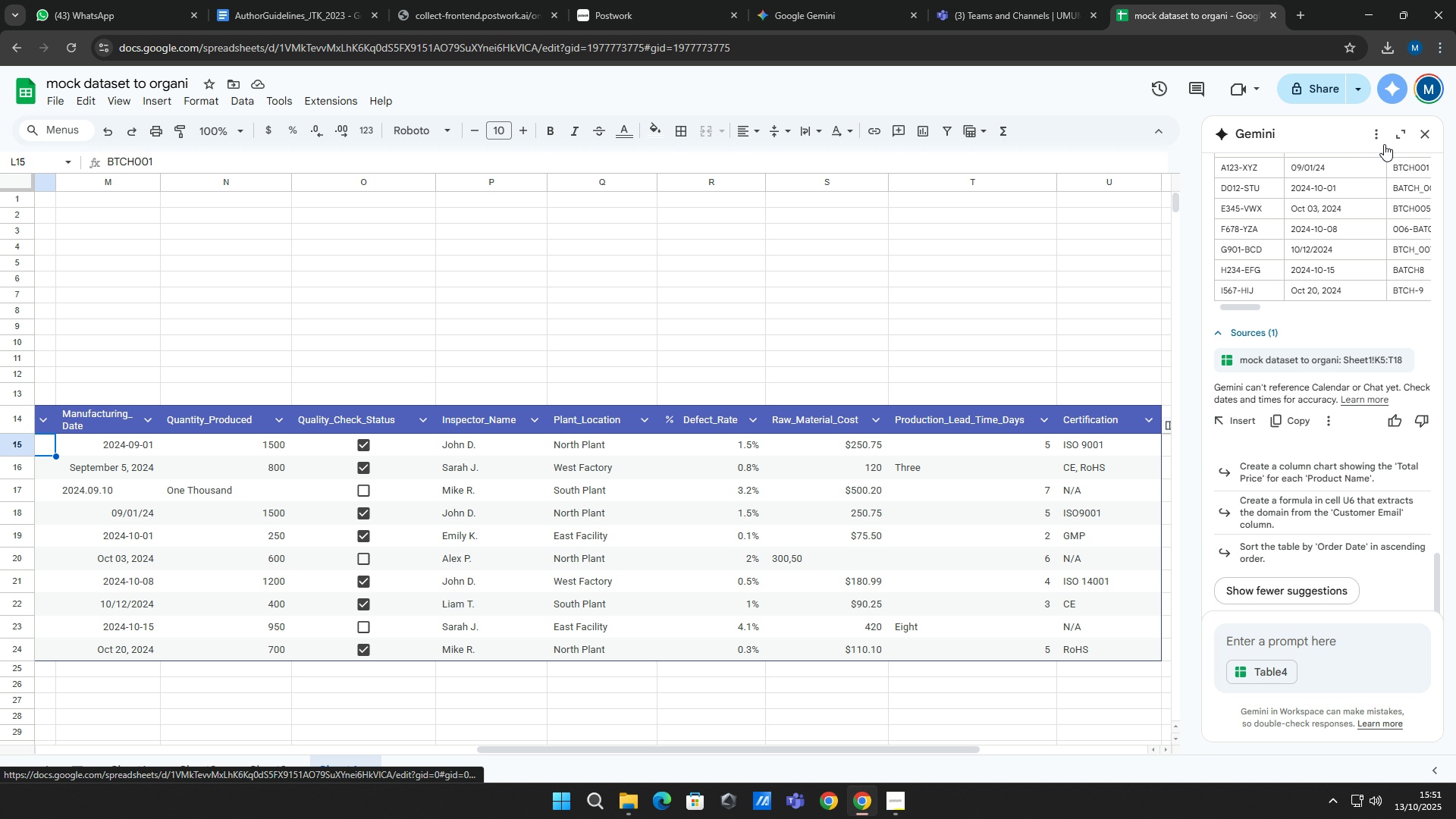 
left_click([1425, 129])
 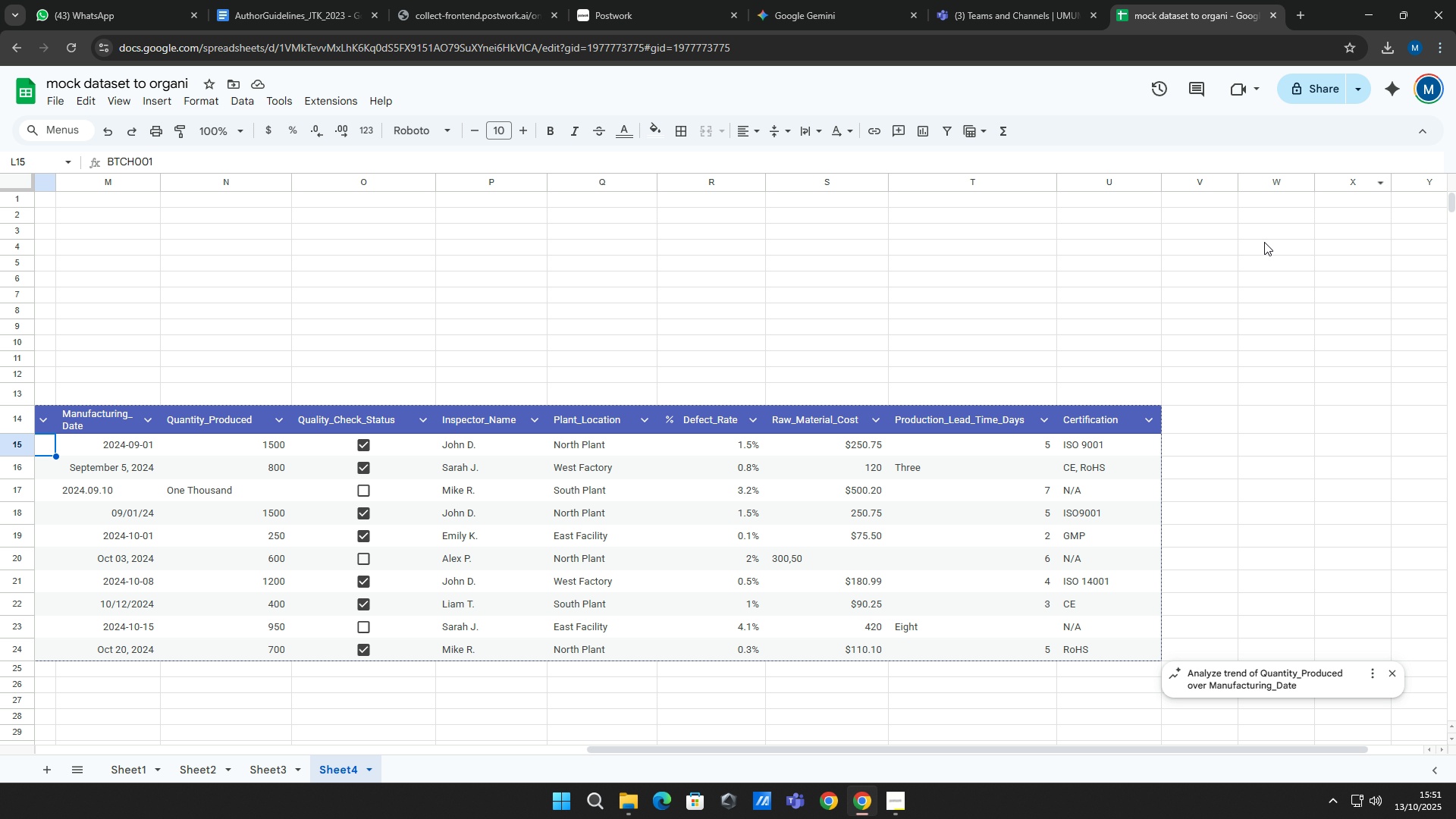 
scroll: coordinate [1075, 460], scroll_direction: down, amount: 2.0
 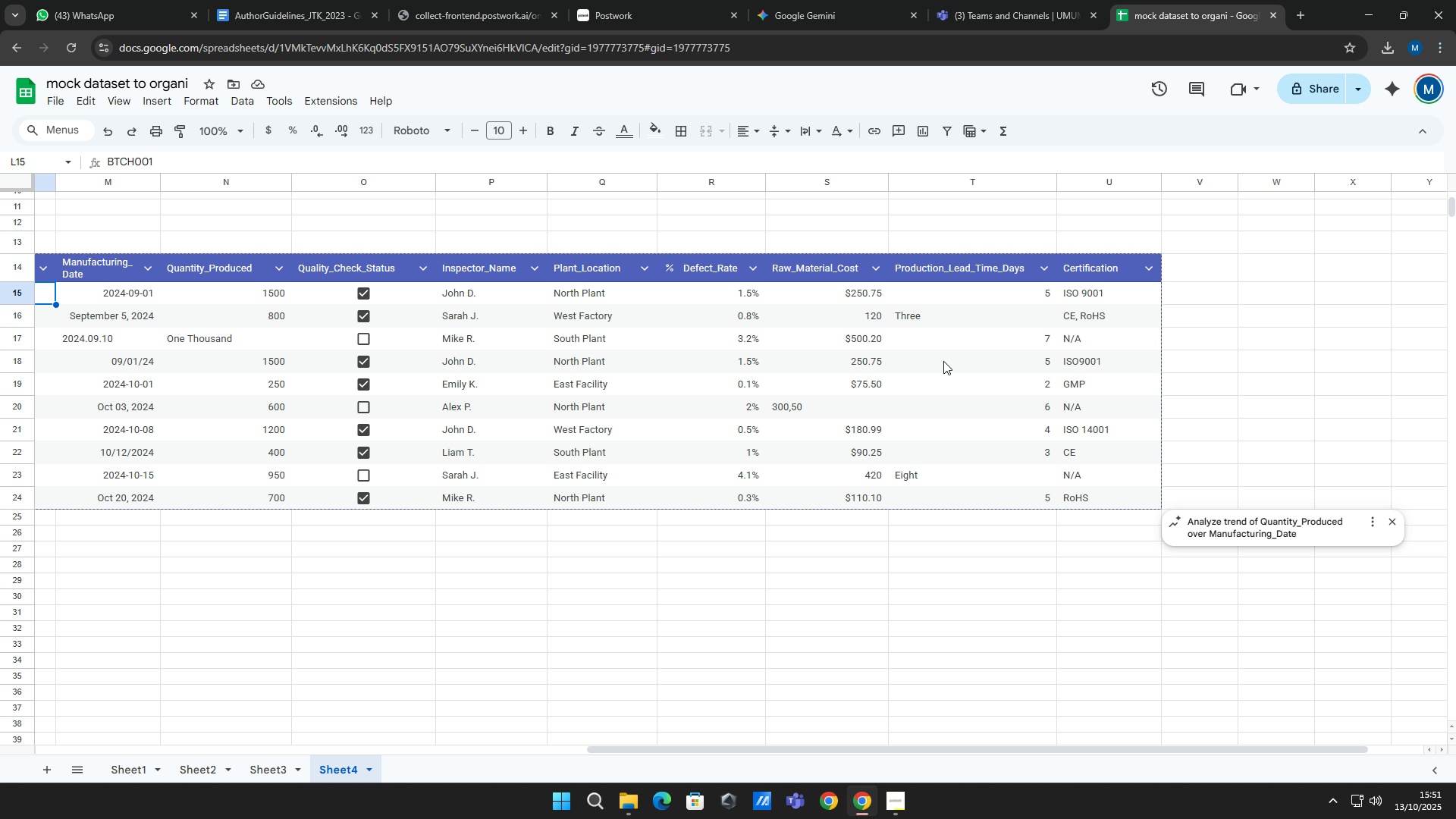 
mouse_move([959, 311])
 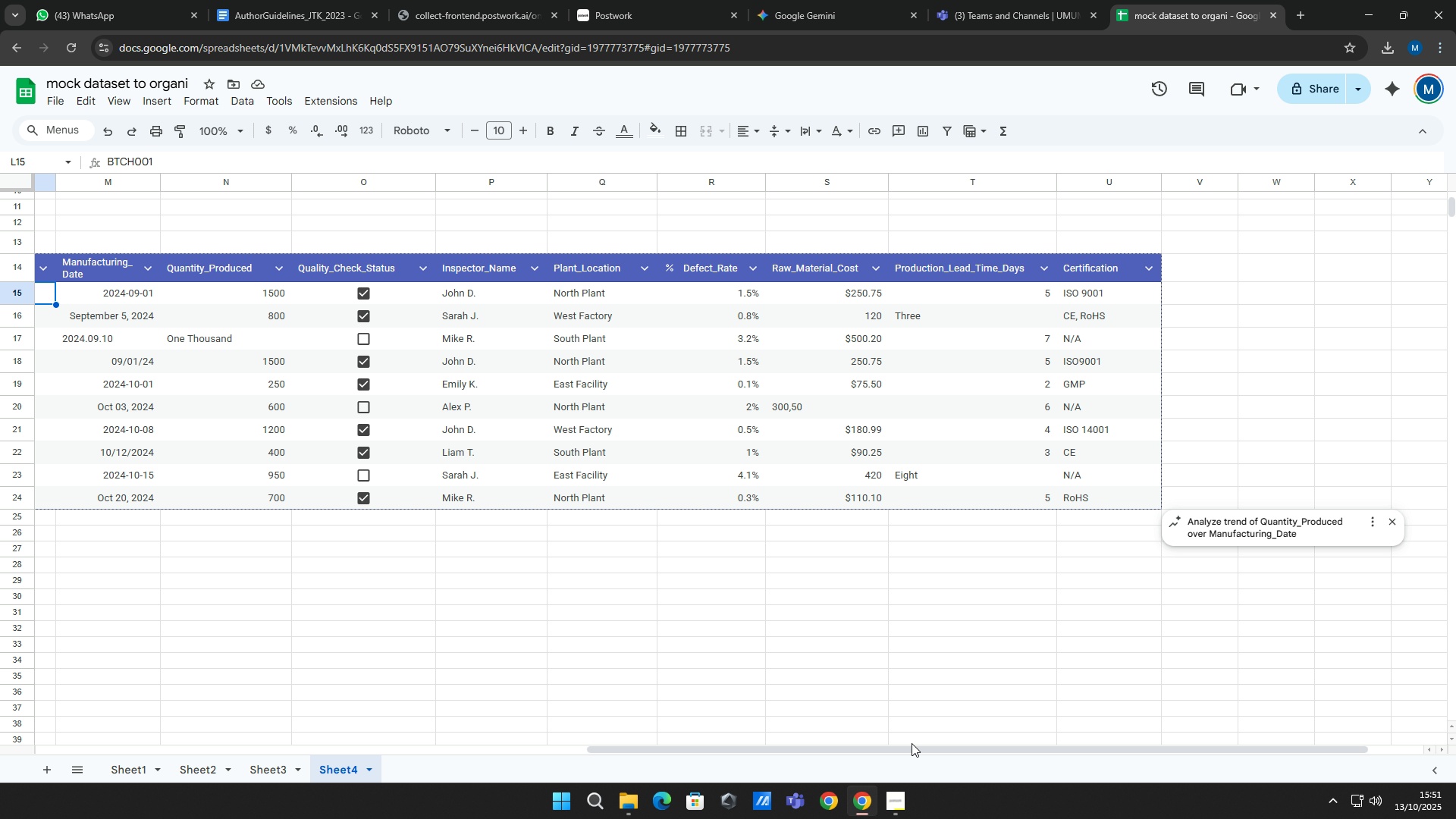 
left_click_drag(start_coordinate=[912, 750], to_coordinate=[727, 706])
 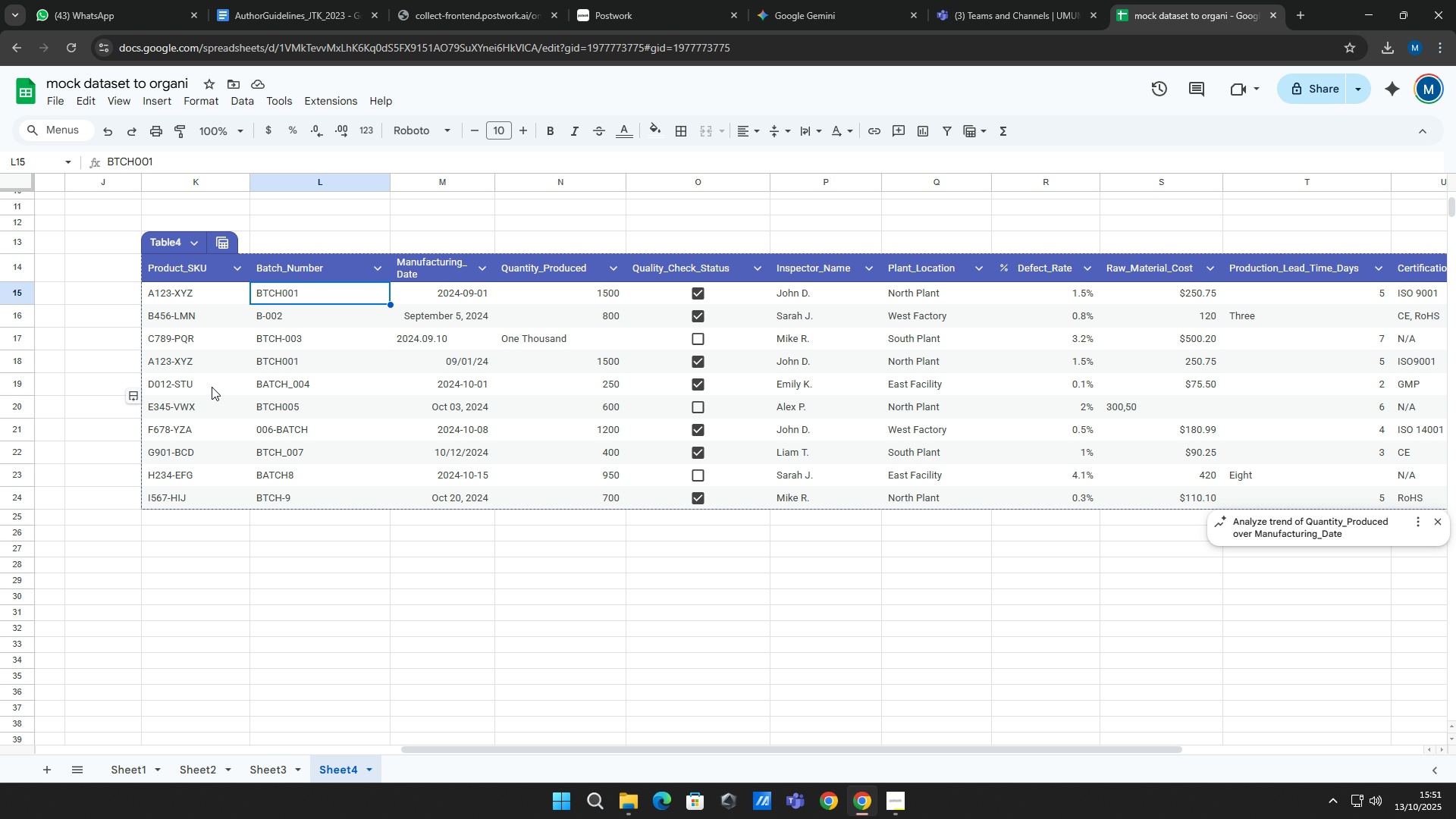 
wait(14.89)
 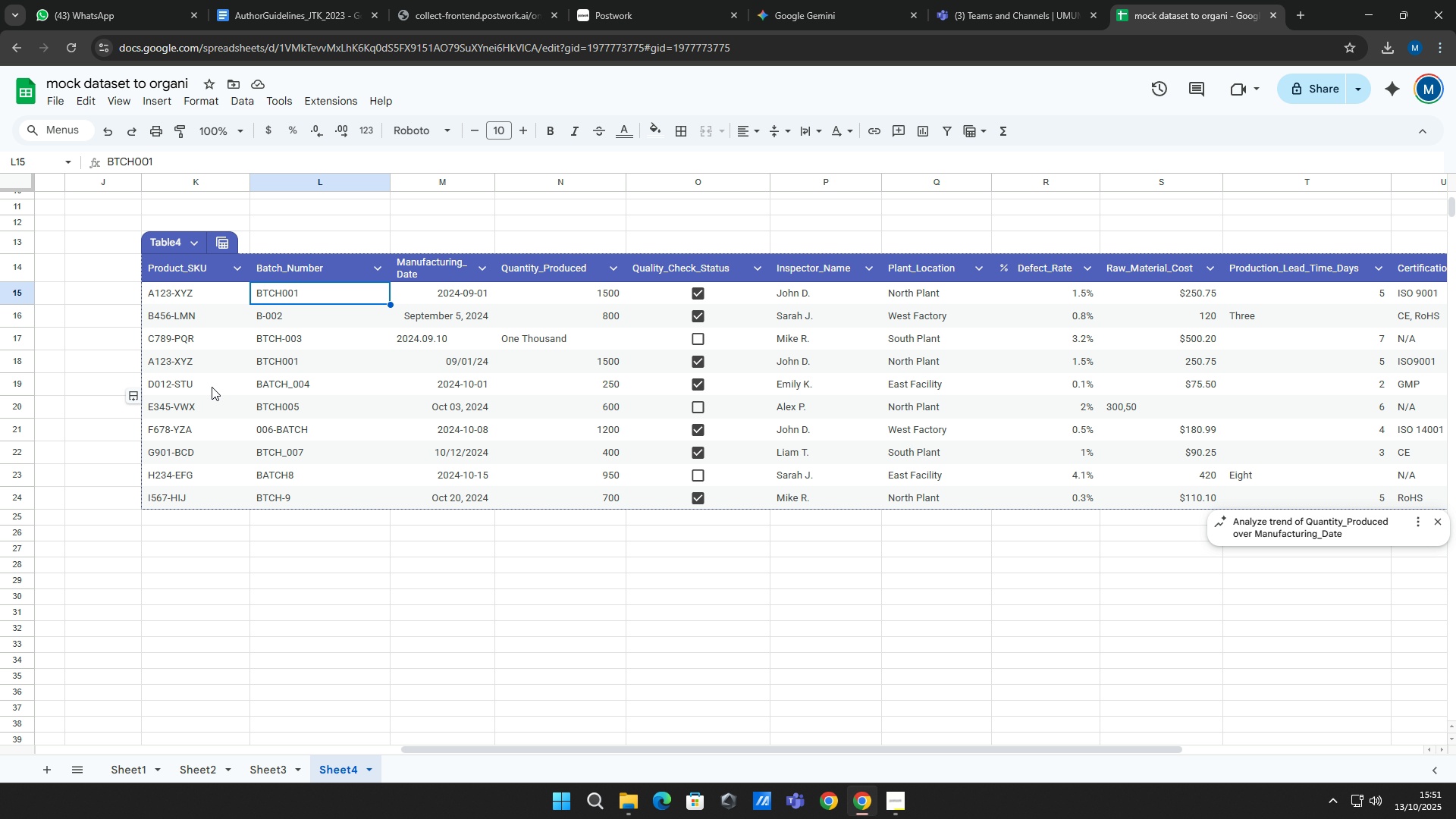 
left_click([108, 167])
 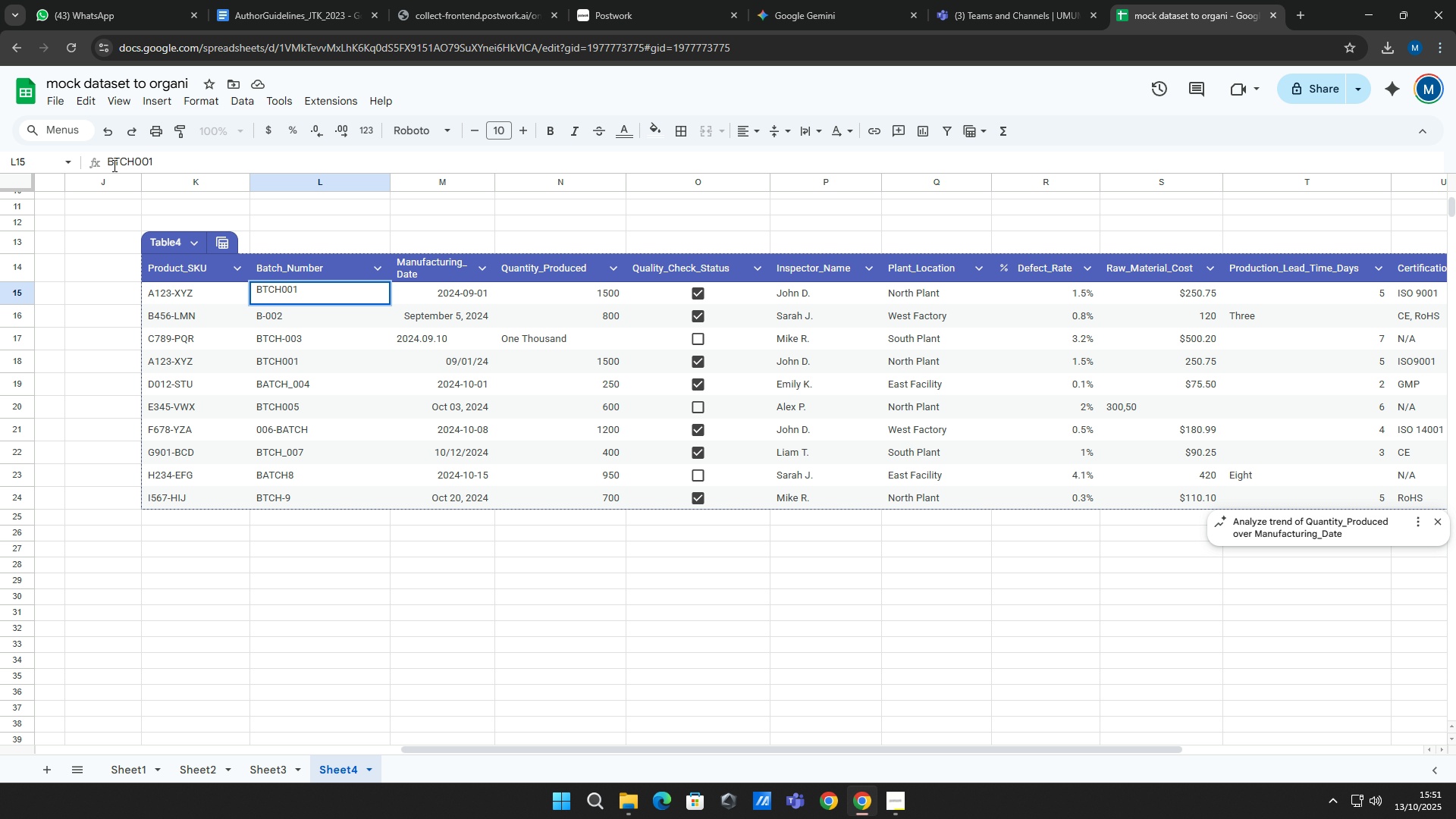 
wait(6.09)
 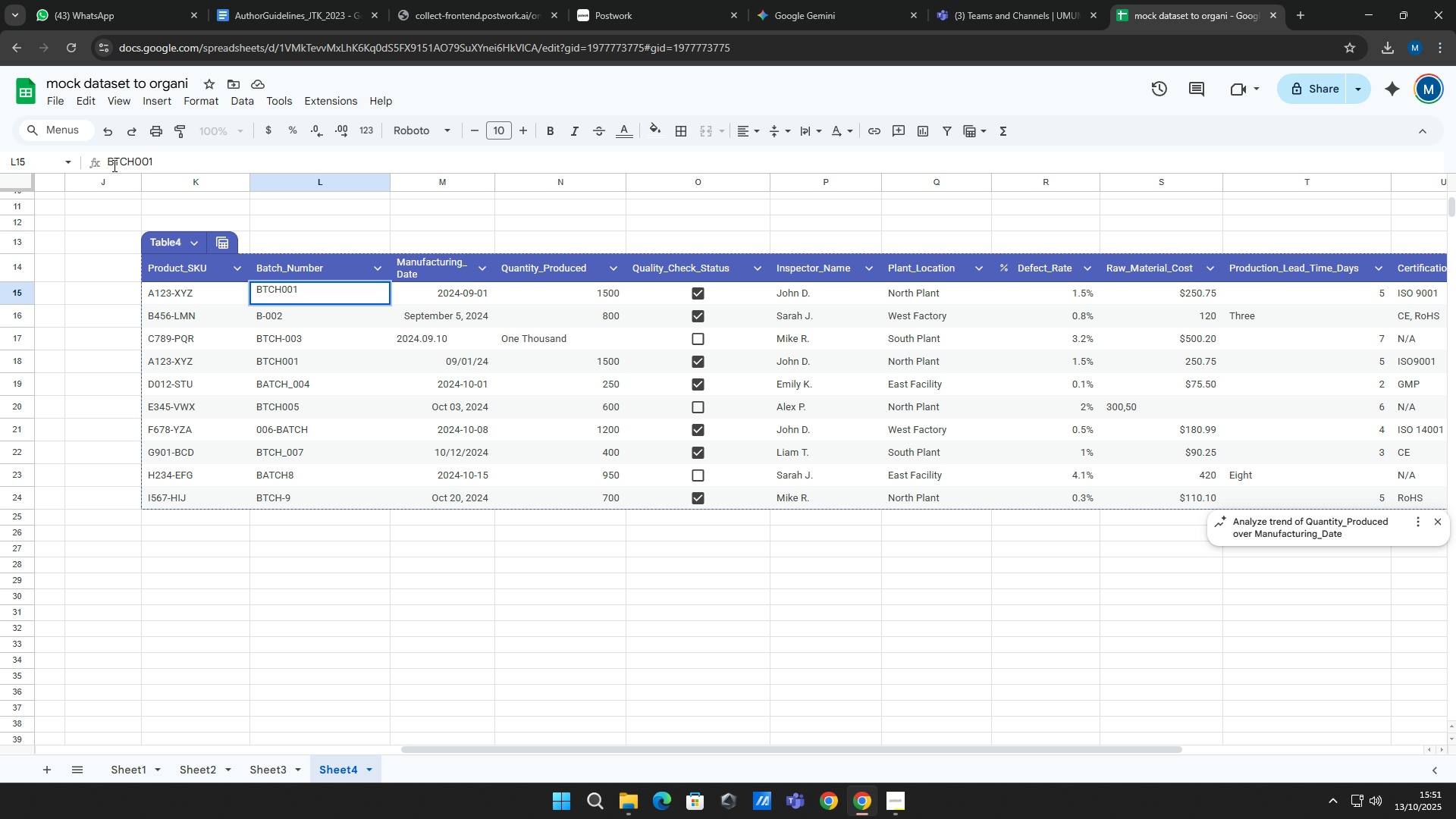 
left_click([134, 167])
 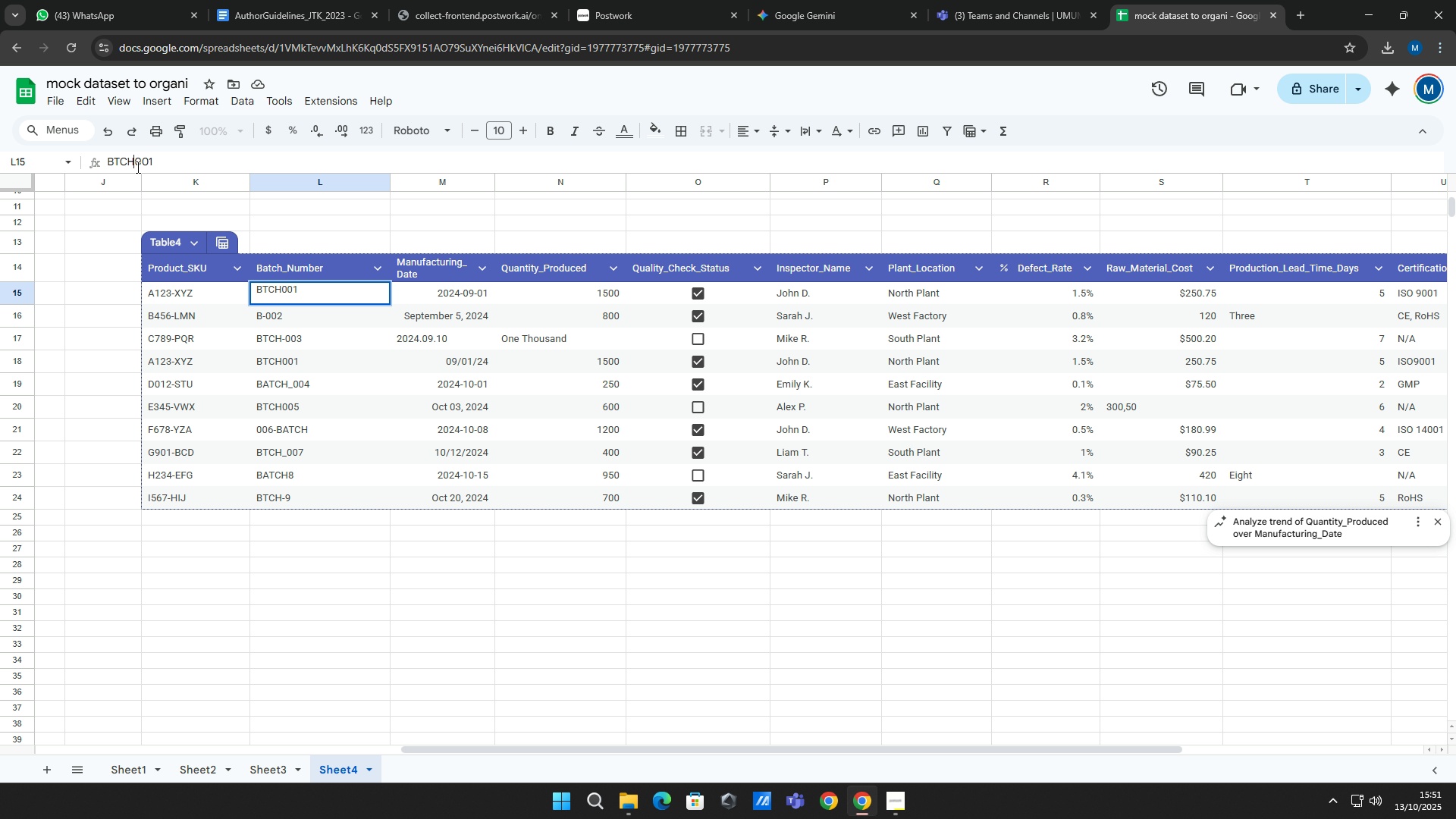 
key(Backspace)
 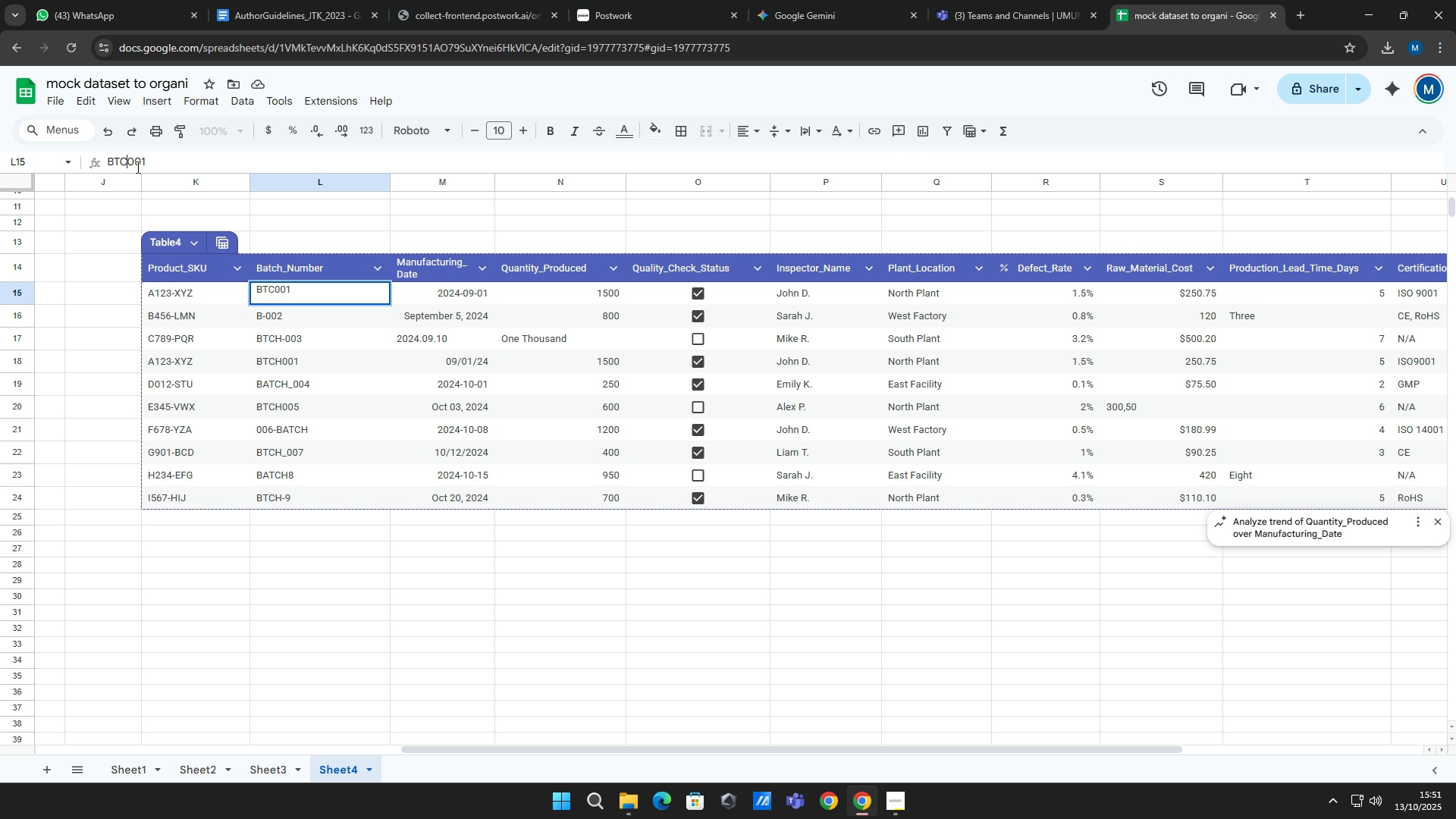 
key(Backspace)
 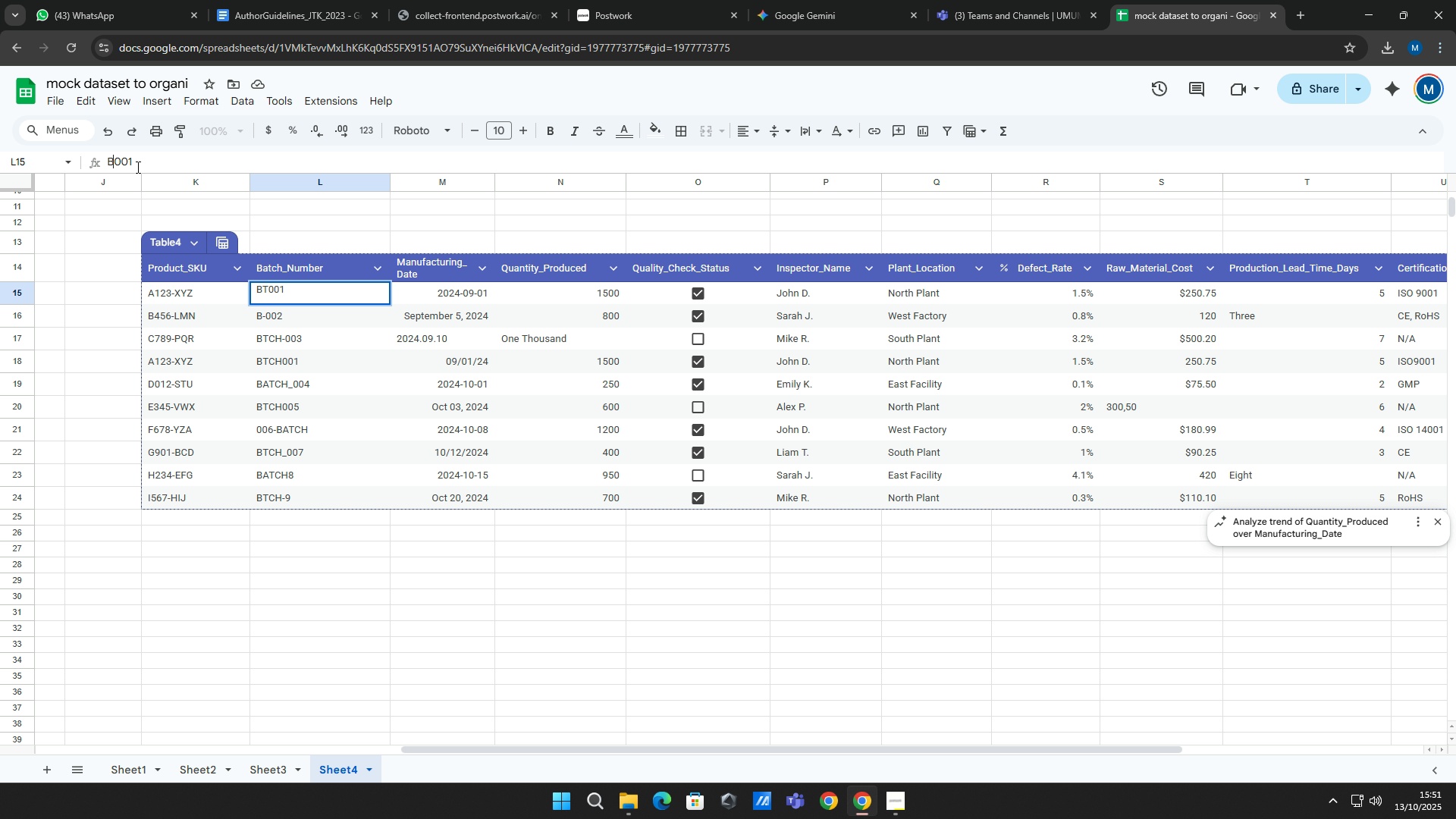 
key(Backspace)
 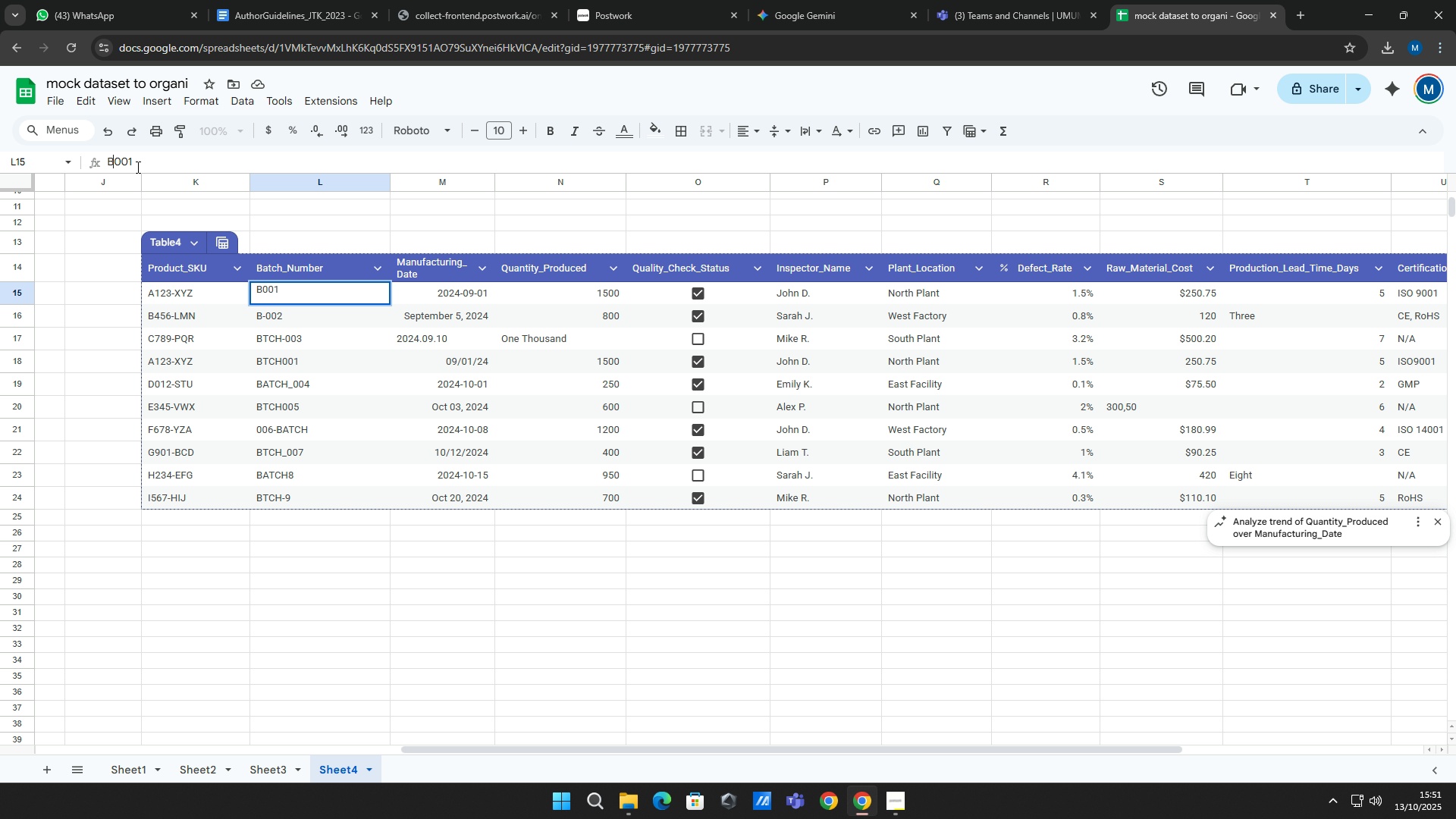 
key(Minus)
 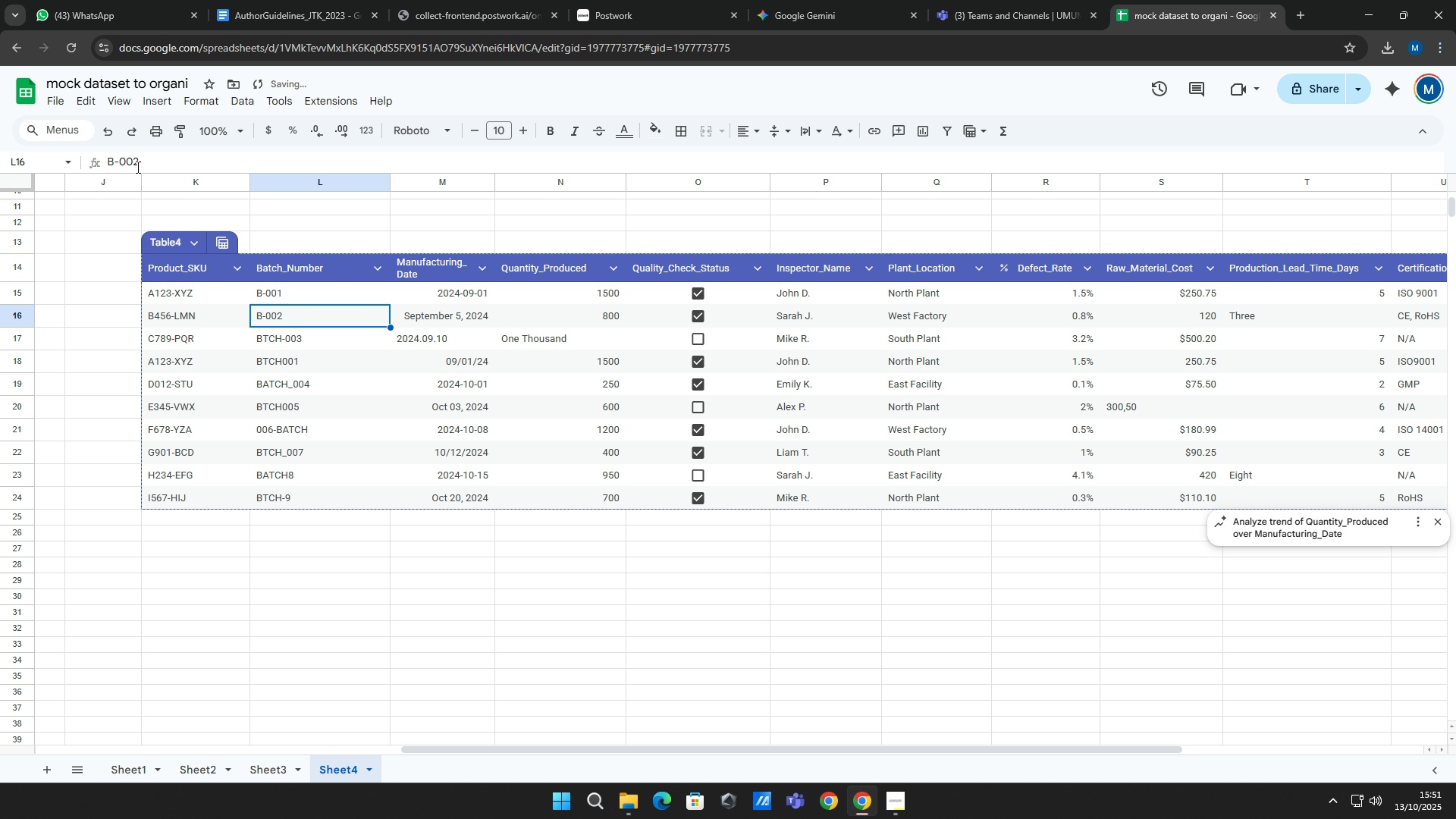 
key(Enter)
 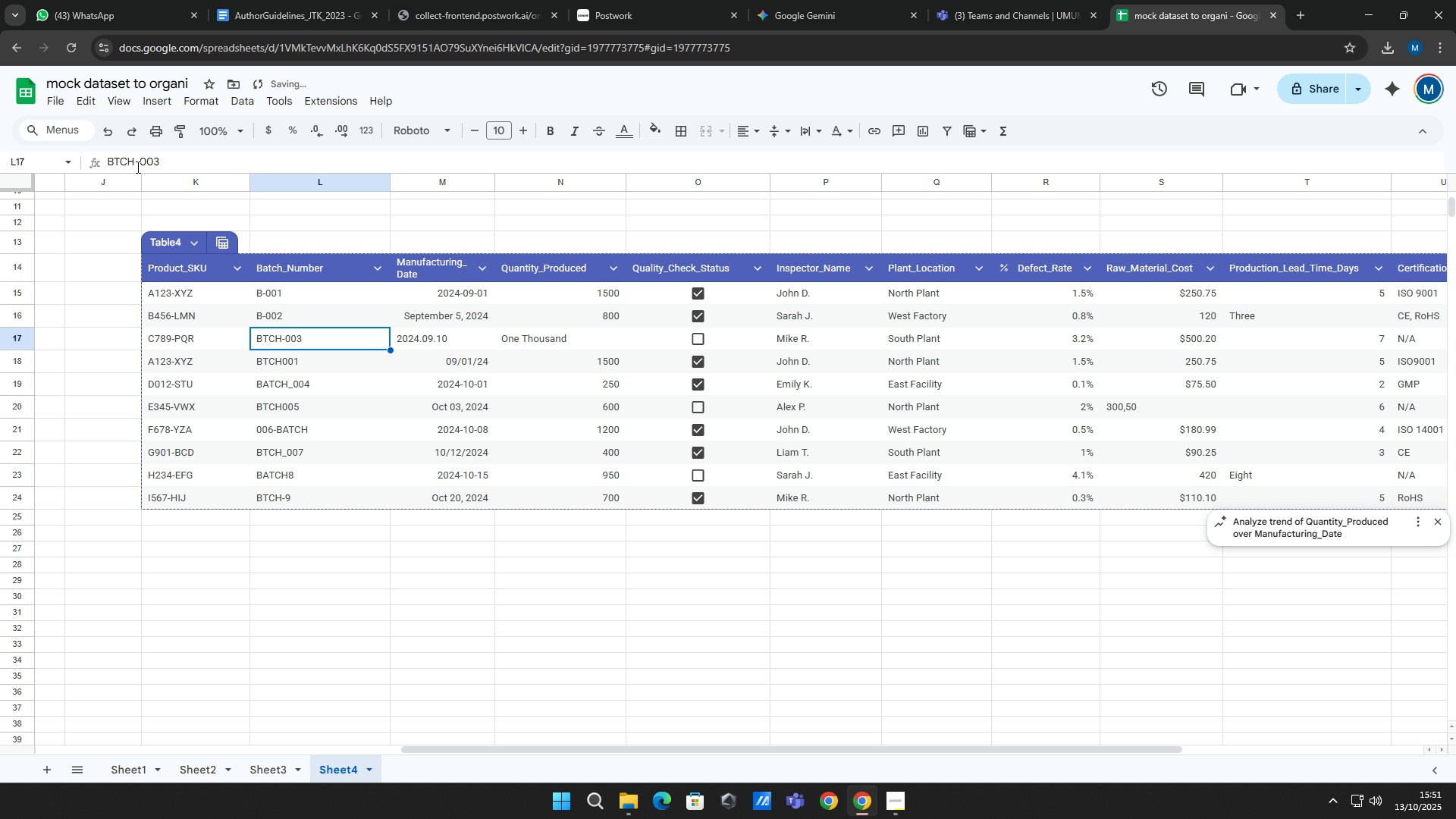 
key(ArrowDown)
 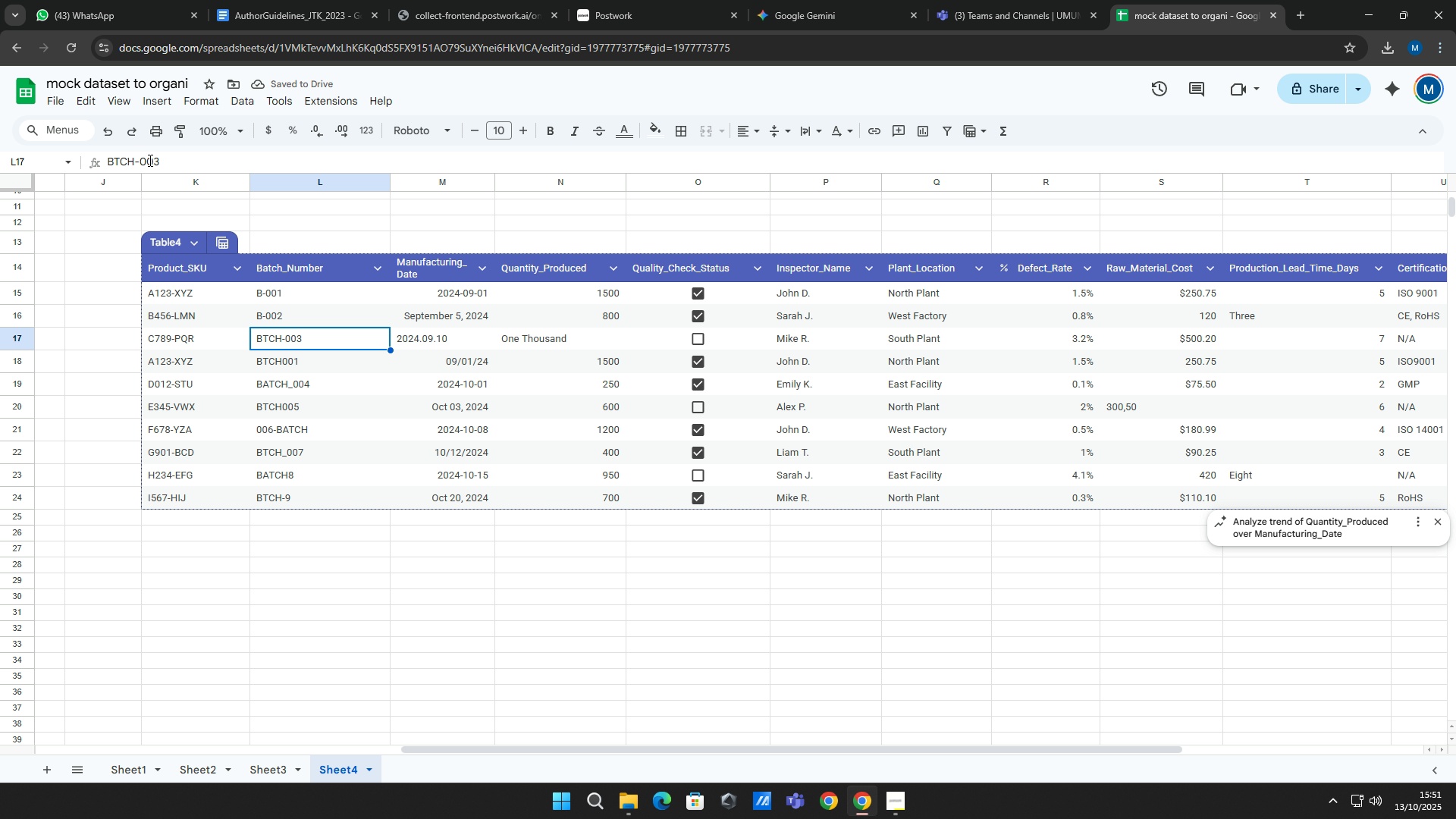 
left_click([135, 162])
 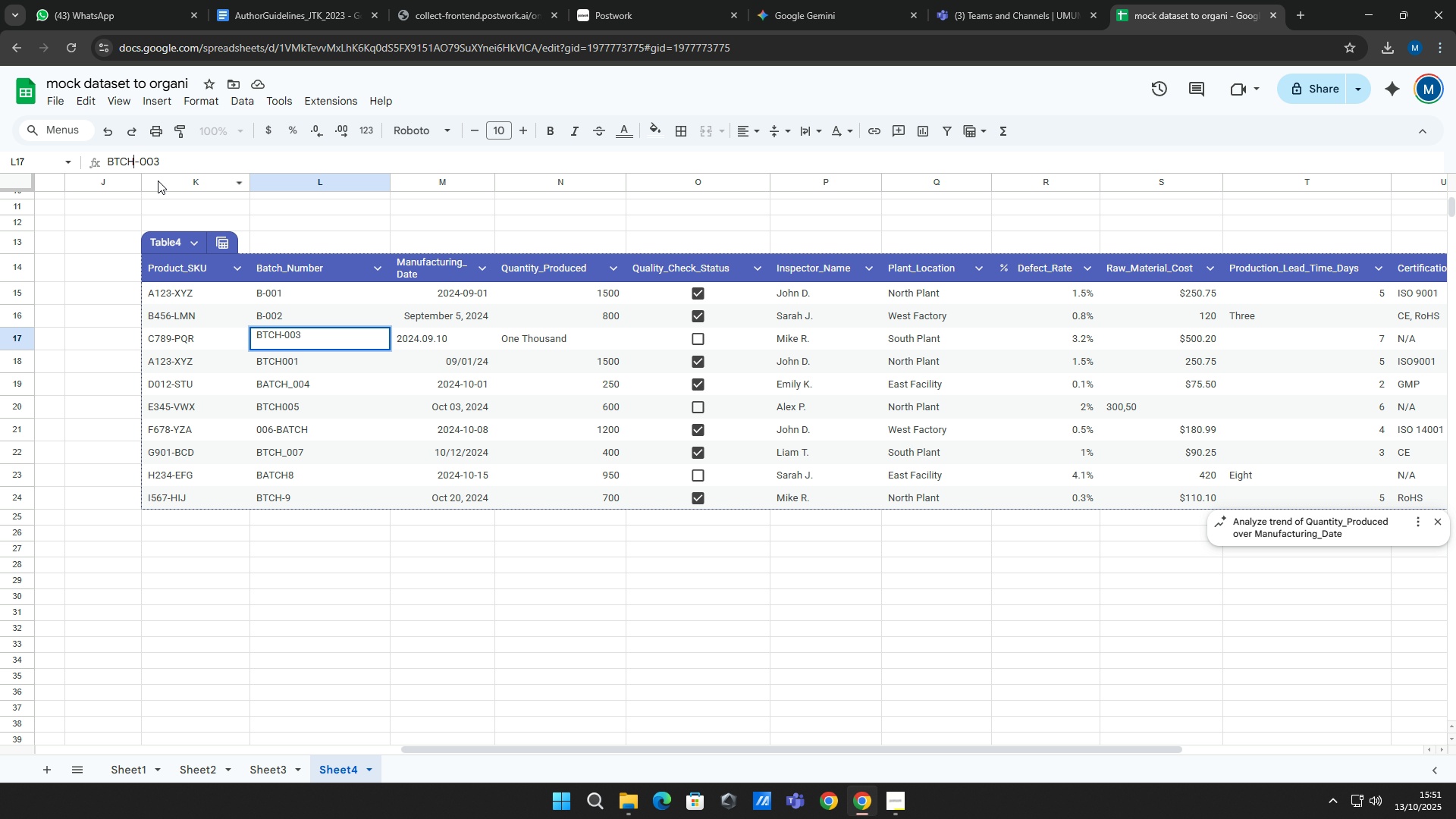 
key(Backspace)
 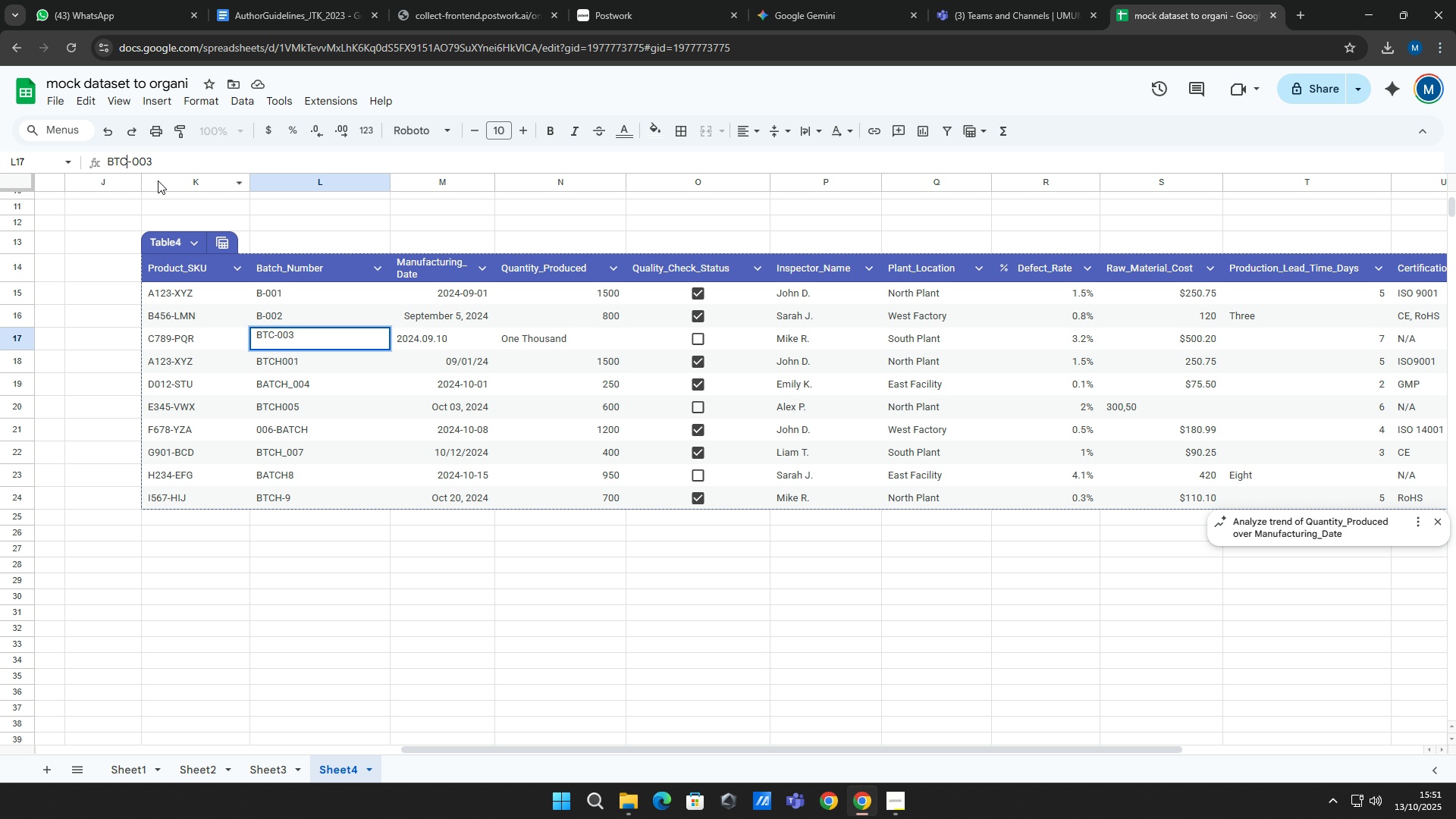 
key(Backspace)
 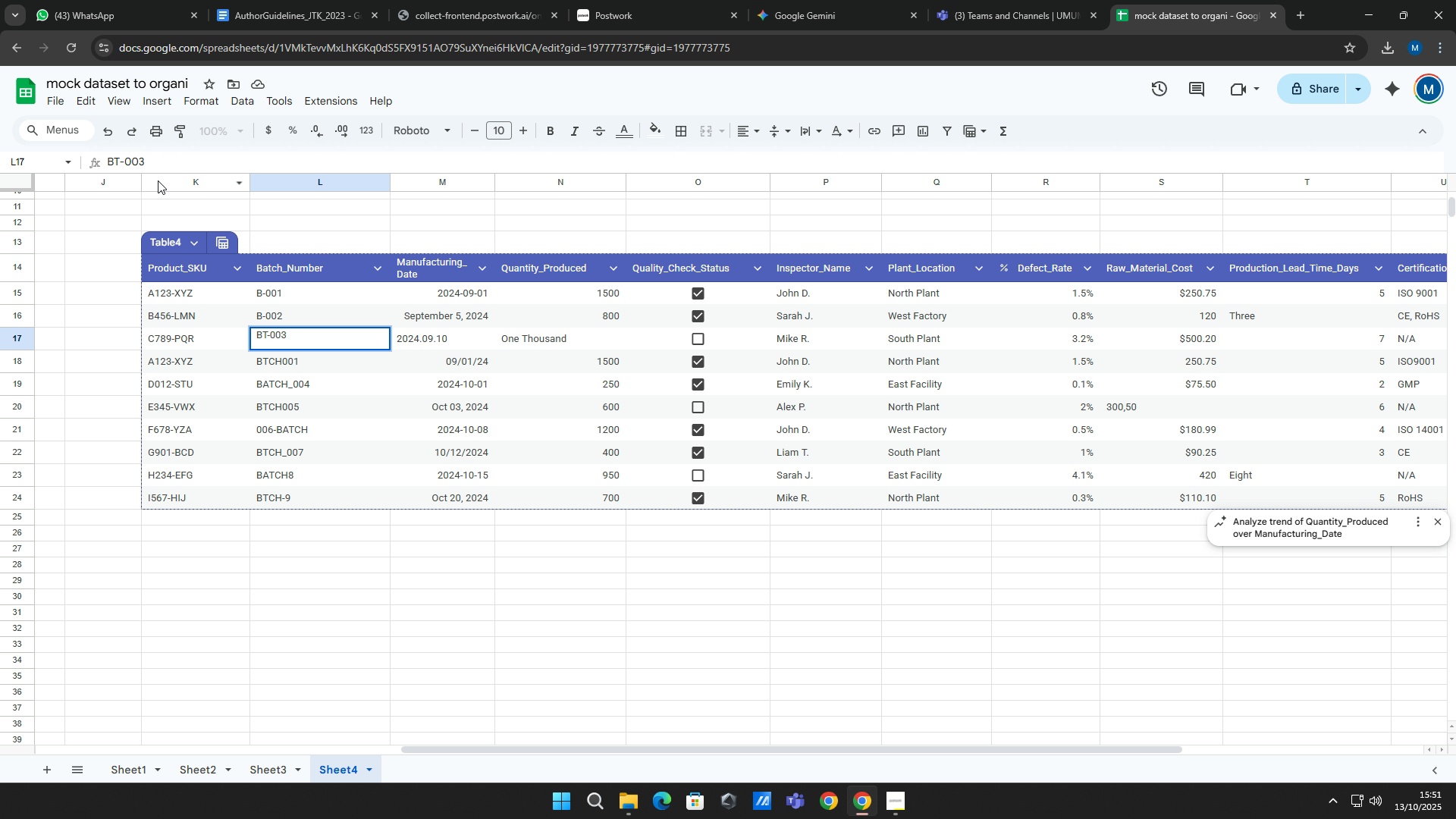 
key(Backspace)
 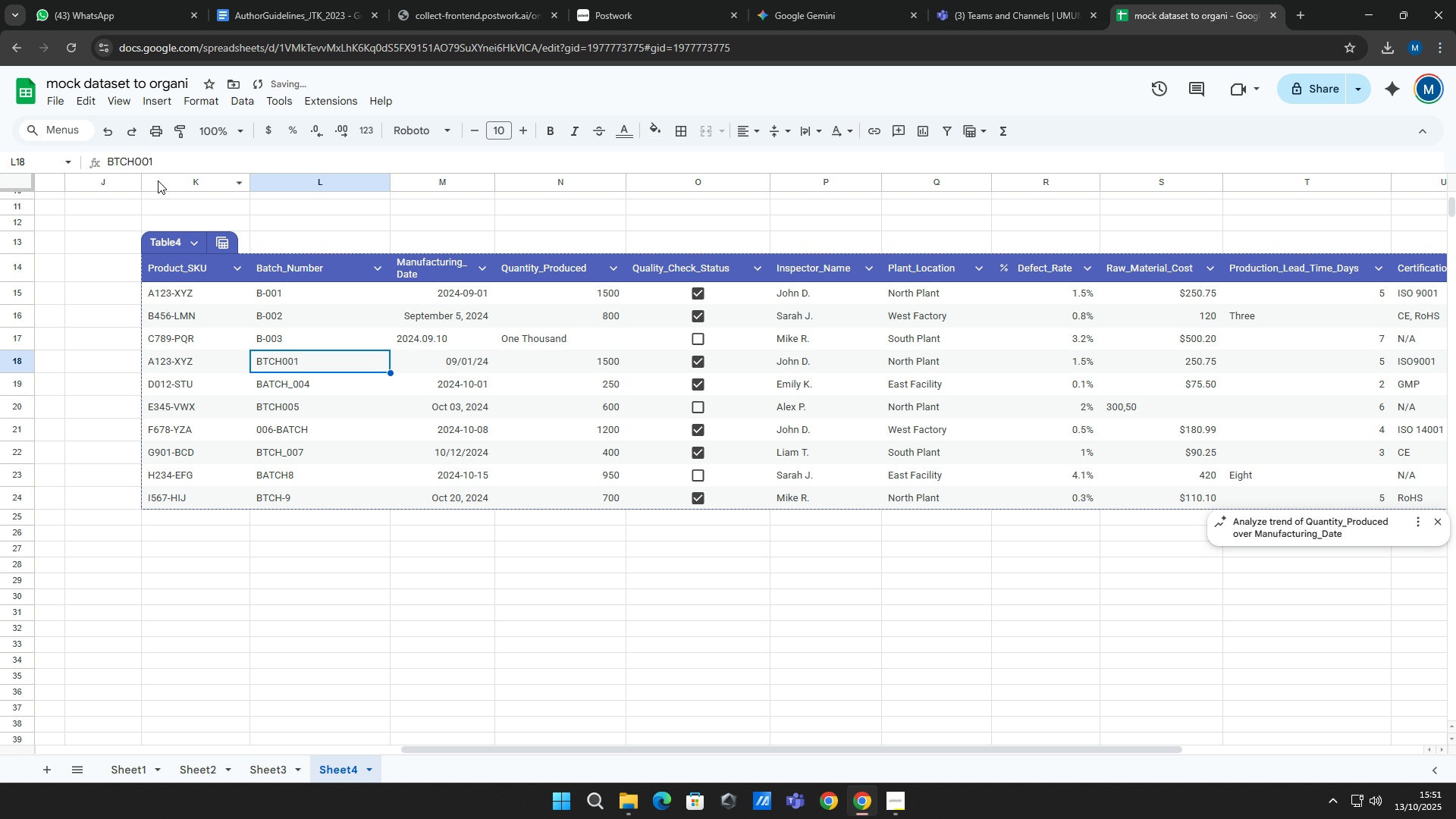 
key(Enter)
 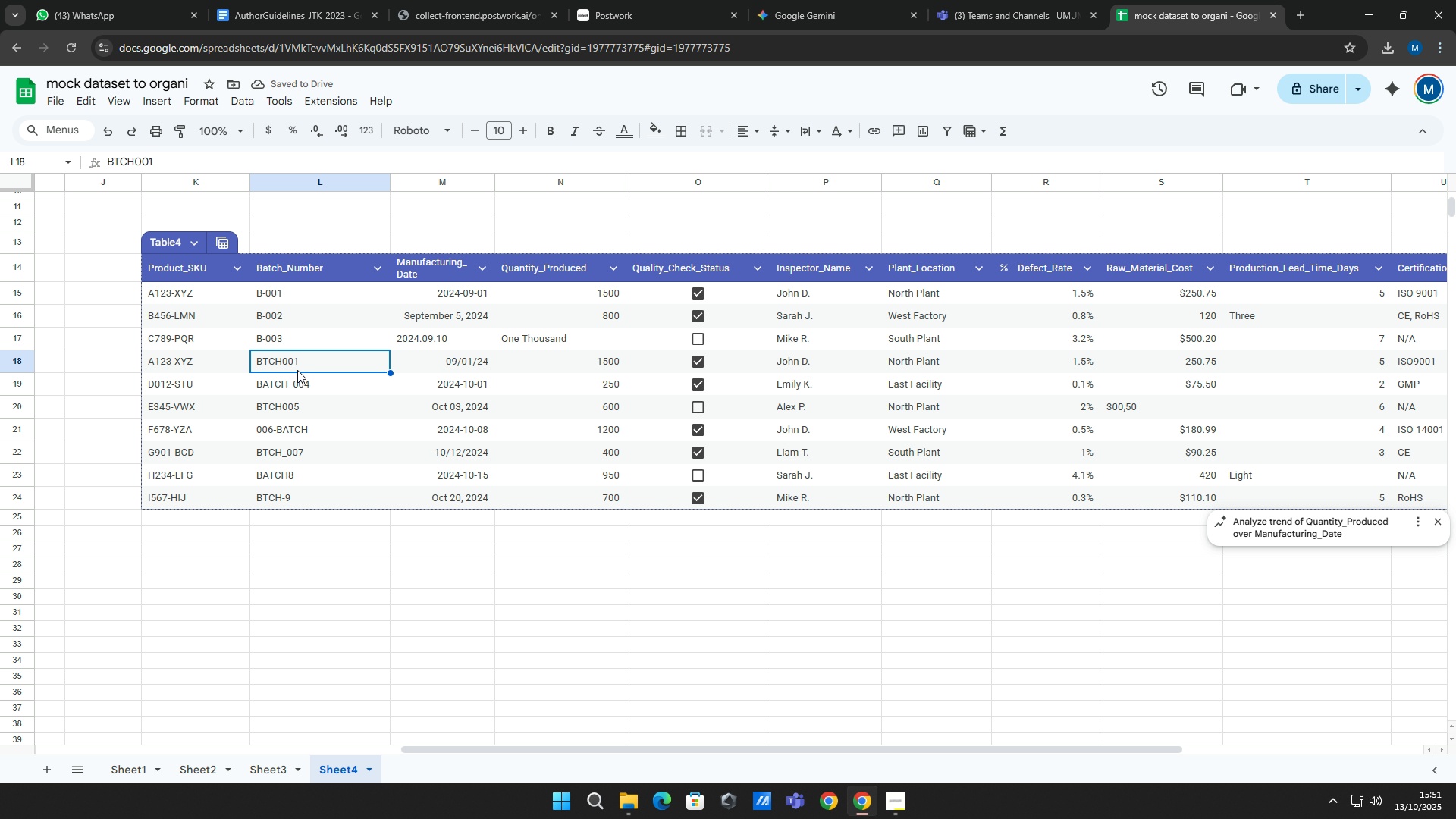 
wait(8.52)
 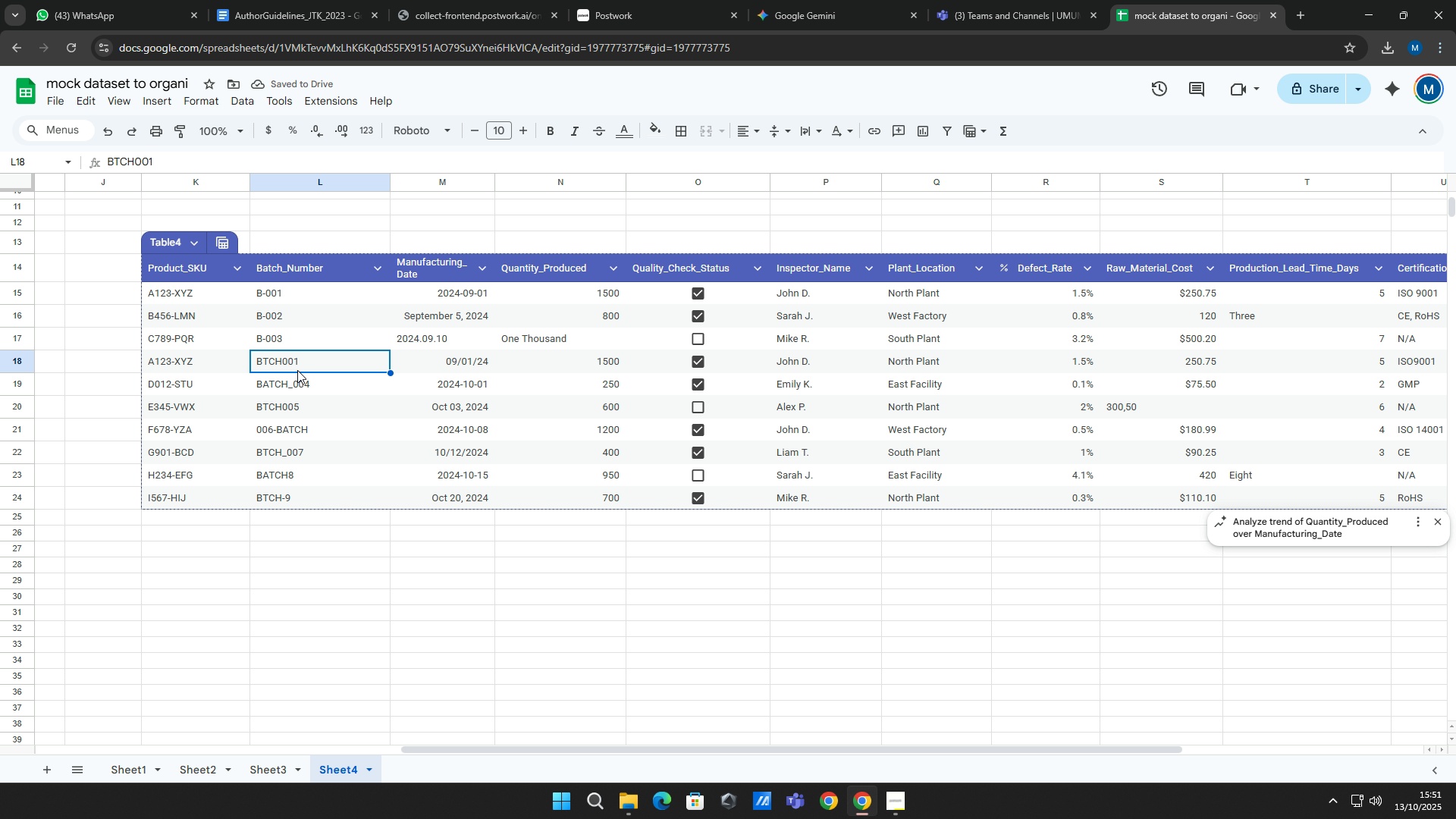 
left_click_drag(start_coordinate=[177, 360], to_coordinate=[1276, 369])
 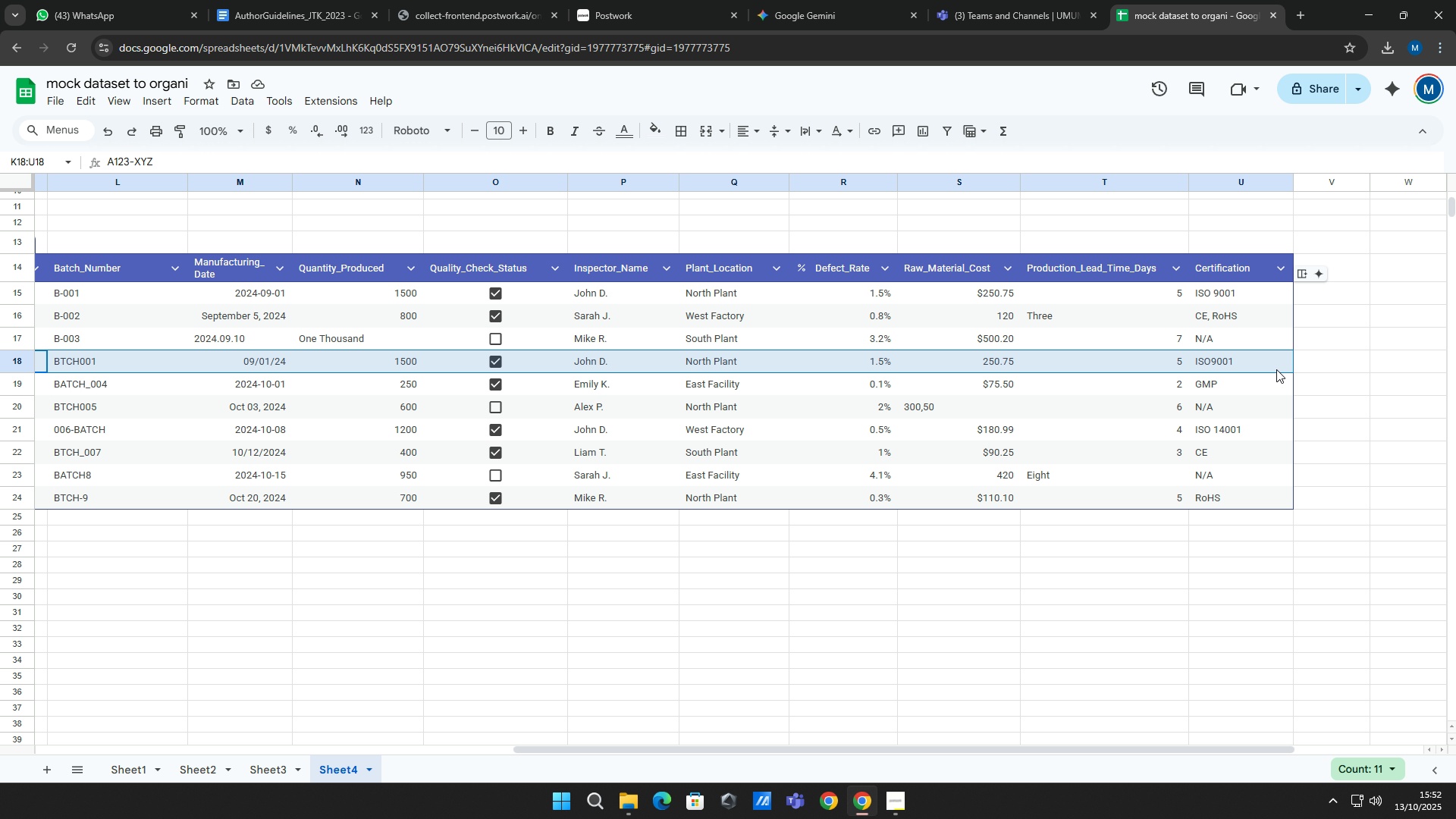 
right_click([1276, 369])
 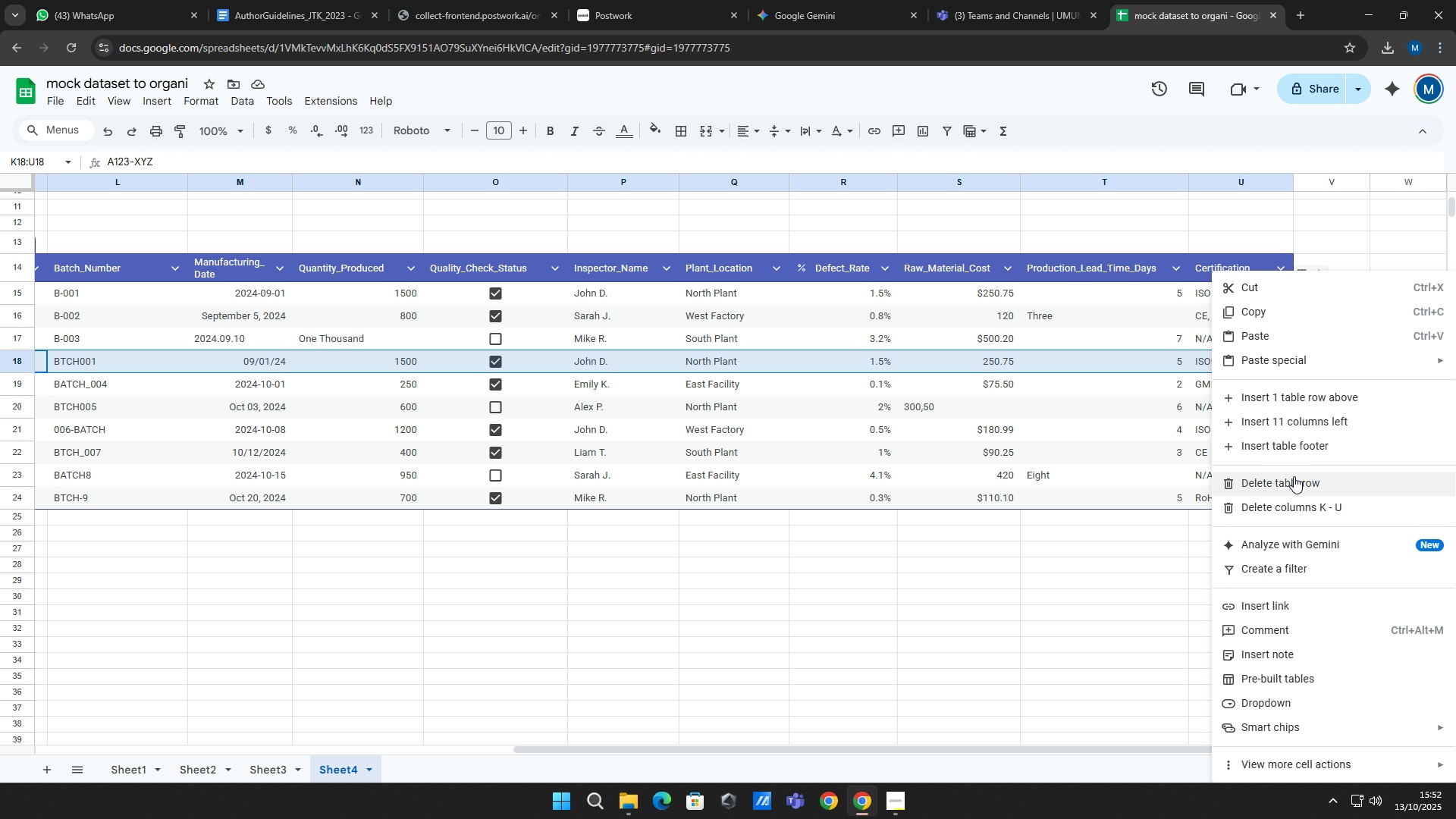 
left_click([1292, 484])
 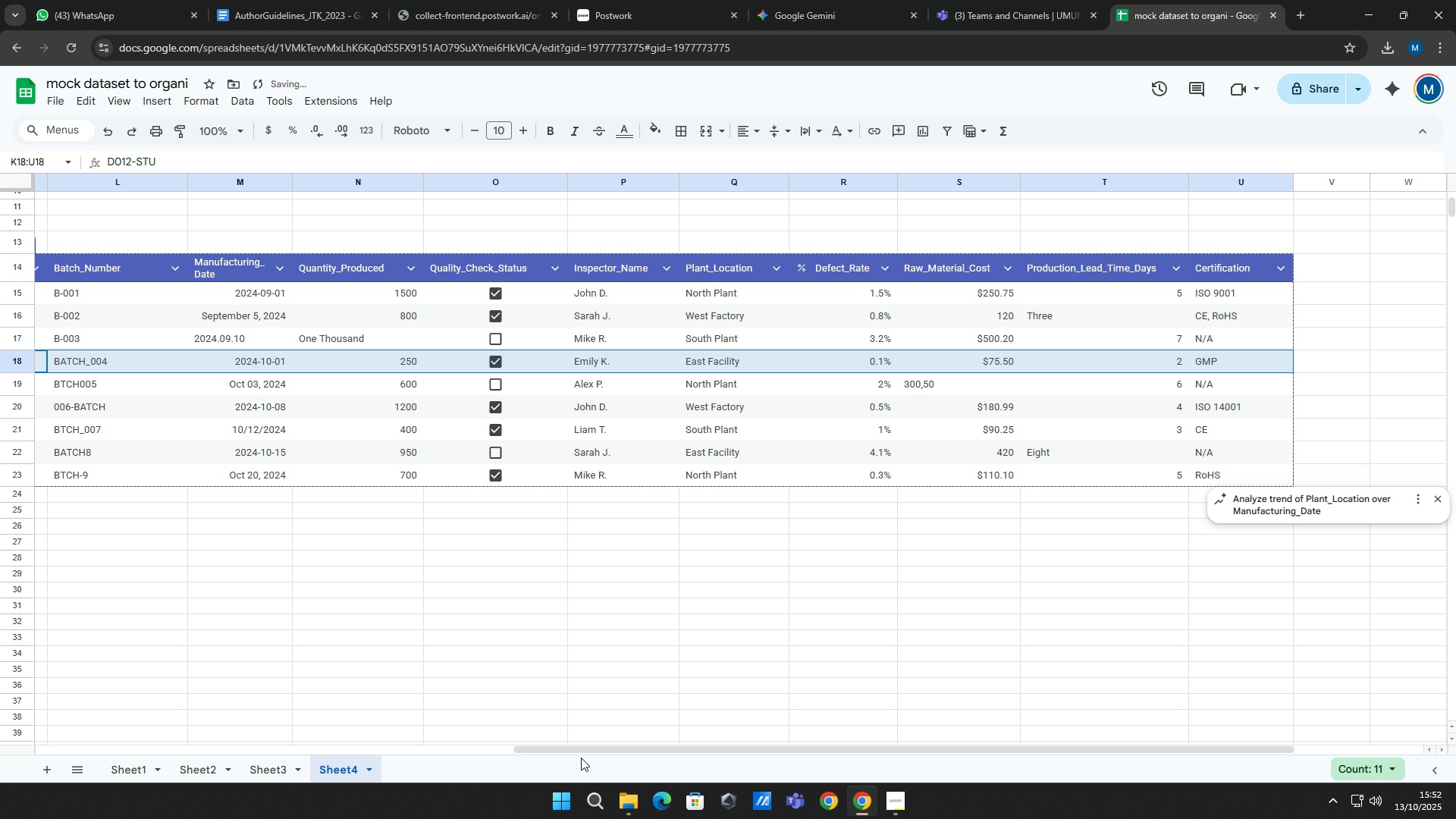 
left_click_drag(start_coordinate=[583, 747], to_coordinate=[456, 733])
 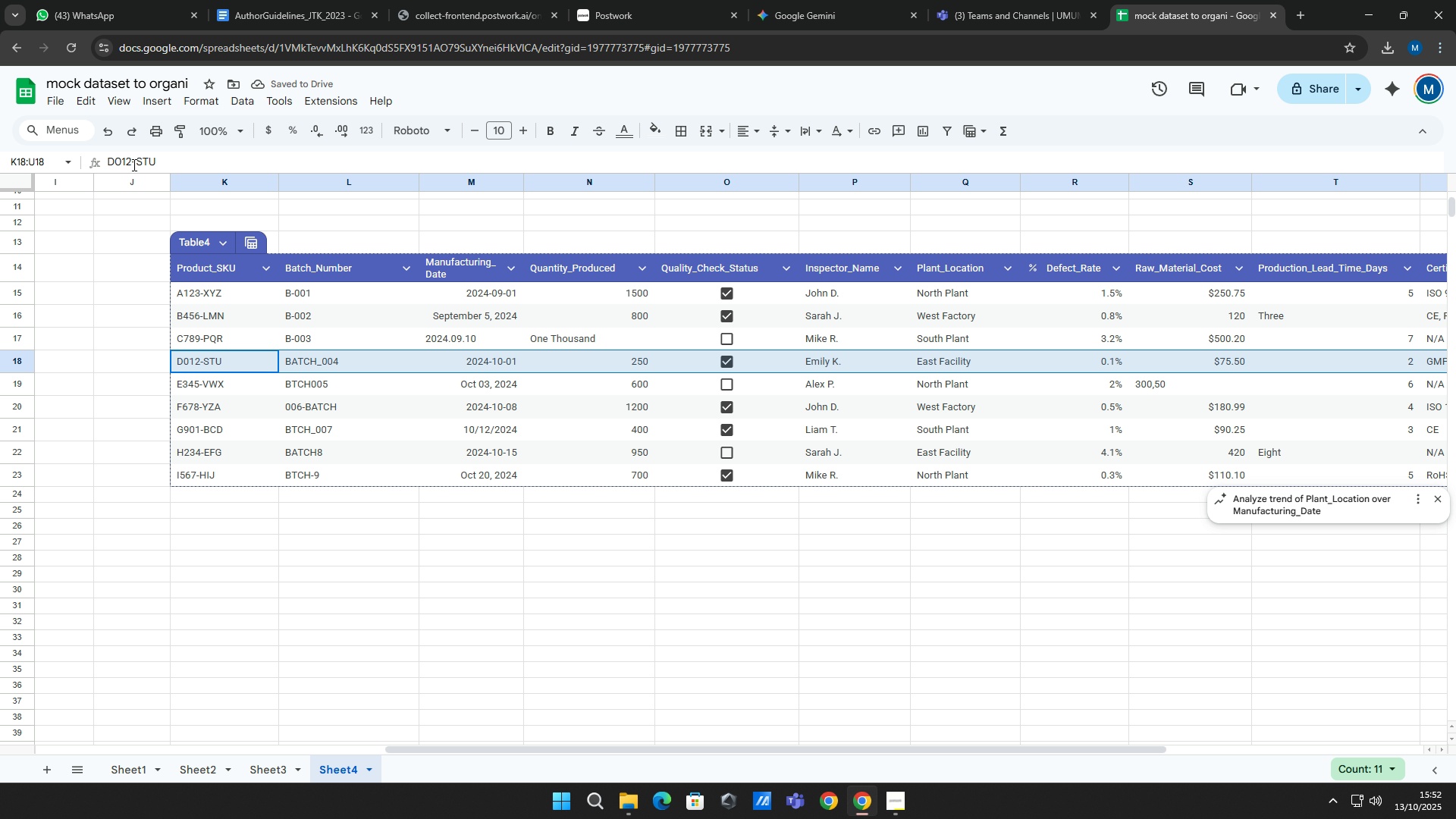 
left_click([345, 364])
 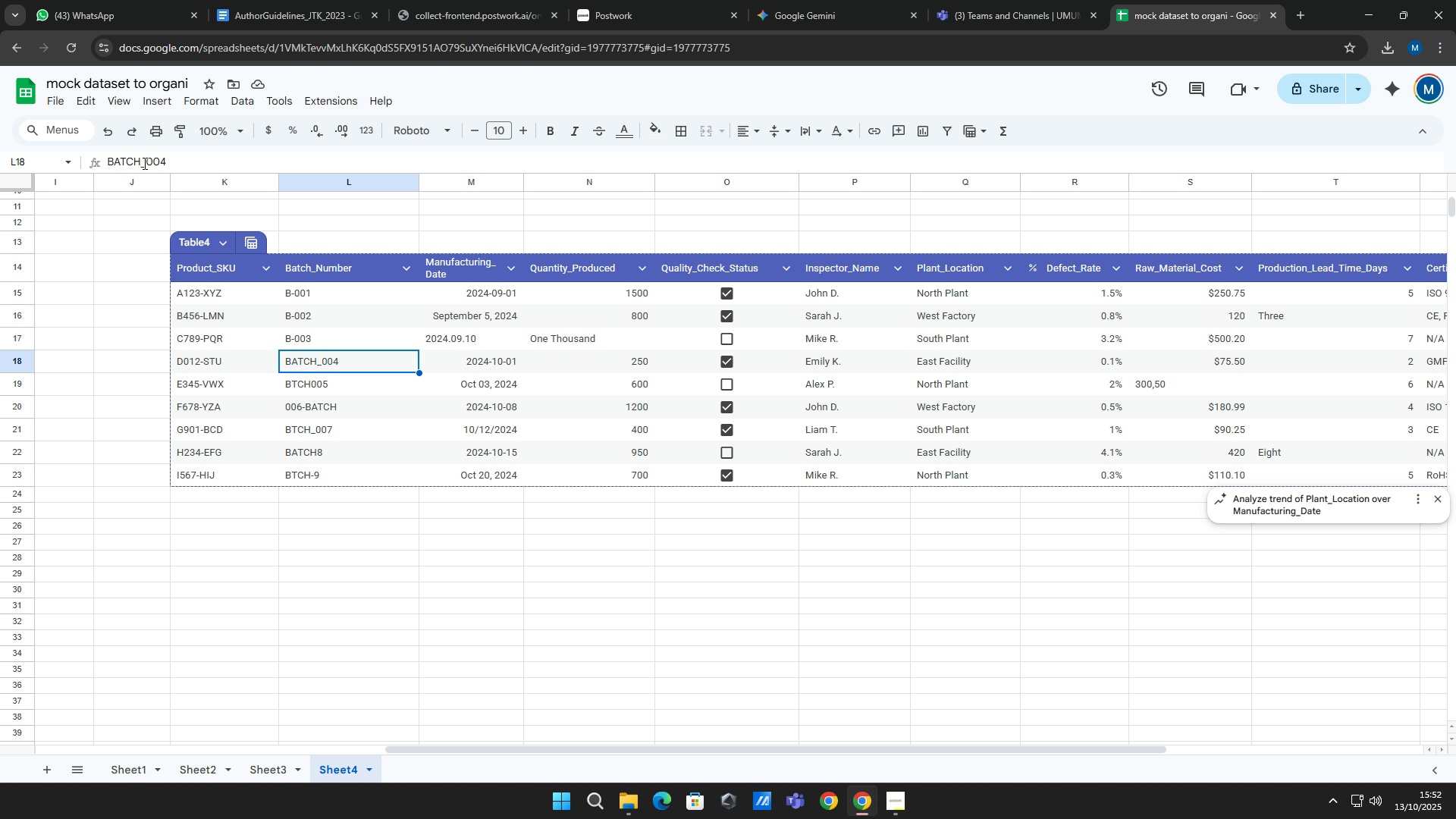 
left_click([147, 167])
 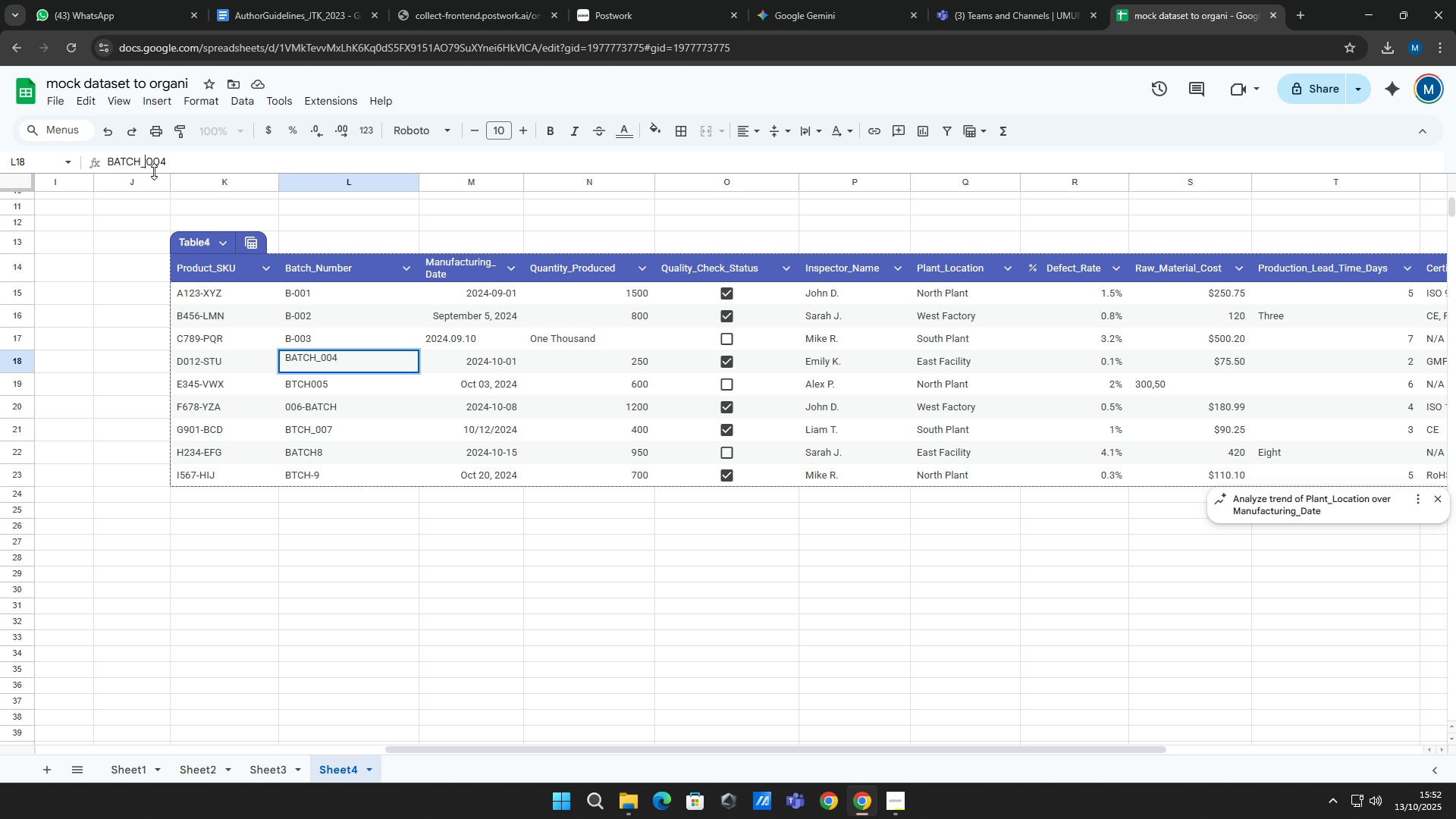 
key(Backspace)
 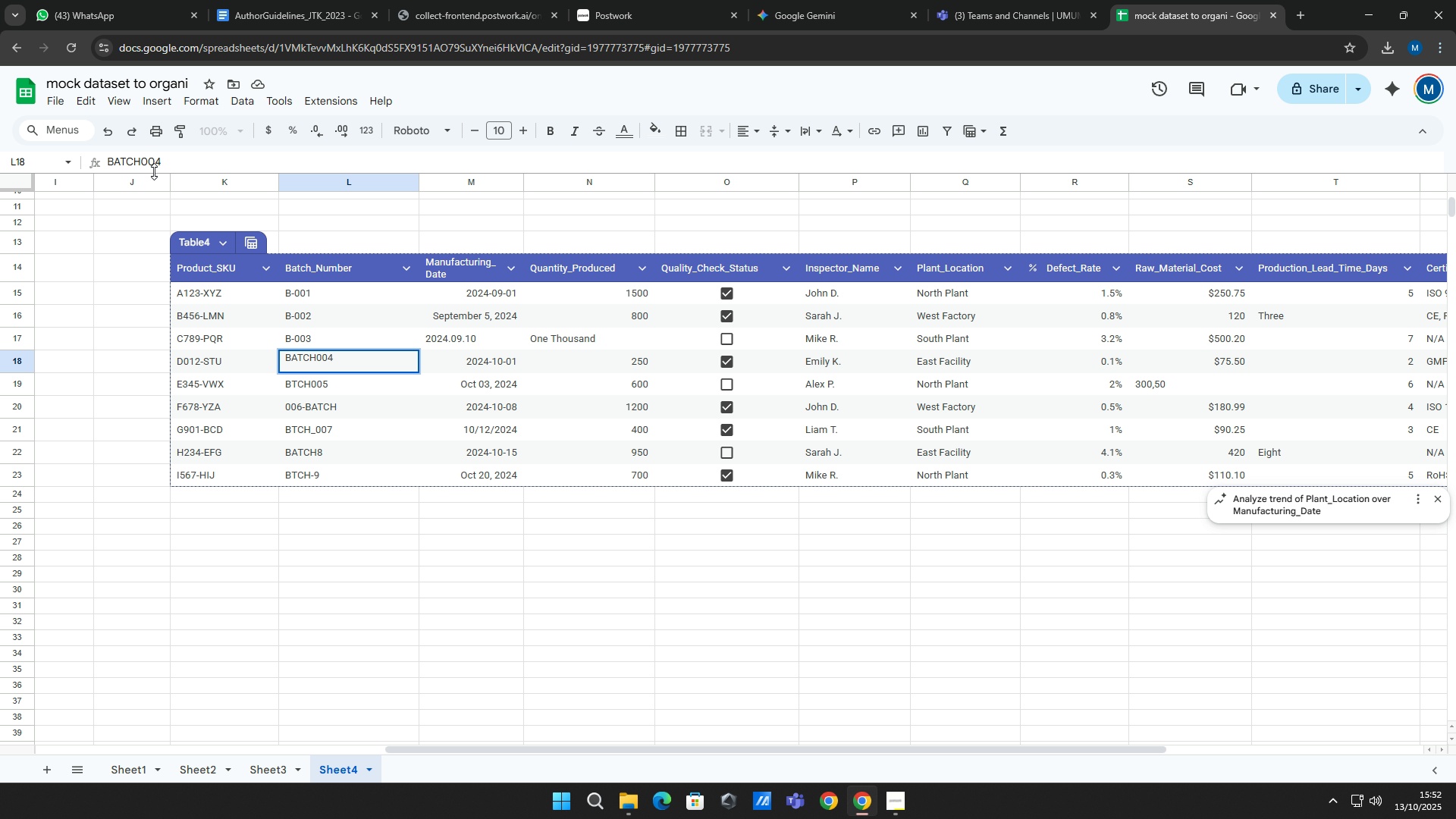 
key(Backspace)
 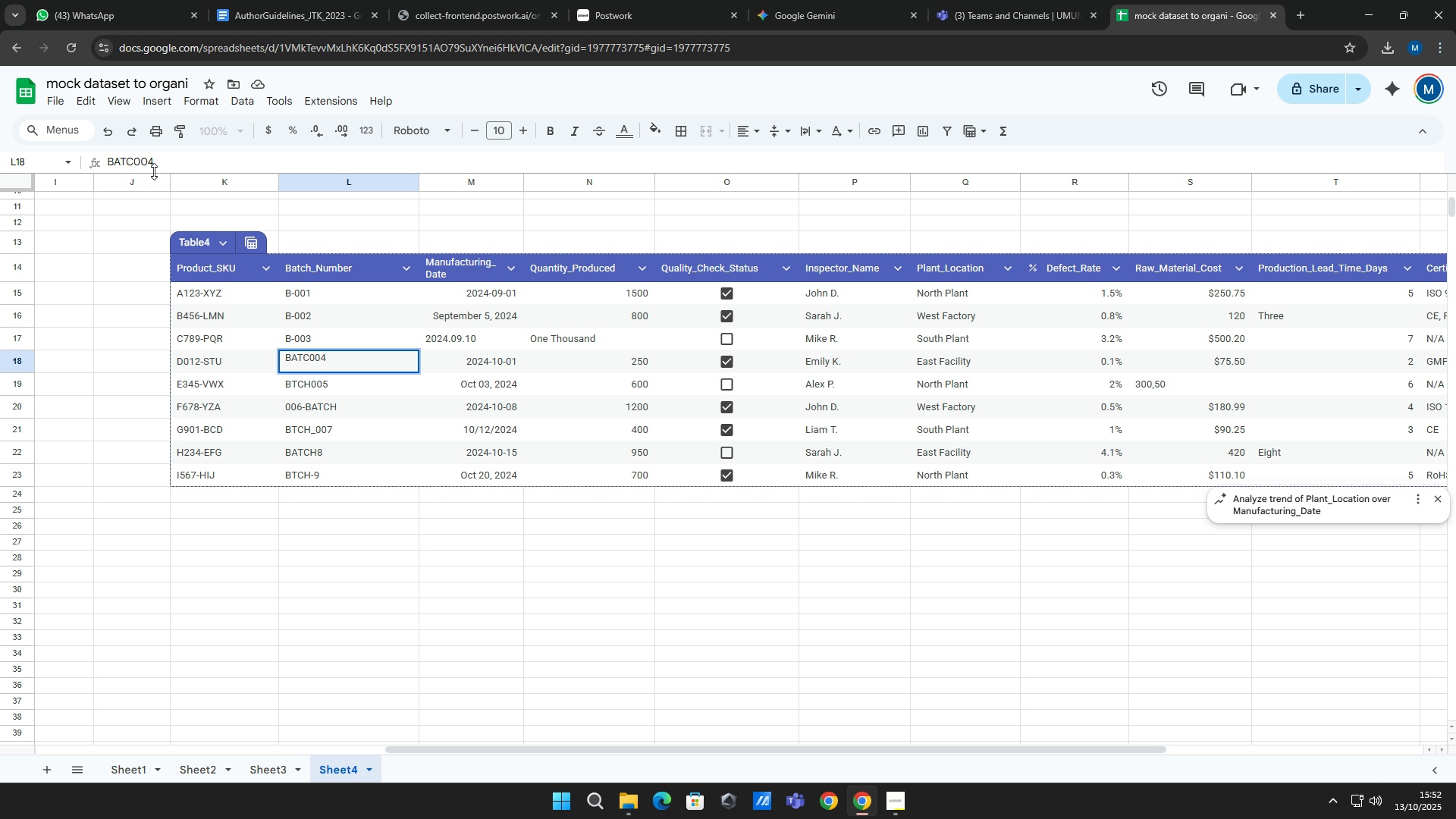 
key(Backspace)
 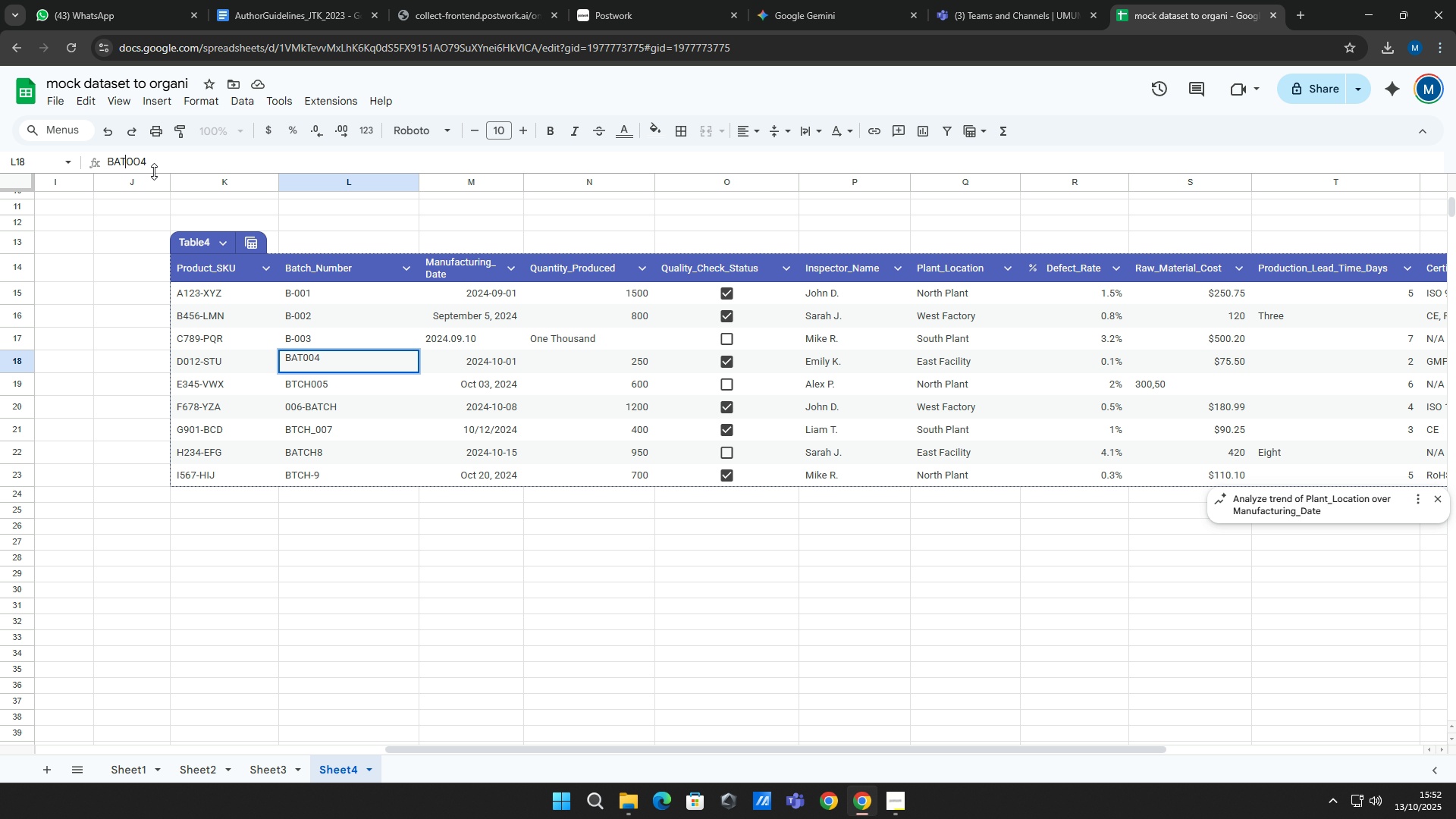 
key(Backspace)
 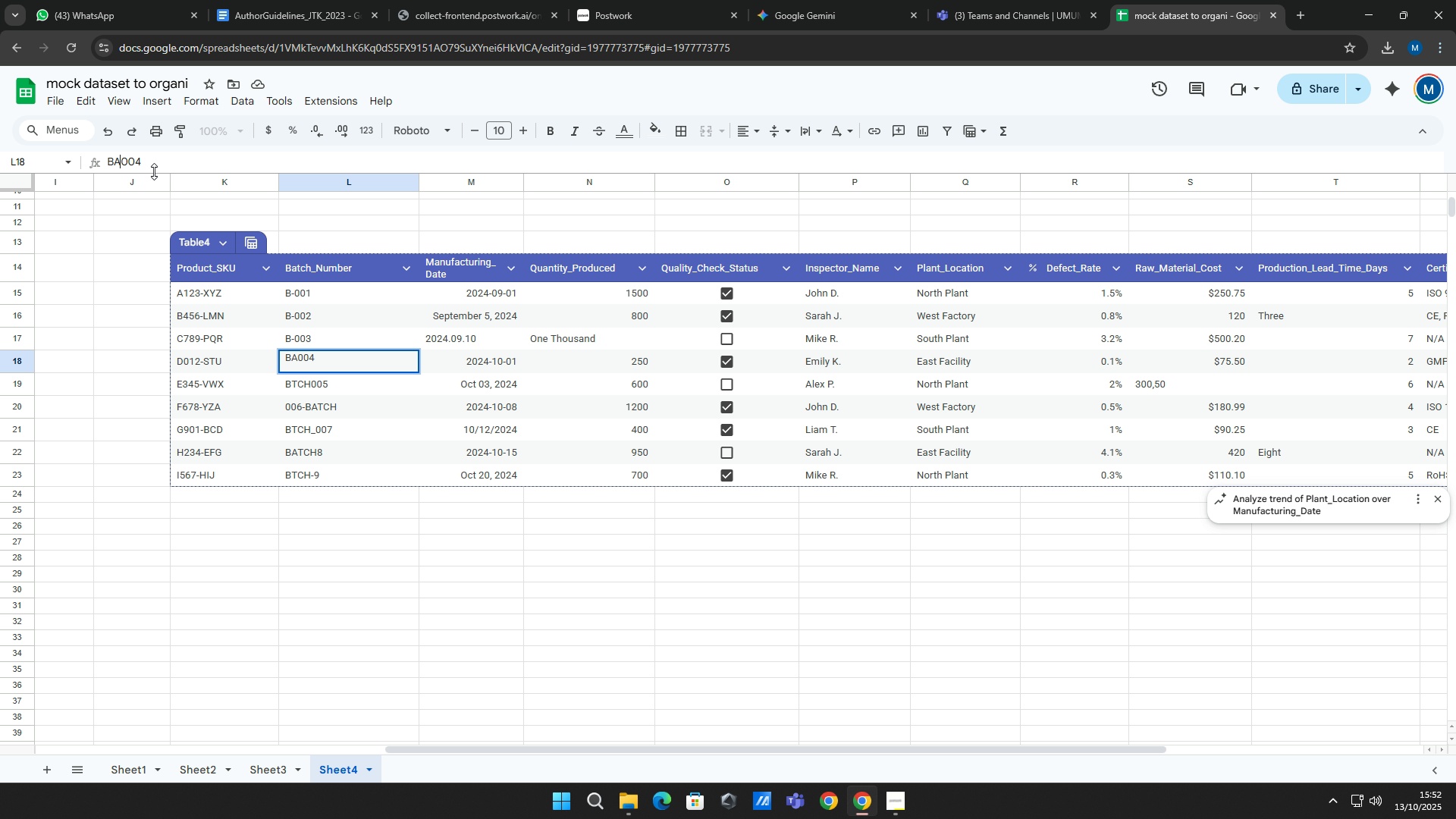 
key(Backspace)
 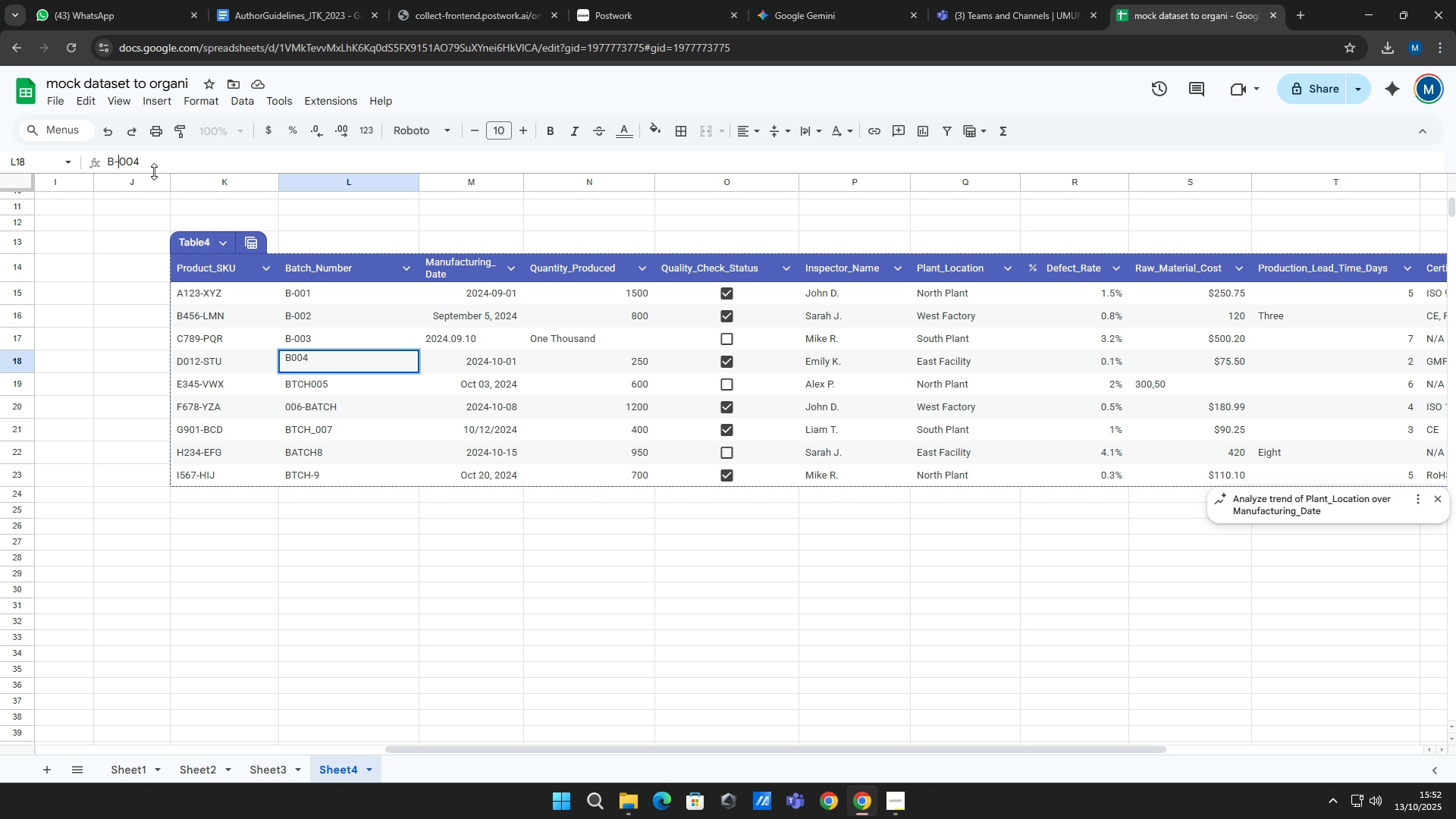 
key(Minus)
 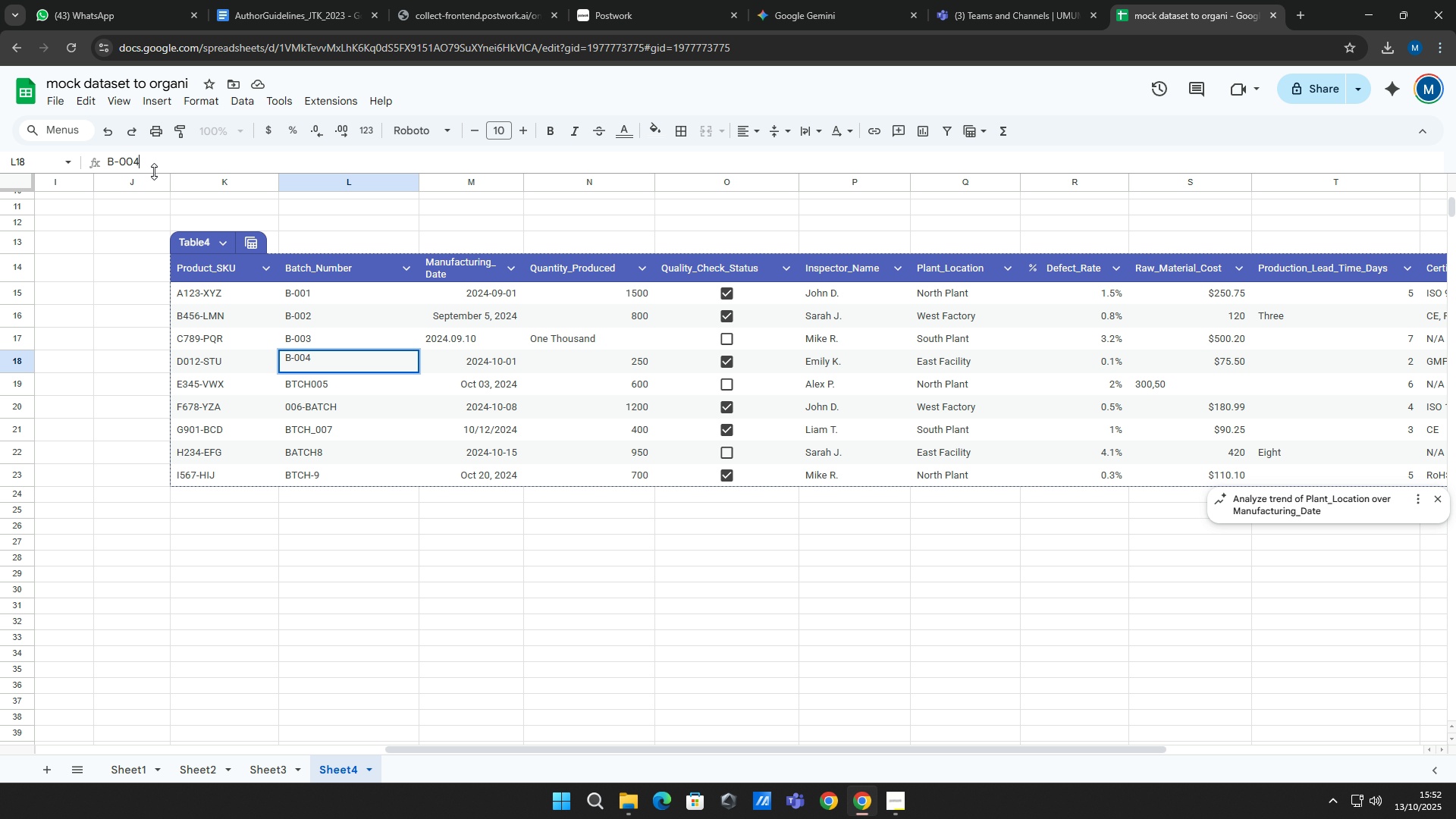 
key(ArrowDown)
 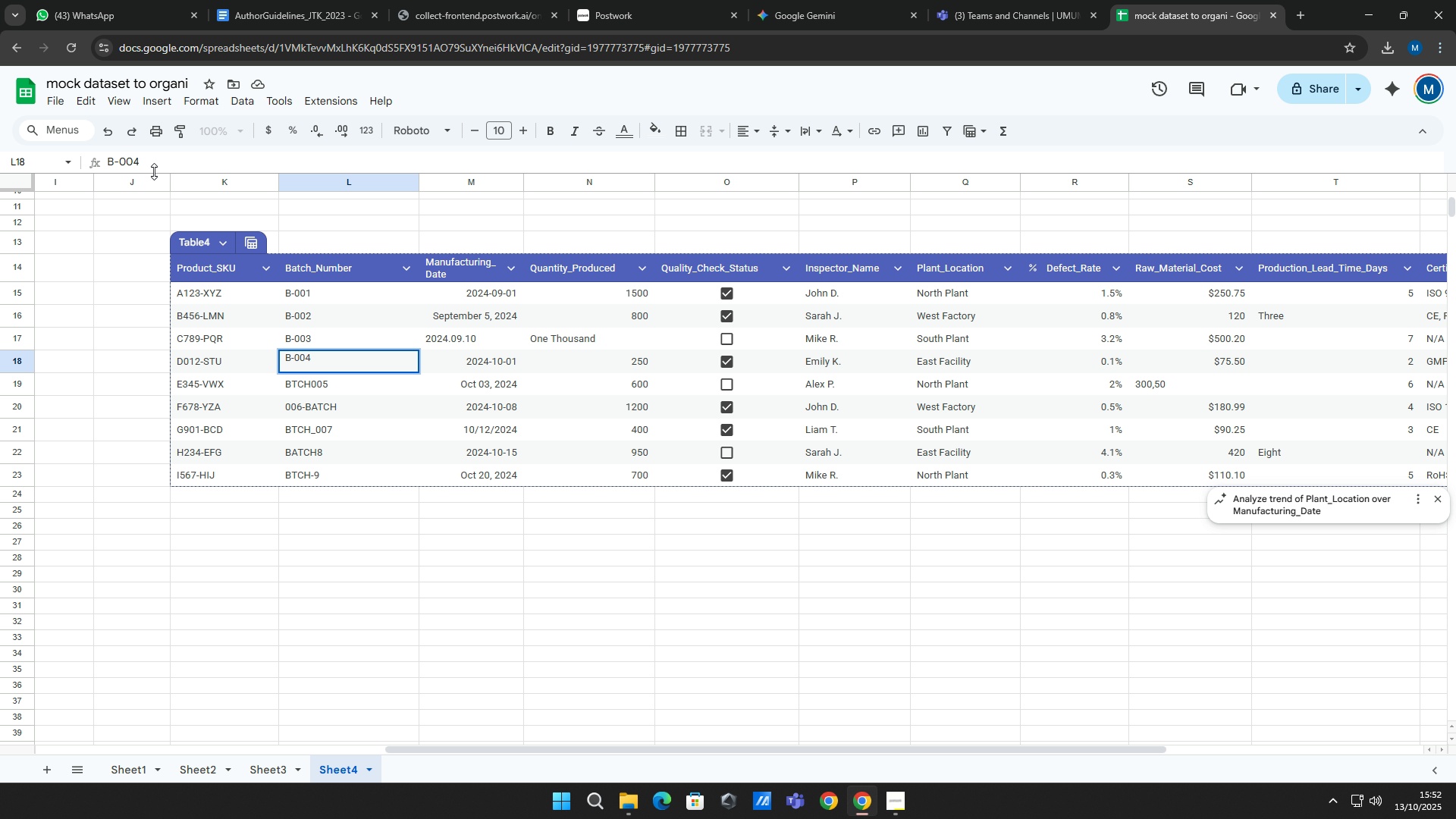 
key(Enter)
 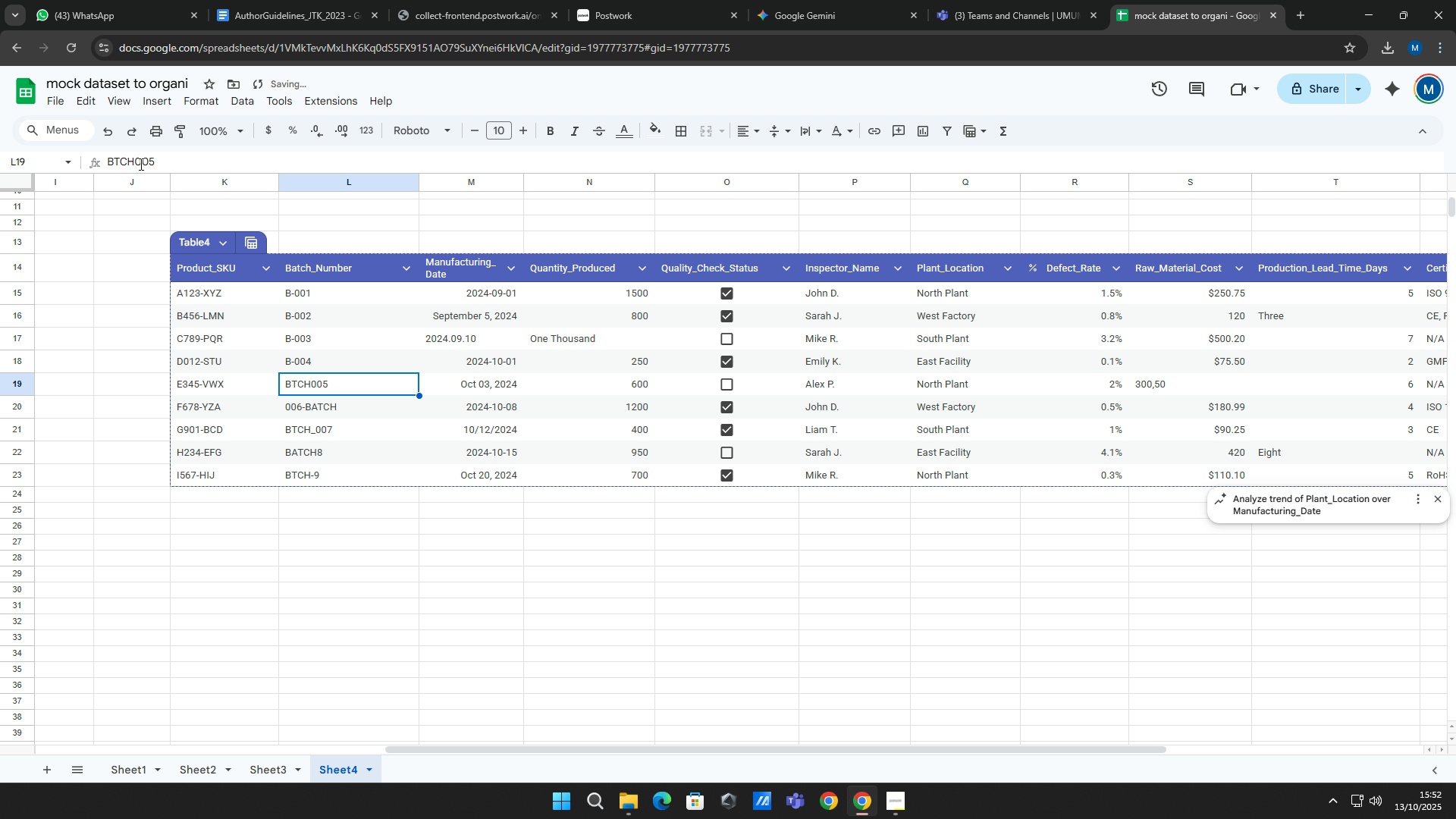 
left_click([133, 163])
 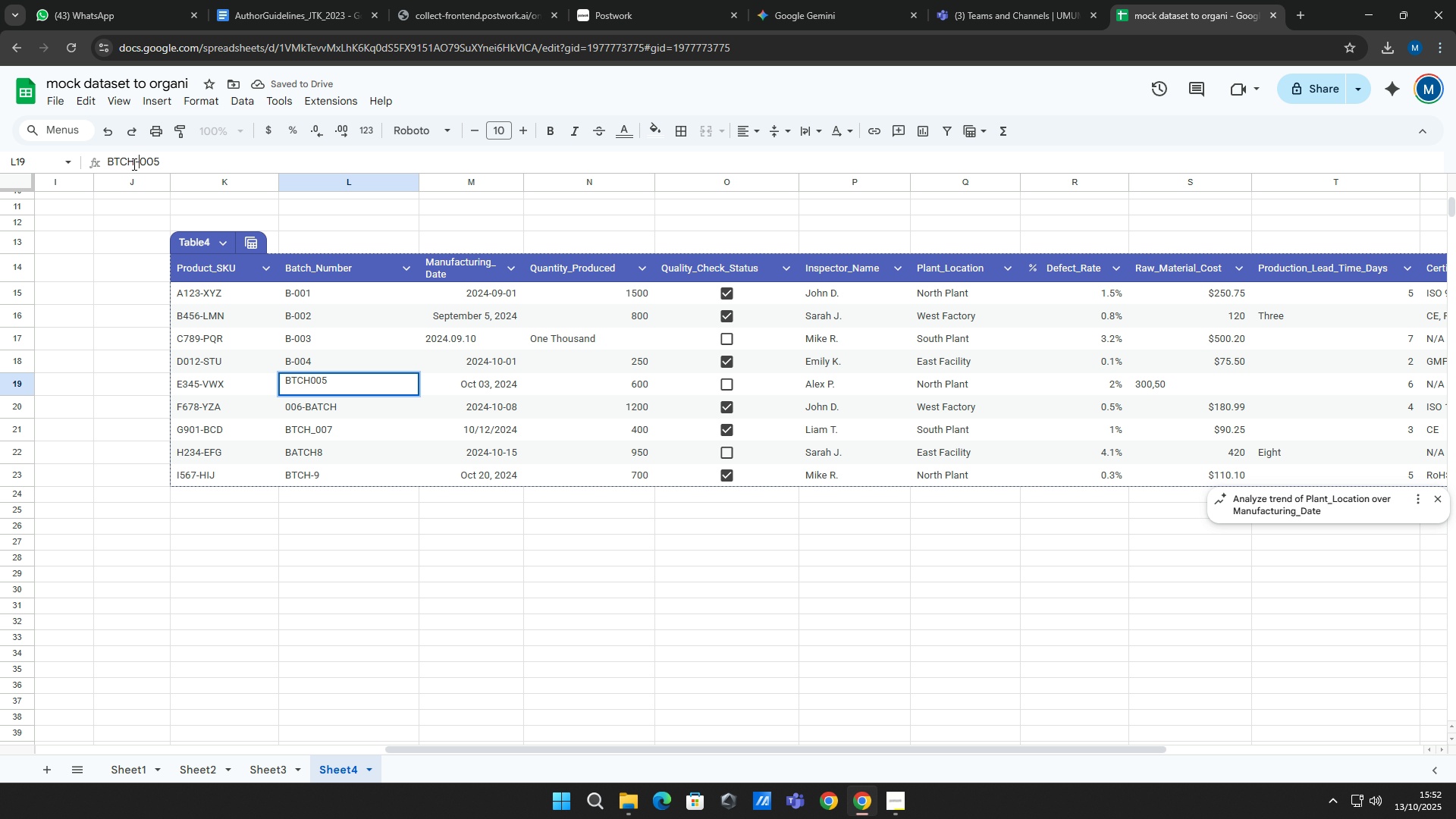 
key(Minus)
 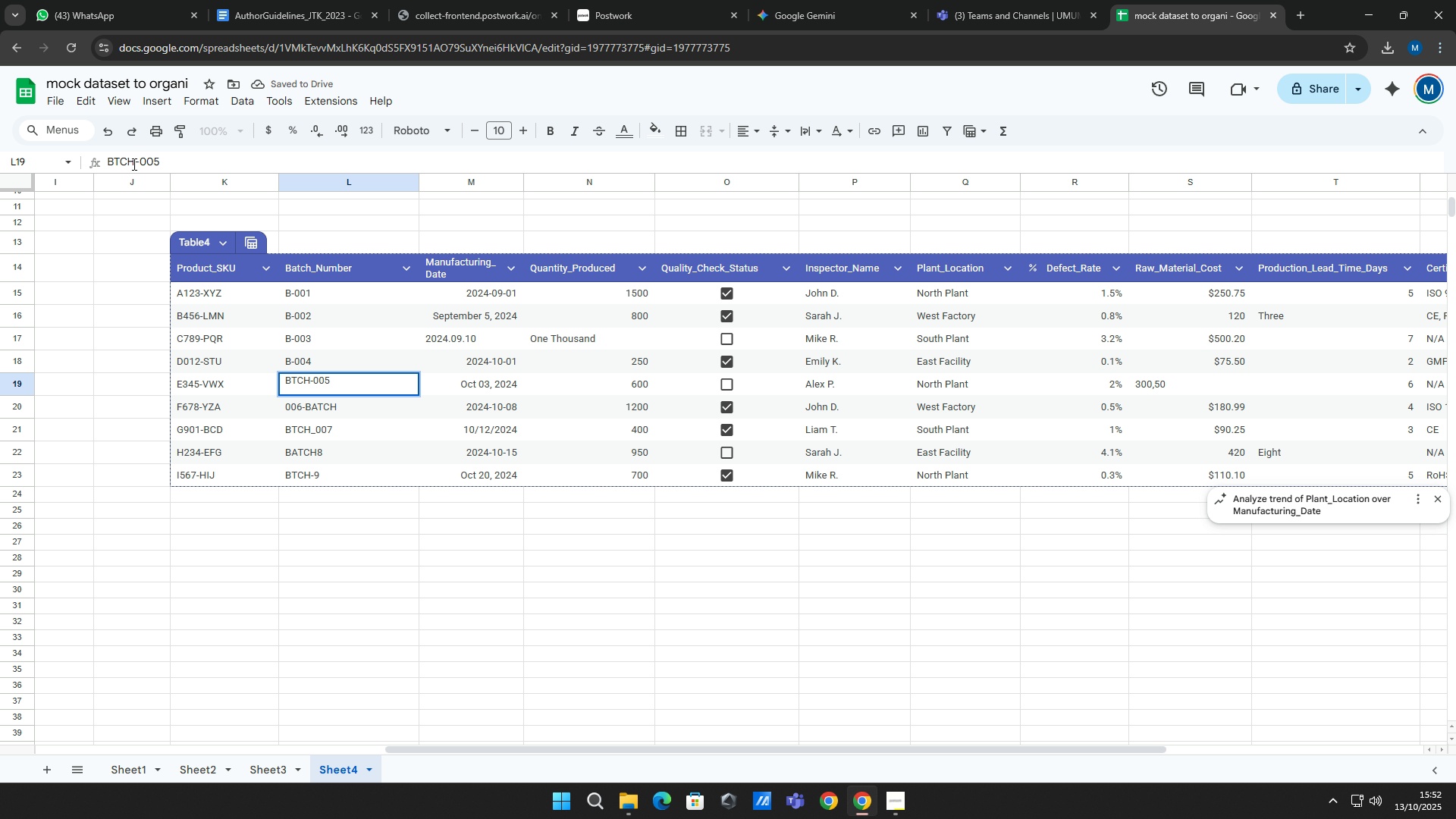 
key(ArrowLeft)
 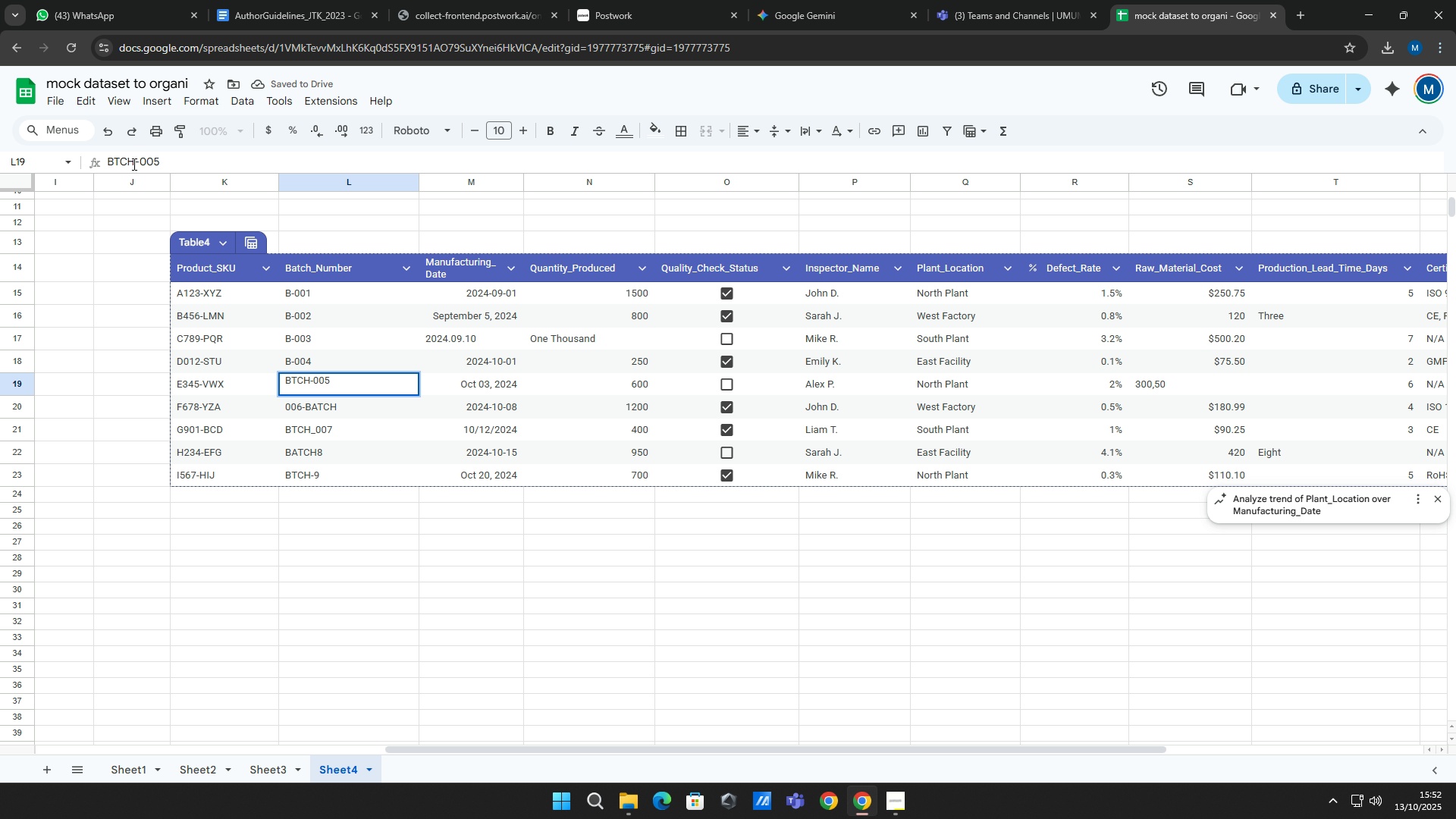 
key(Backspace)
 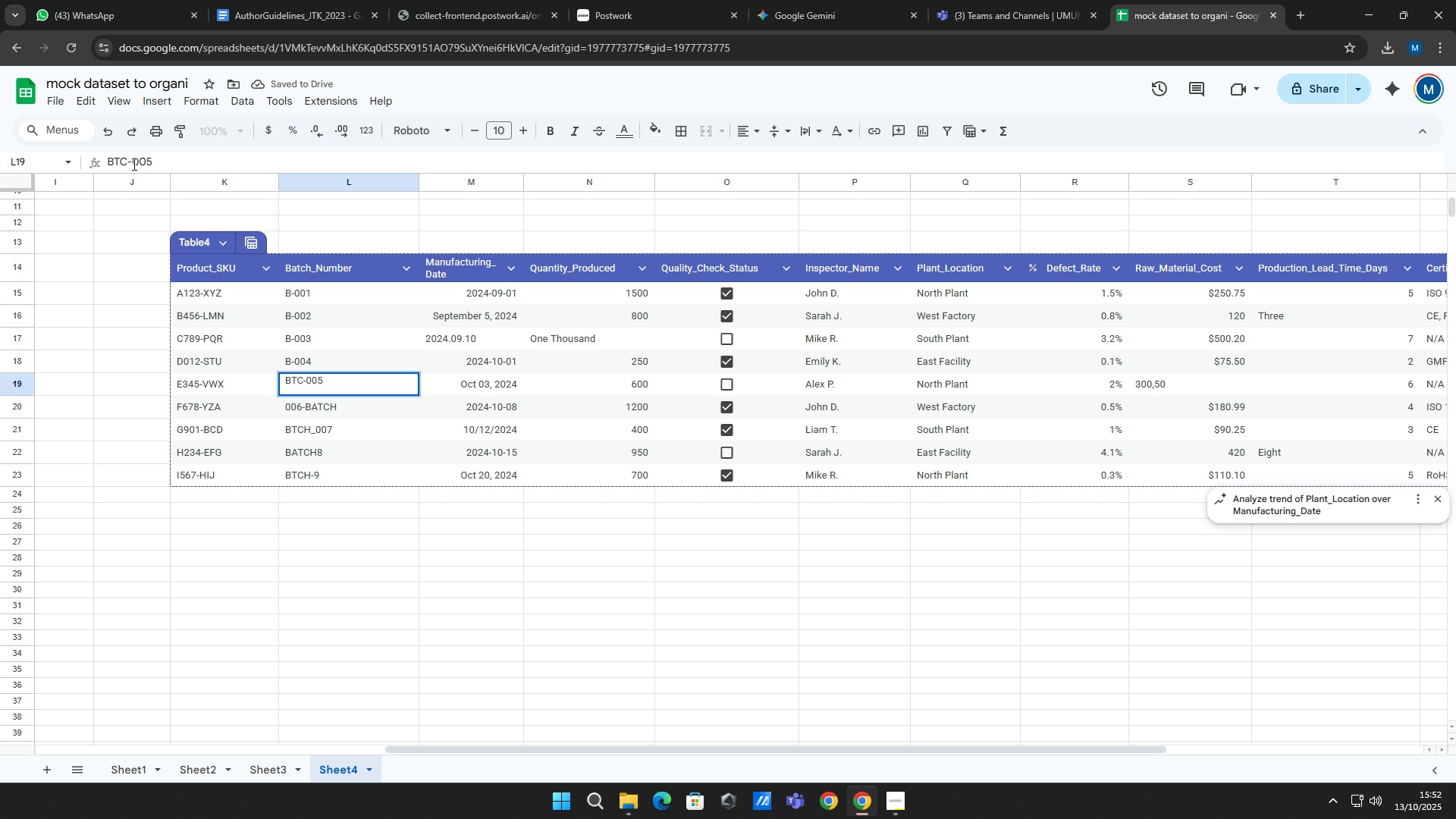 
key(Backspace)
 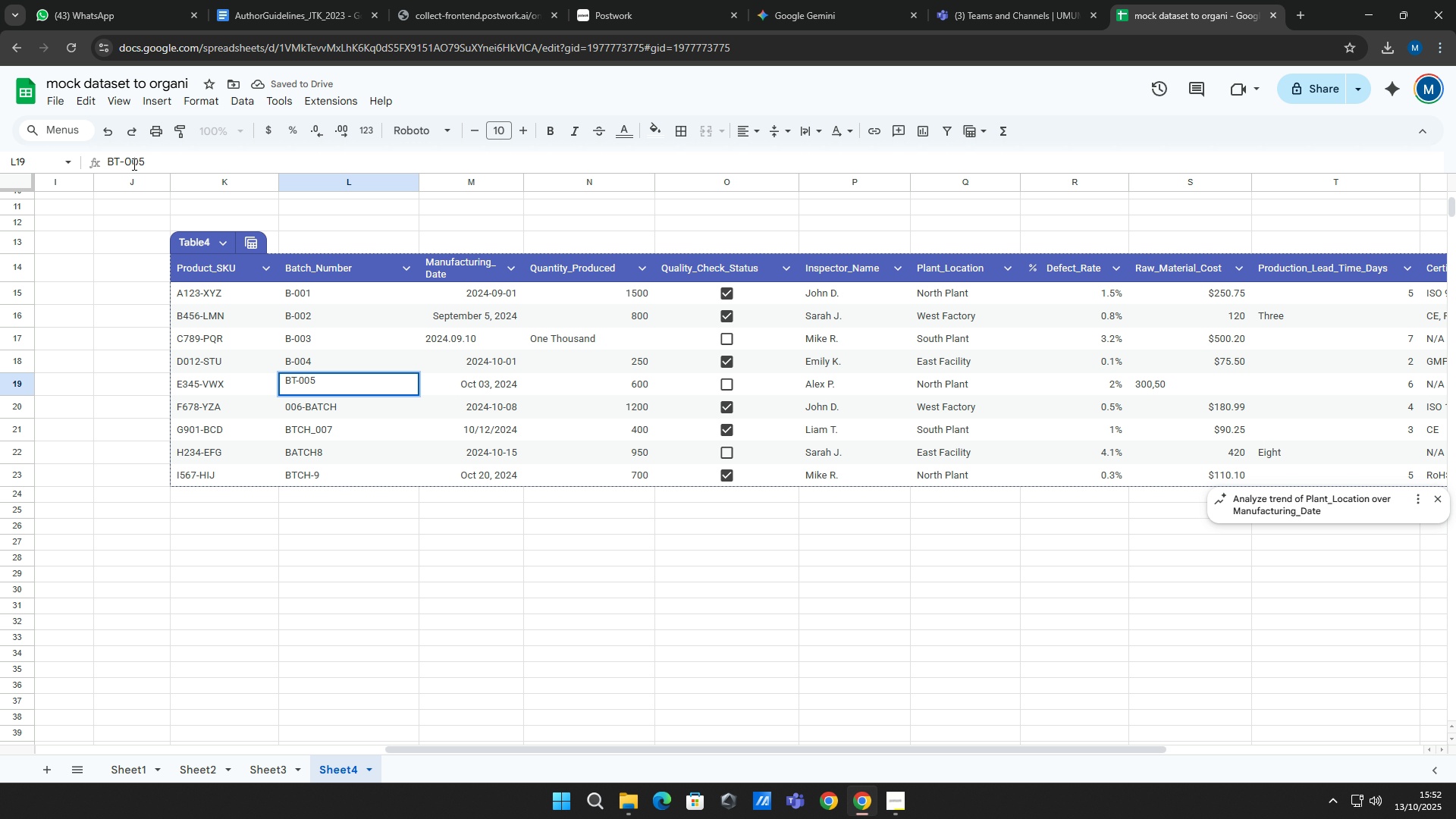 
key(Backspace)
 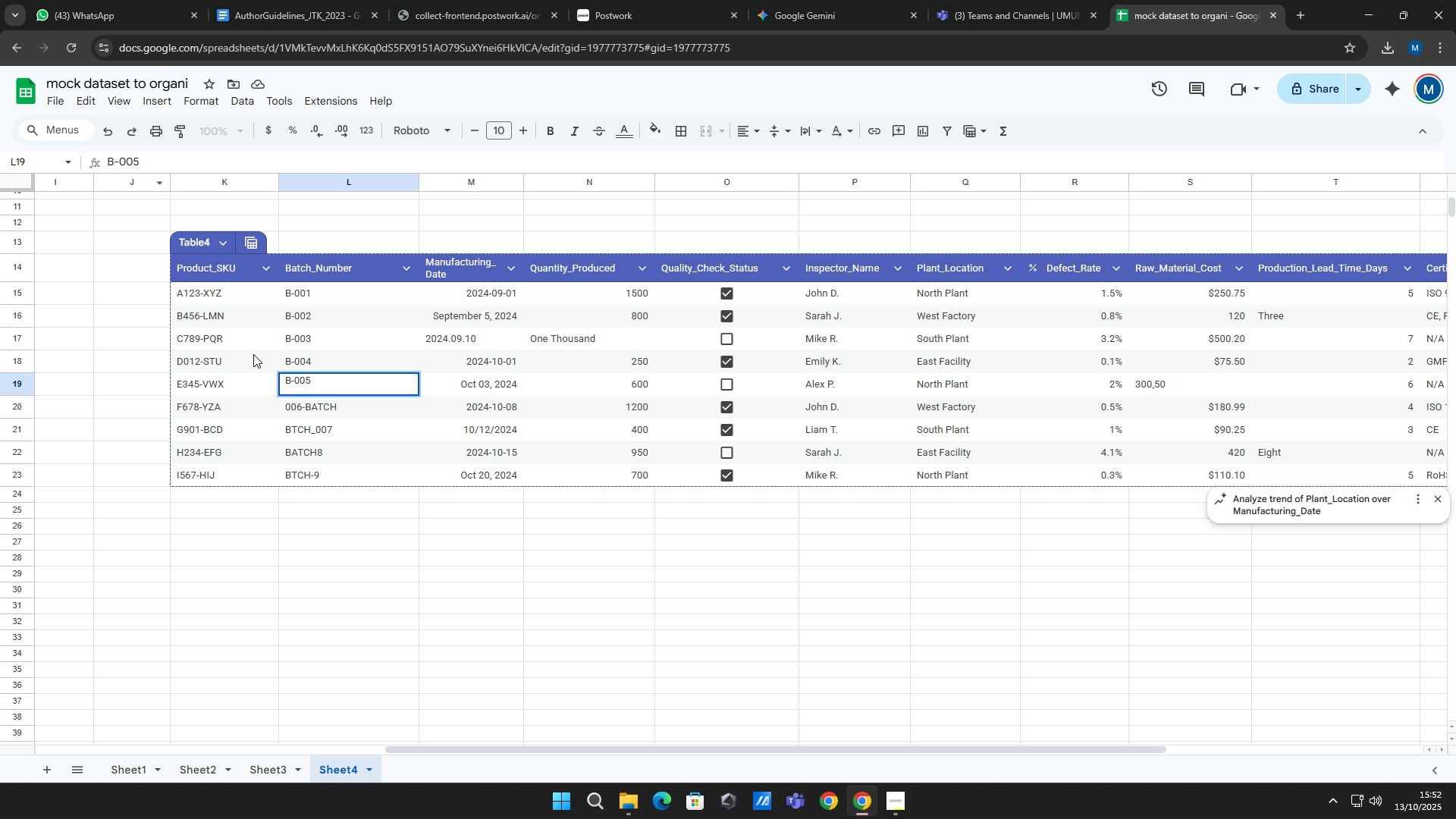 
left_click([318, 411])
 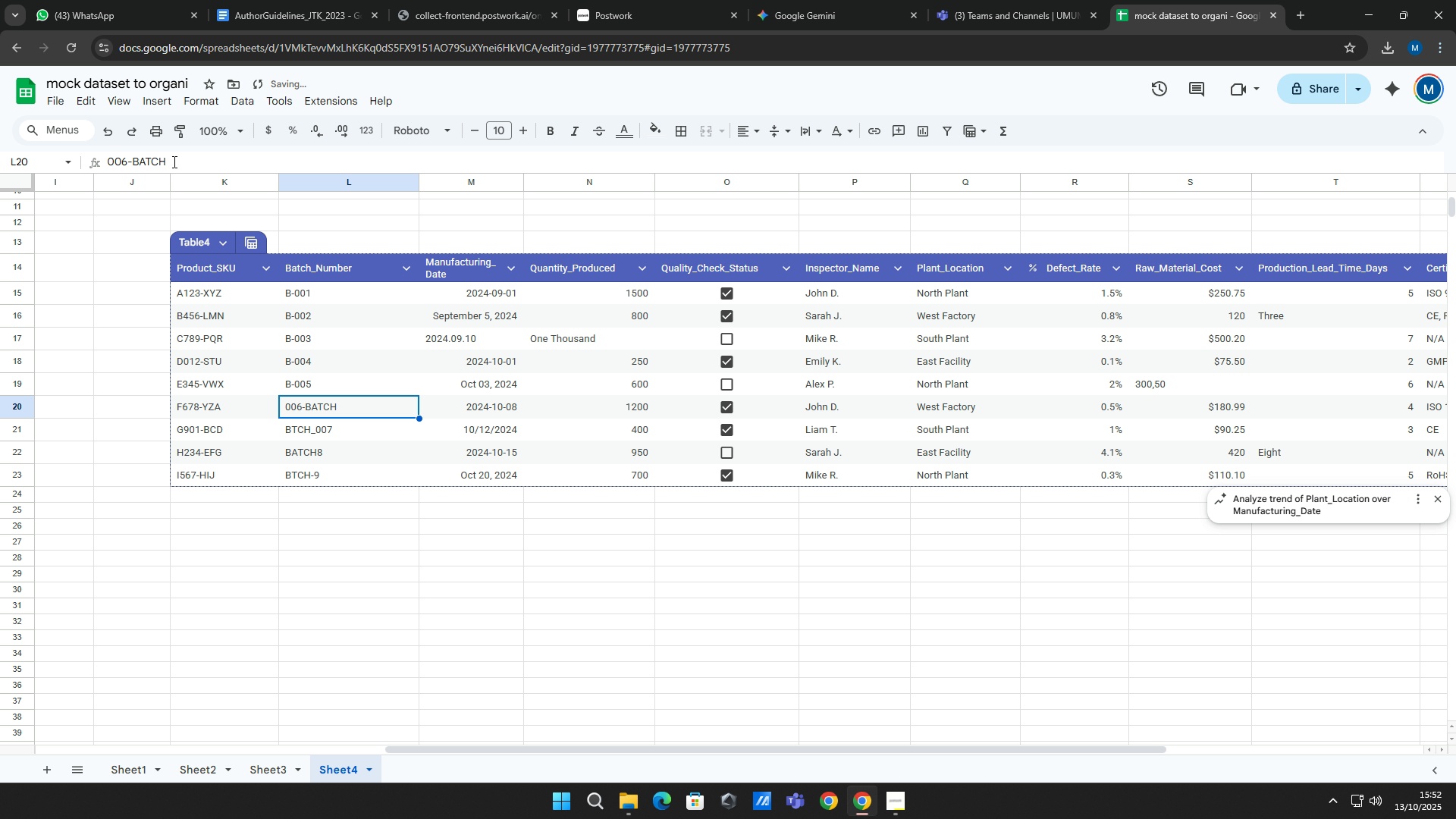 
left_click_drag(start_coordinate=[158, 166], to_coordinate=[154, 168])
 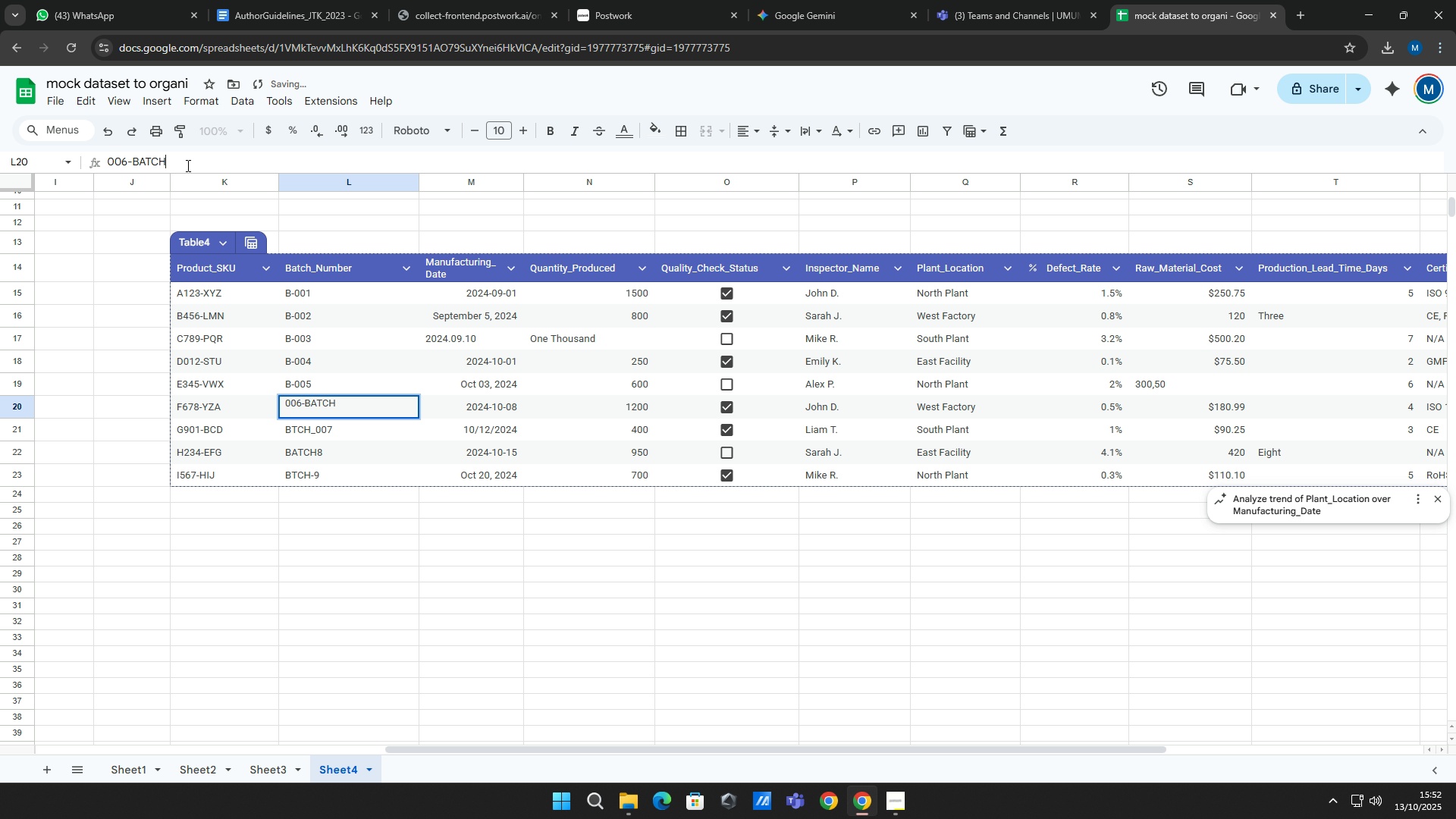 
left_click_drag(start_coordinate=[187, 166], to_coordinate=[90, 163])
 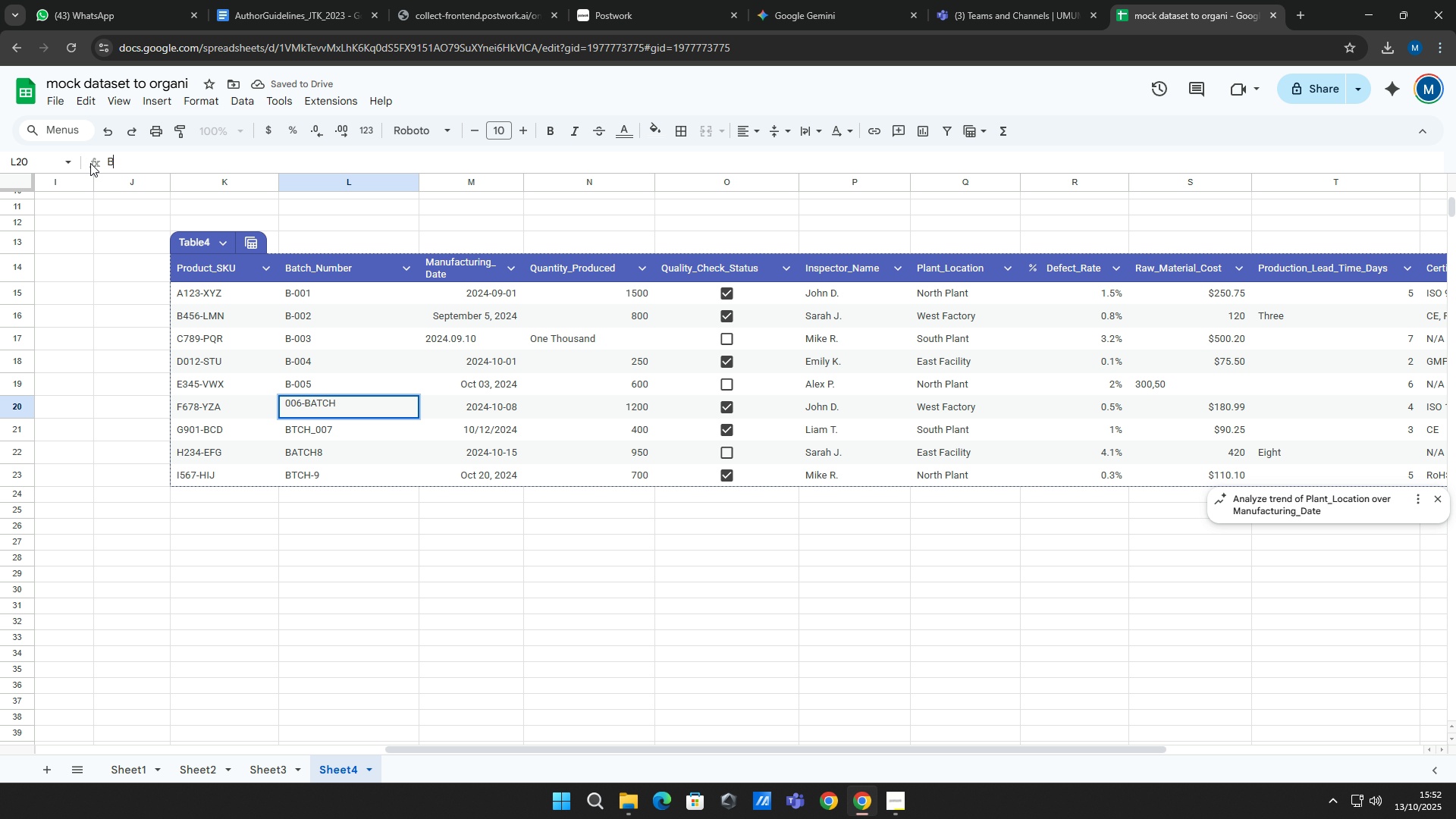 
type(B-006)
 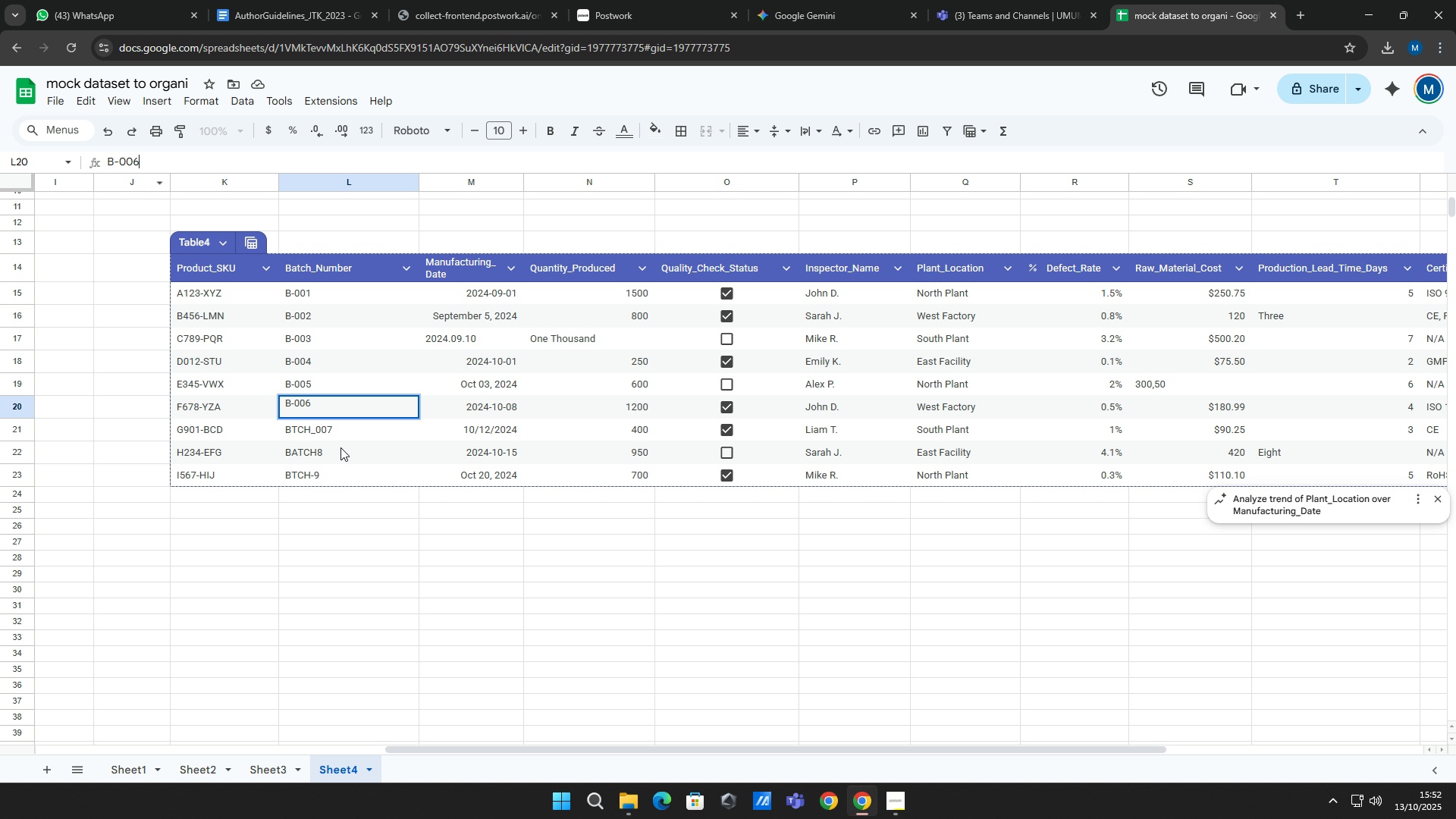 
left_click([348, 429])
 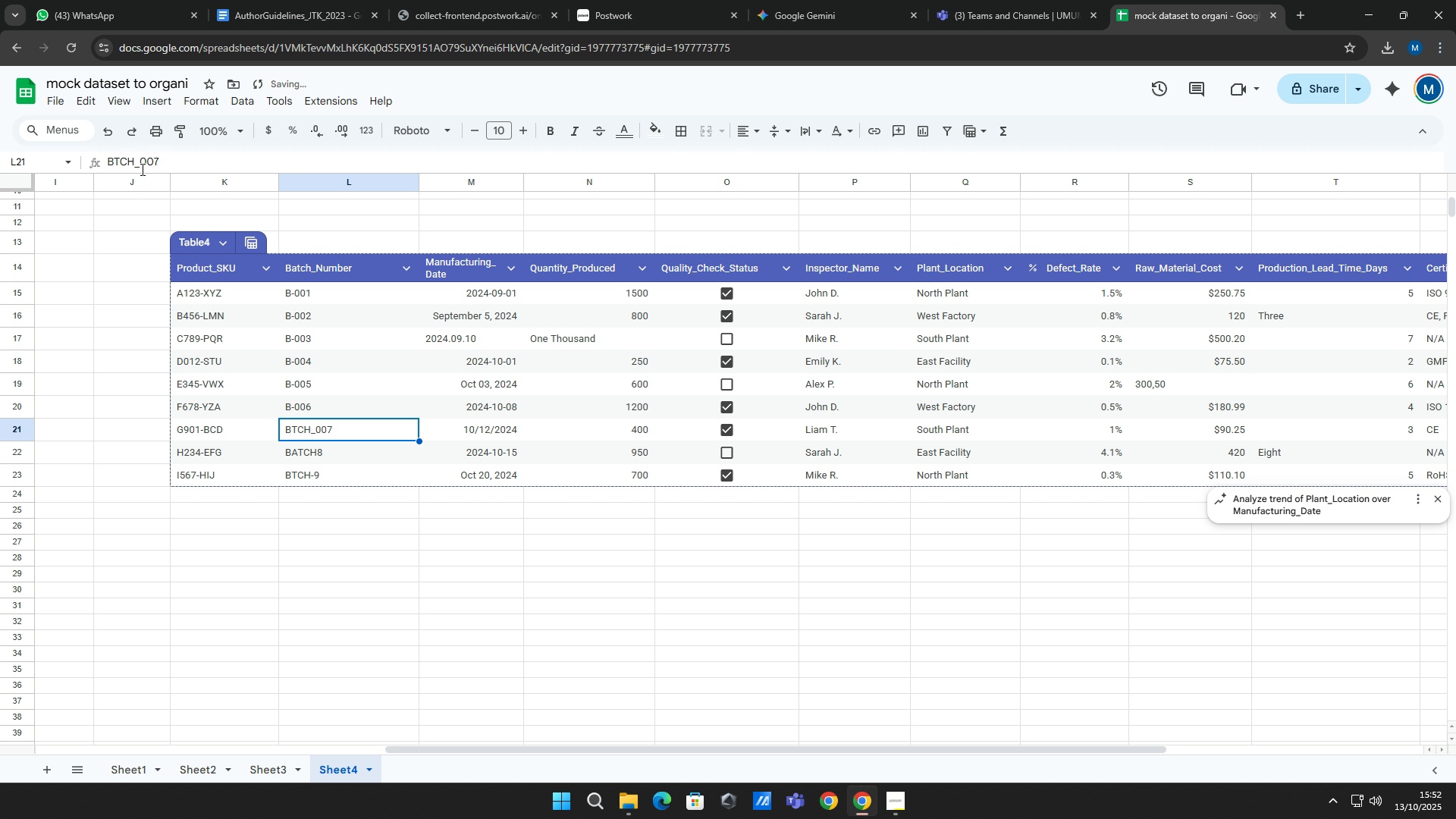 
left_click([141, 169])
 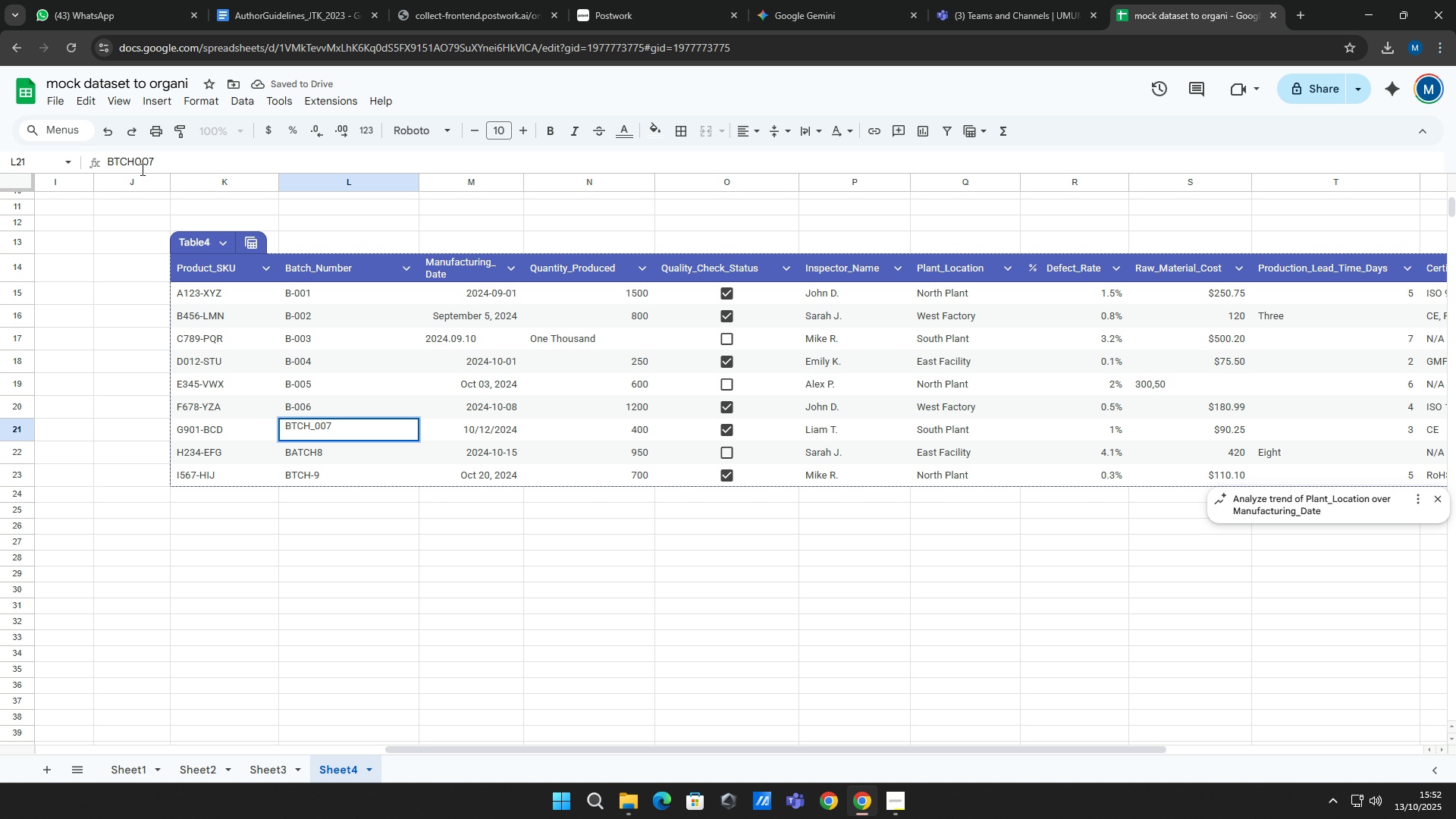 
key(Backspace)
 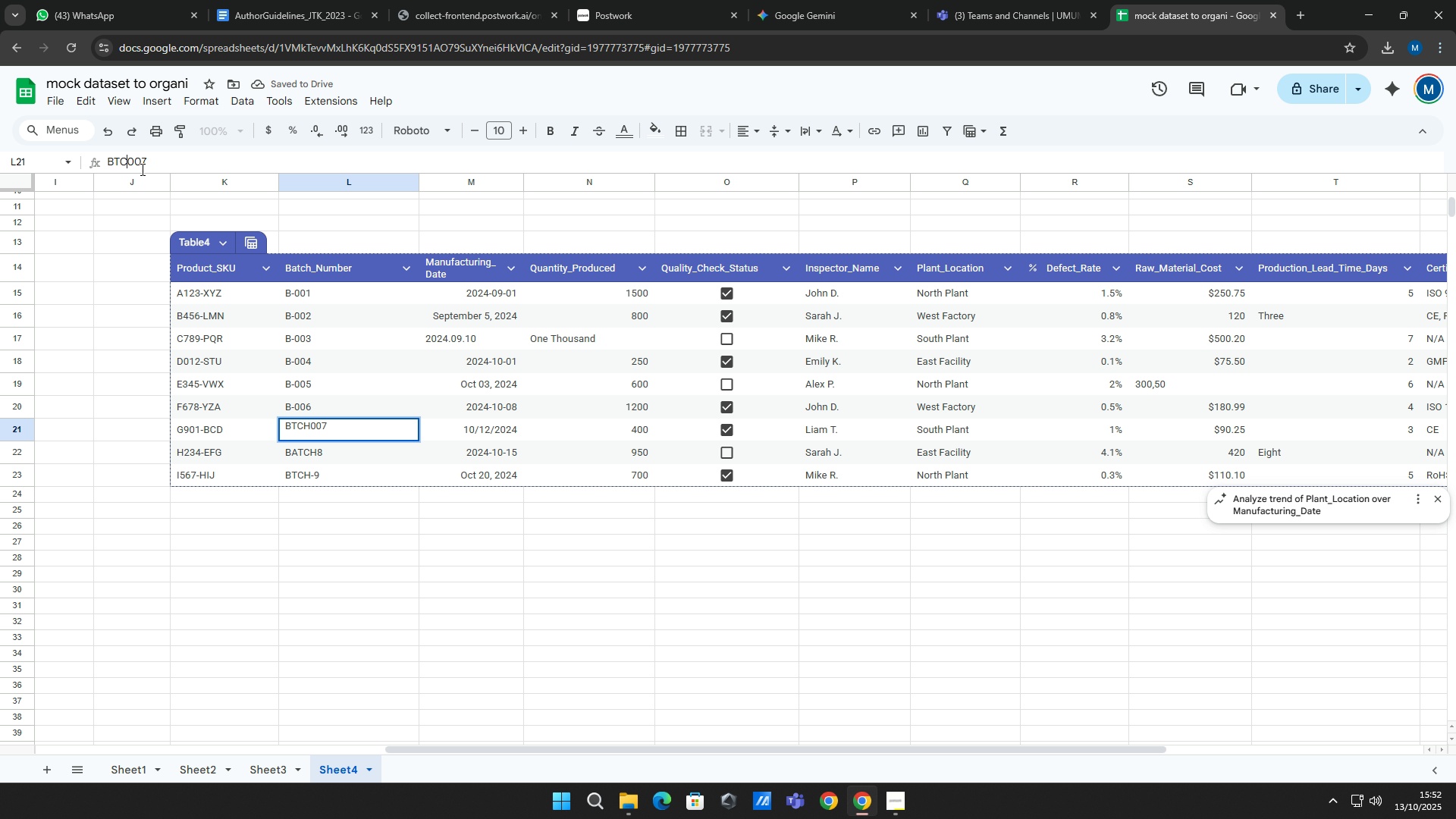 
key(Backspace)
 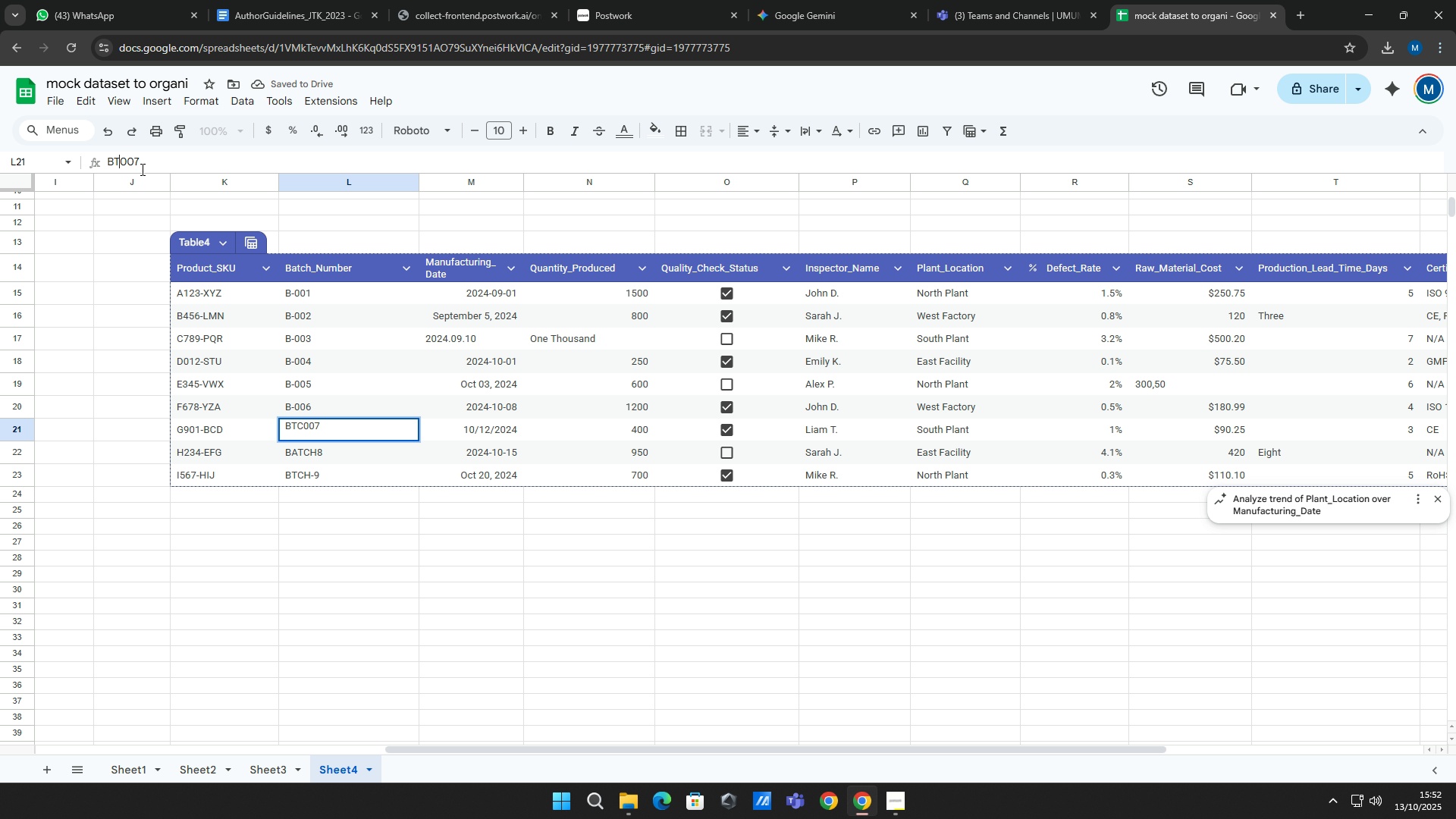 
key(Backspace)
 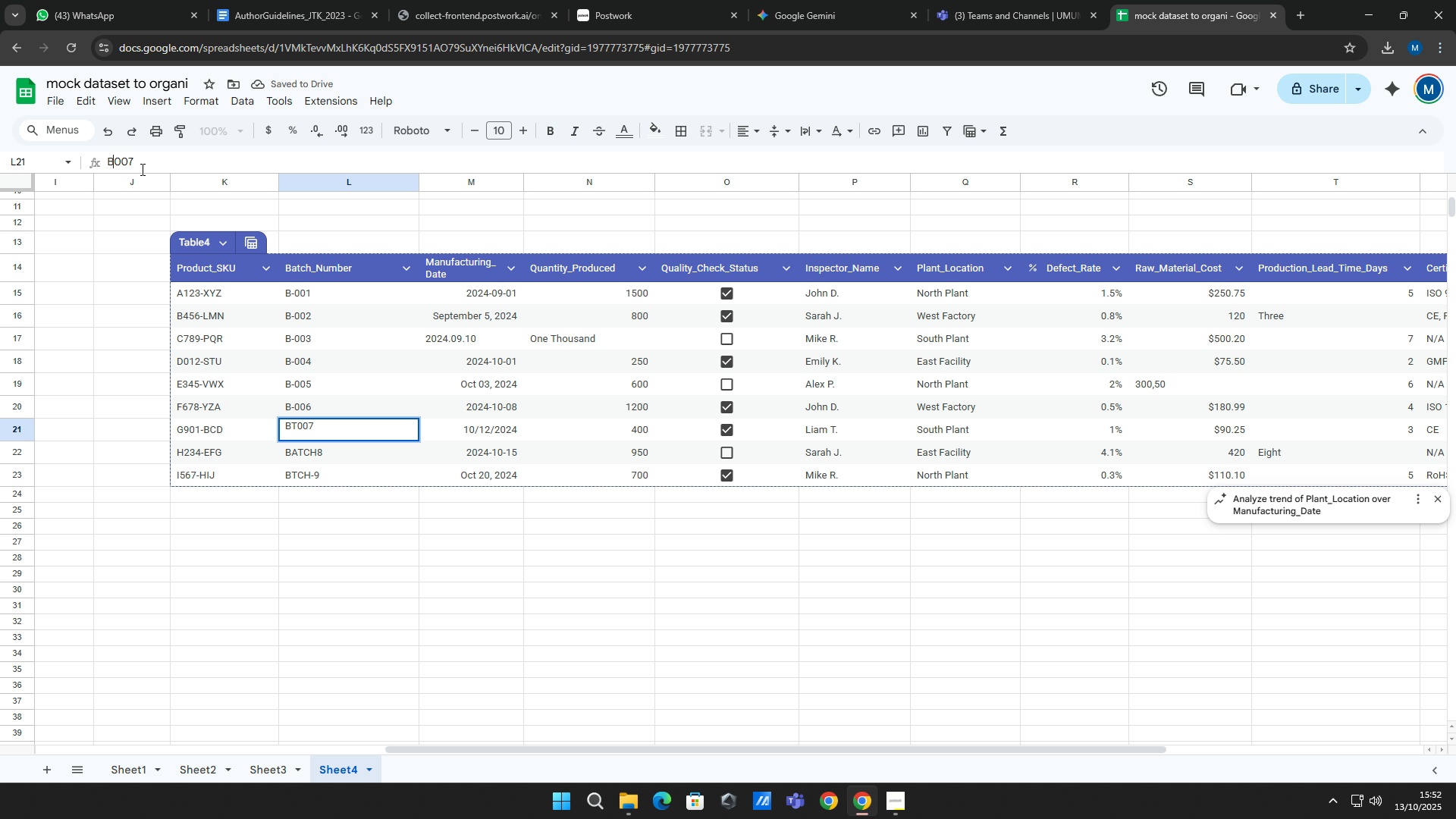 
key(Backspace)
 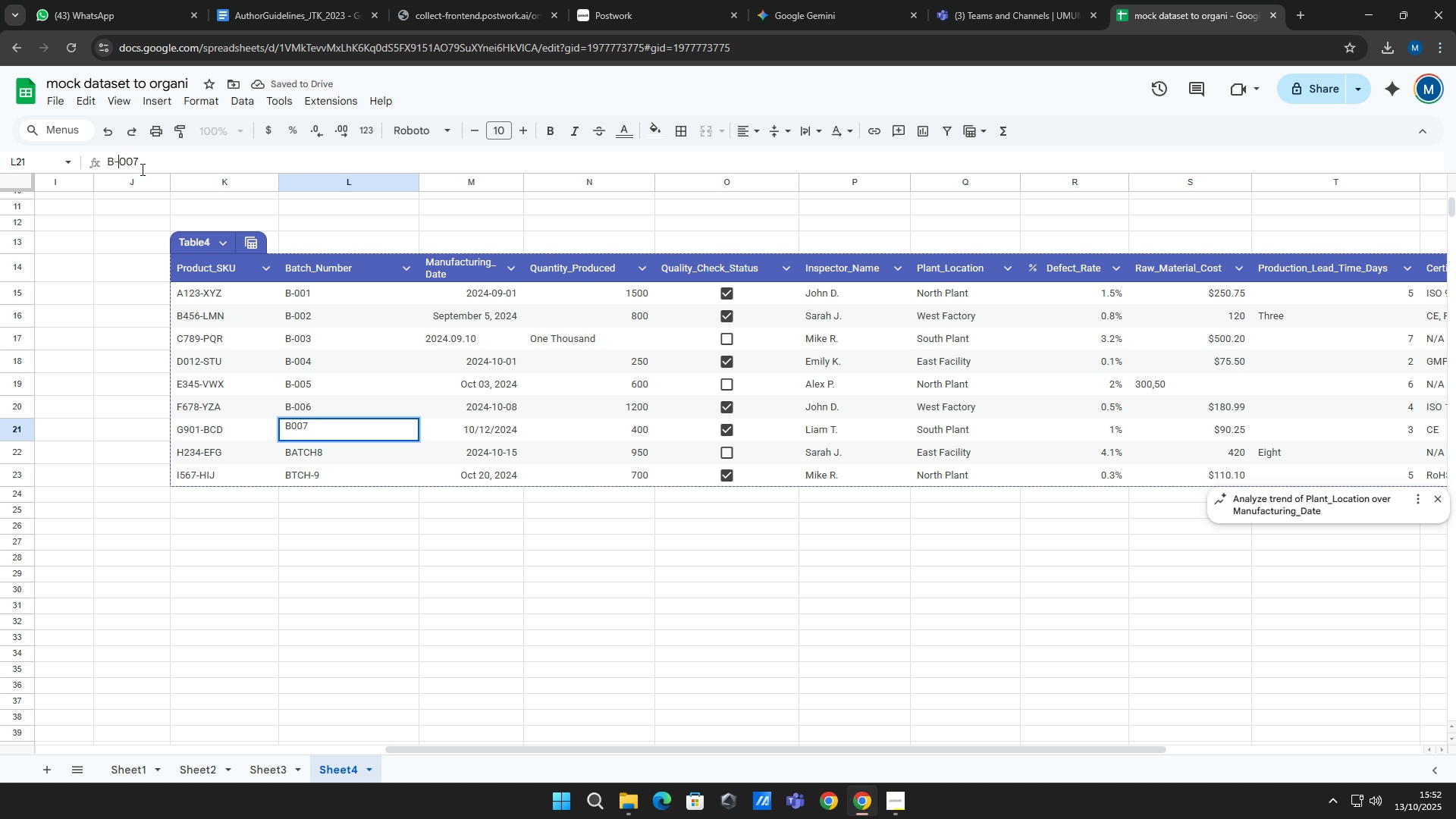 
key(Minus)
 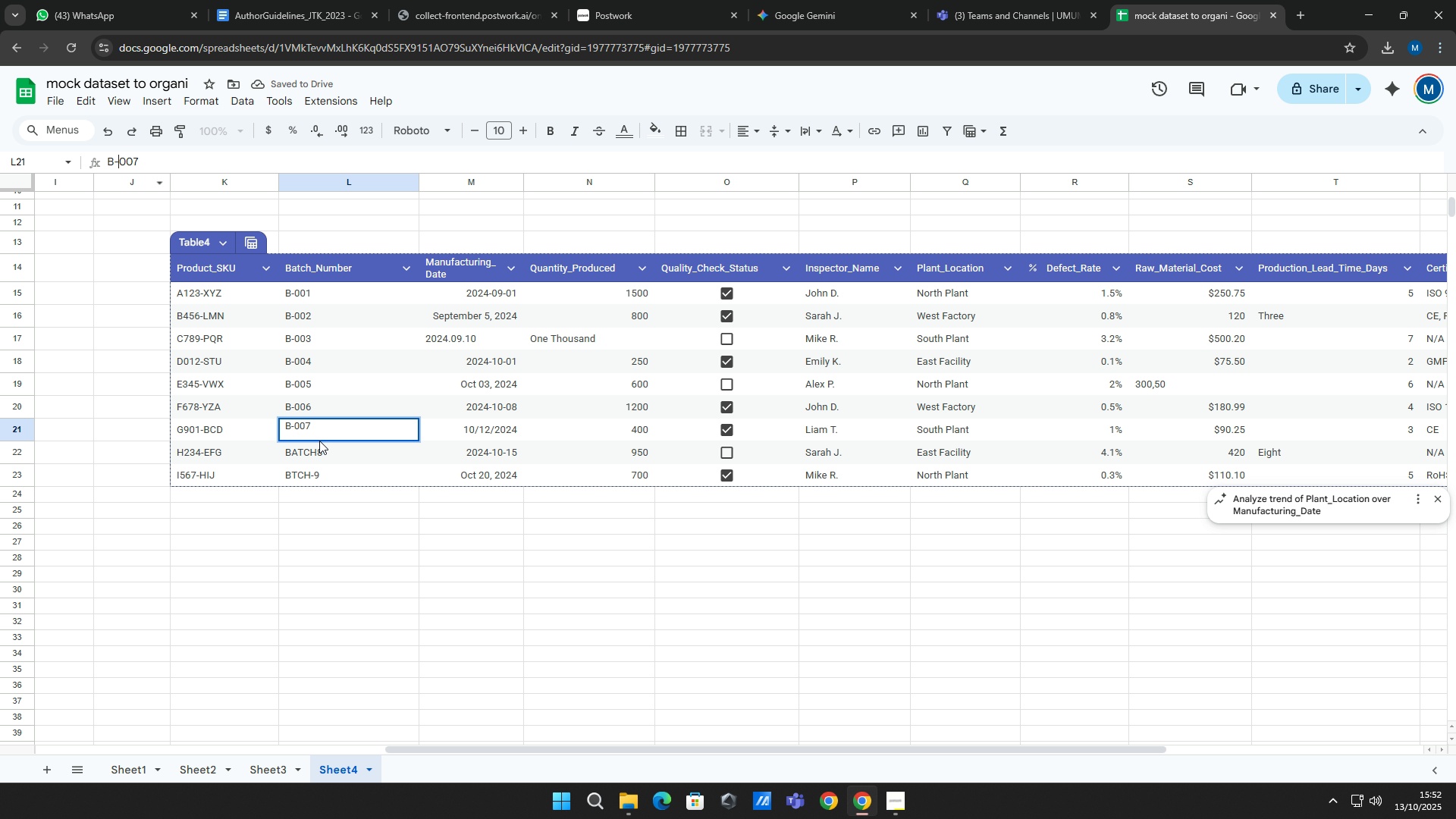 
left_click([318, 450])
 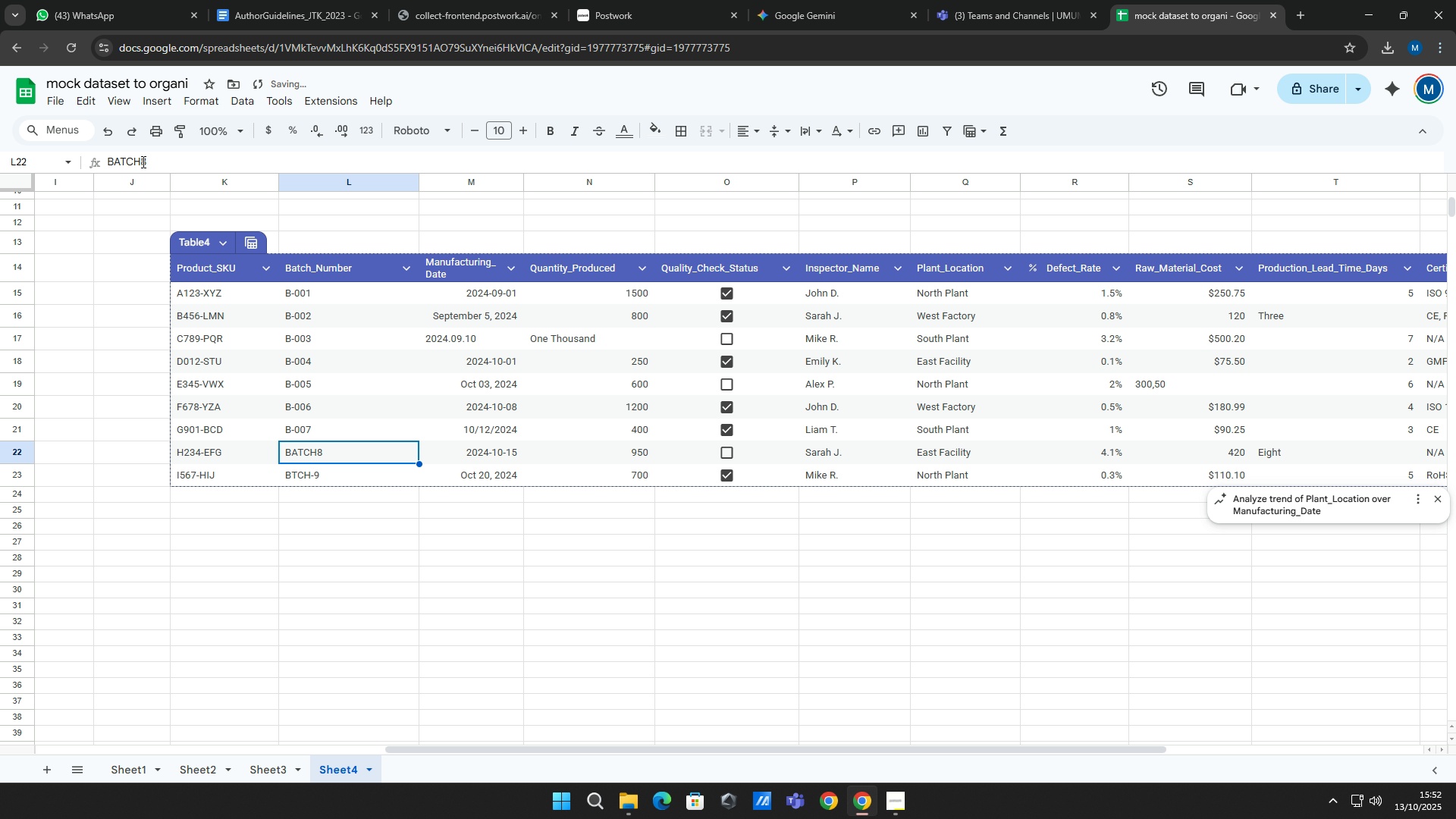 
left_click([140, 163])
 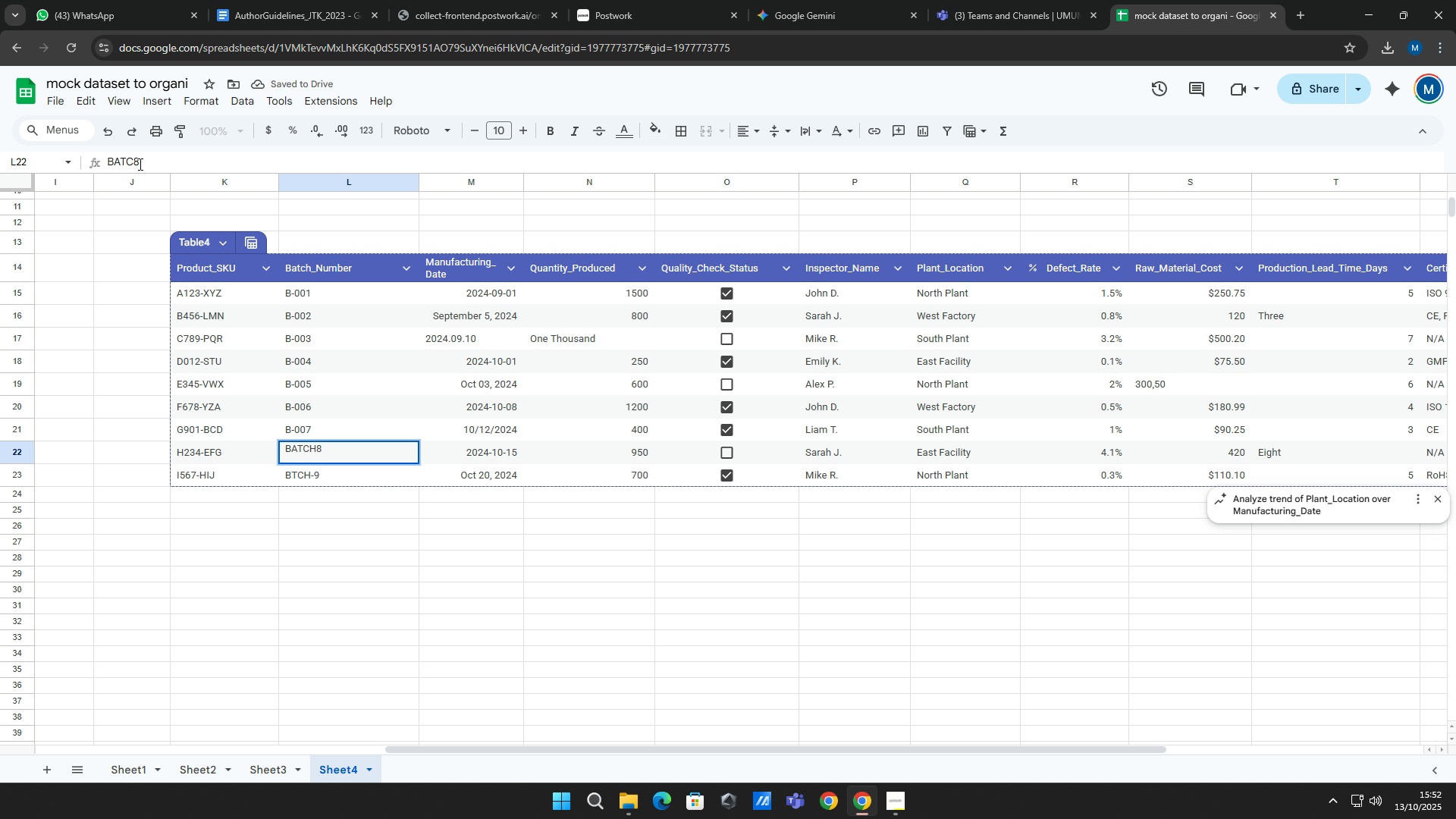 
key(Backspace)
key(Backspace)
key(Backspace)
key(Backspace)
type(-00)
 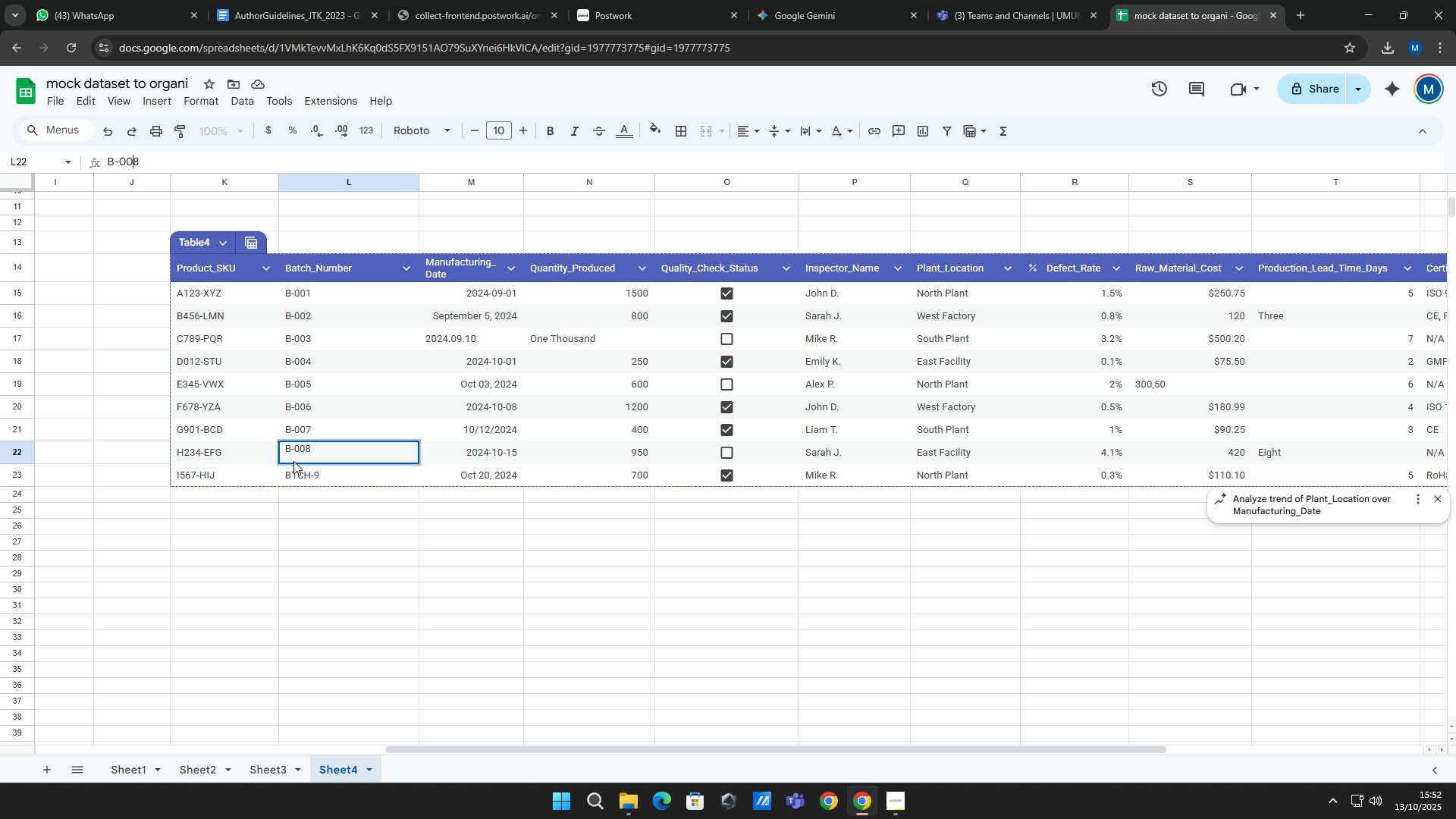 
left_click([299, 482])
 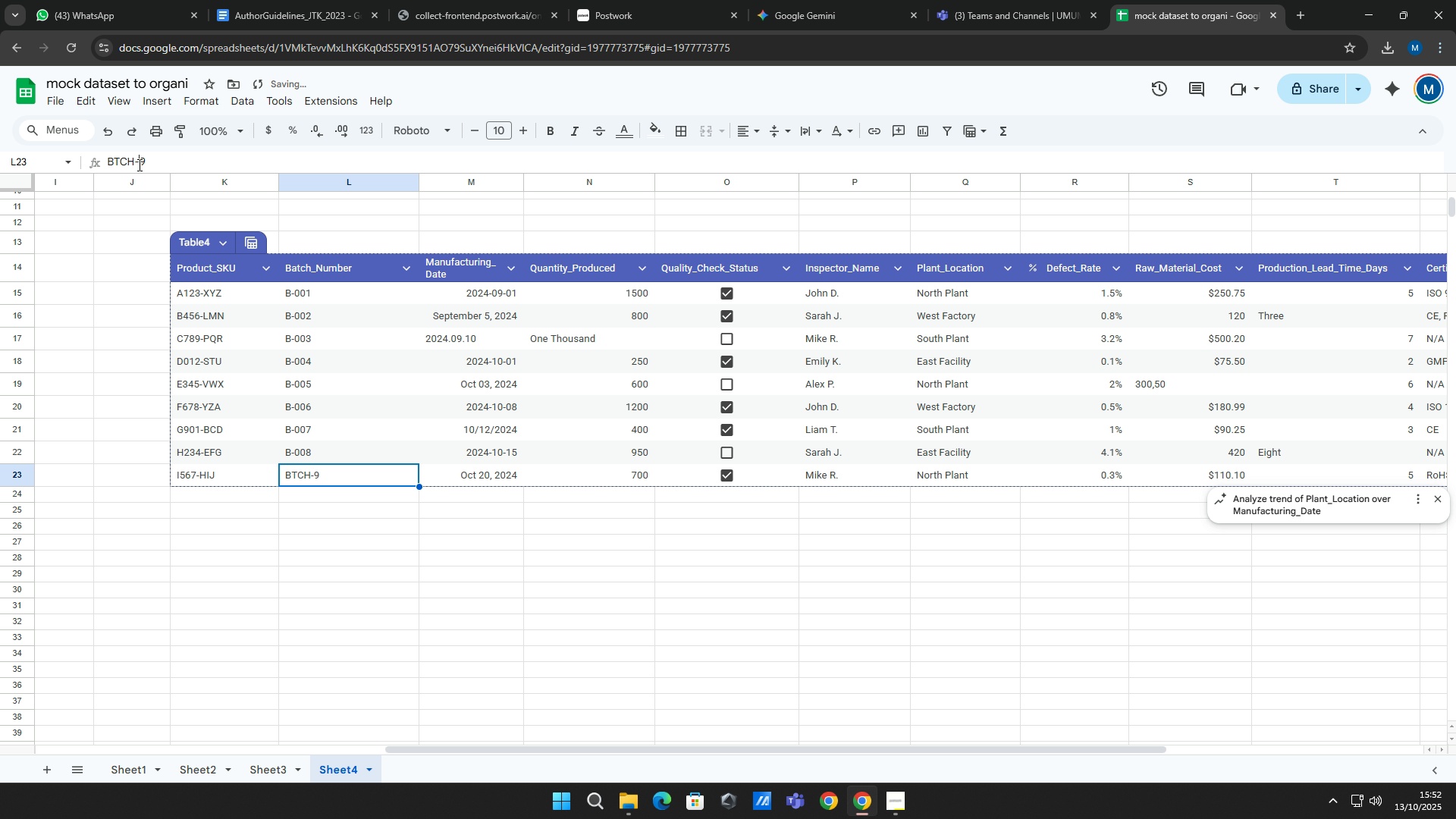 
left_click([138, 165])
 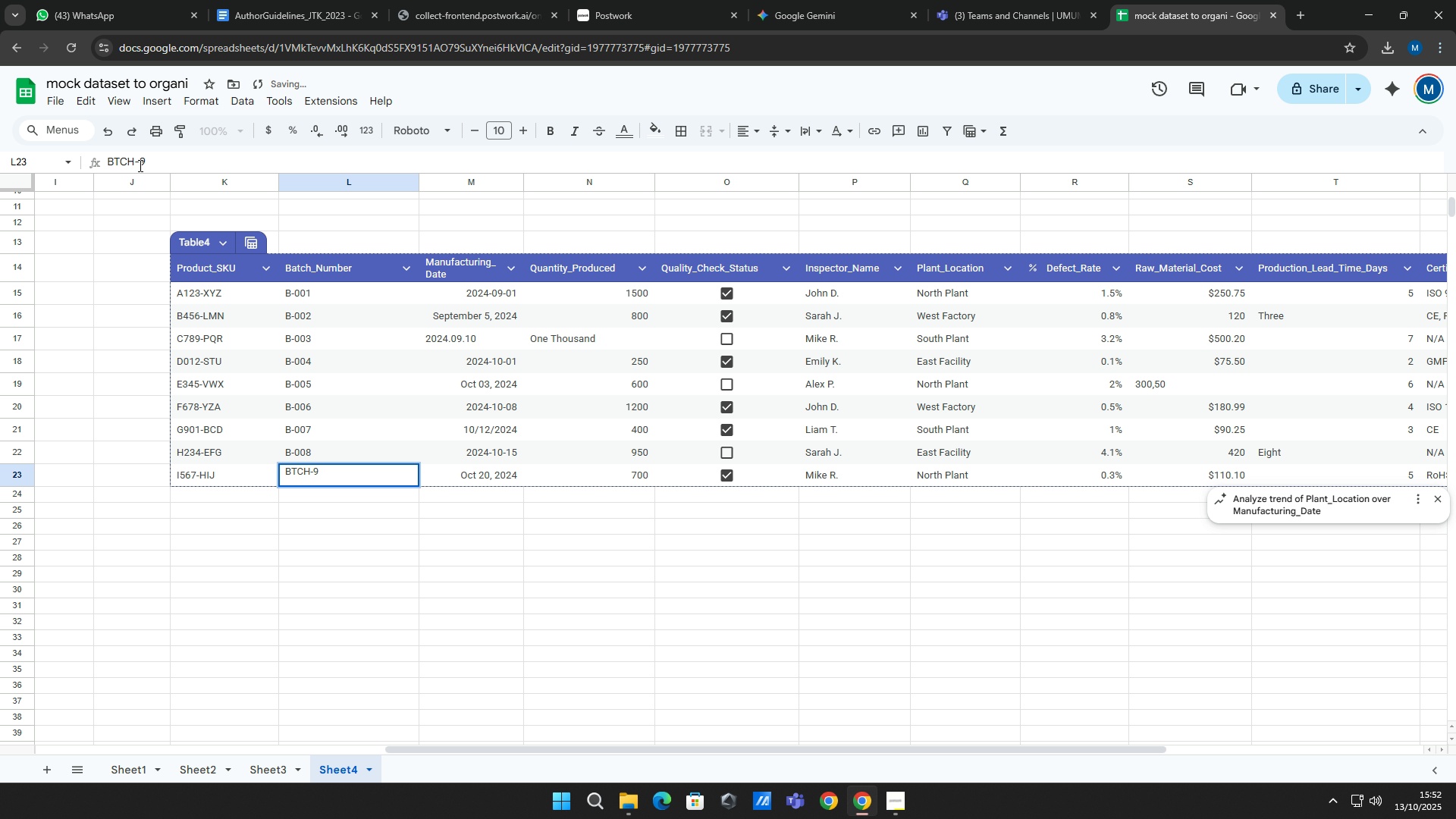 
type(00)
 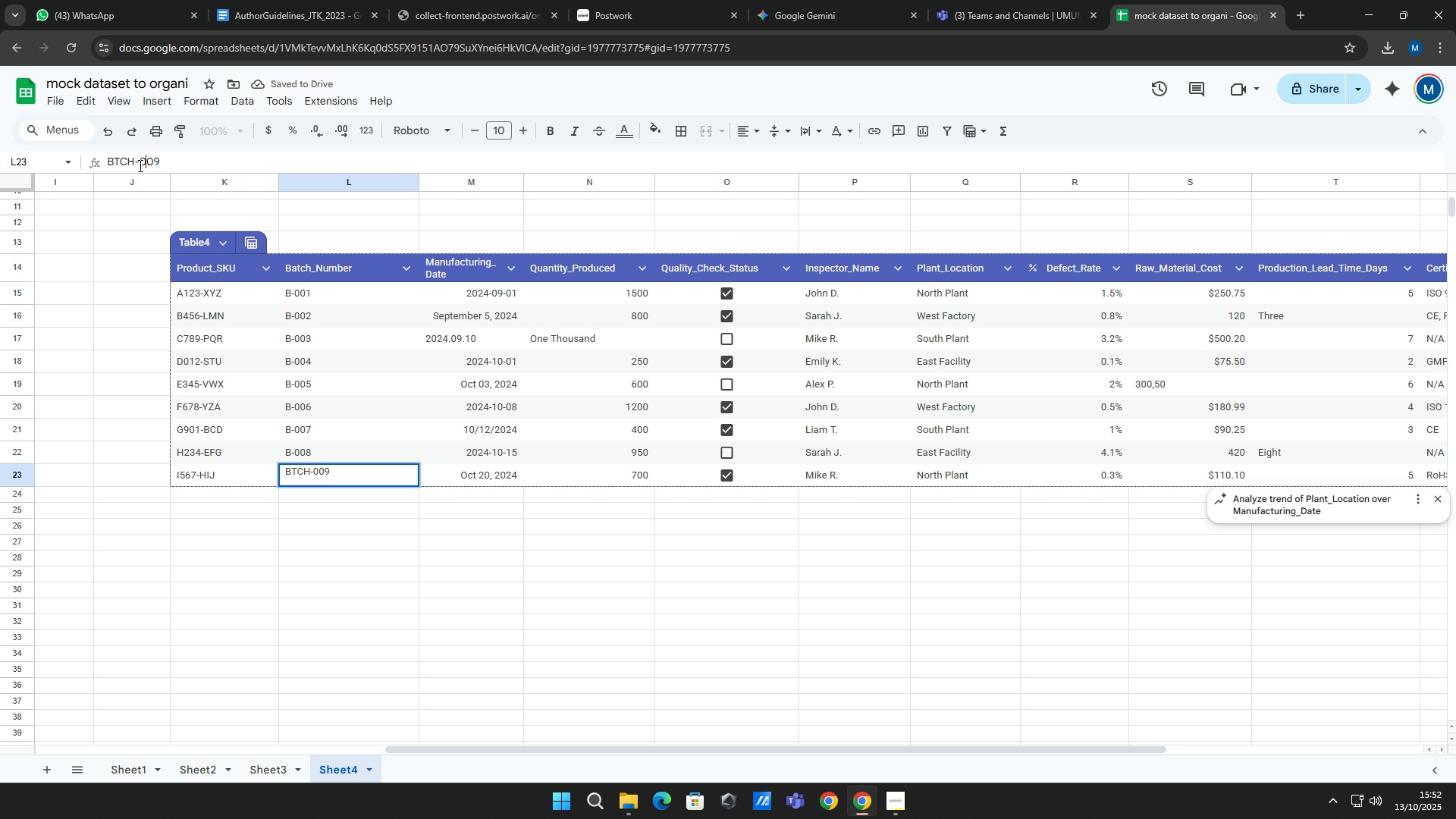 
key(ArrowLeft)
 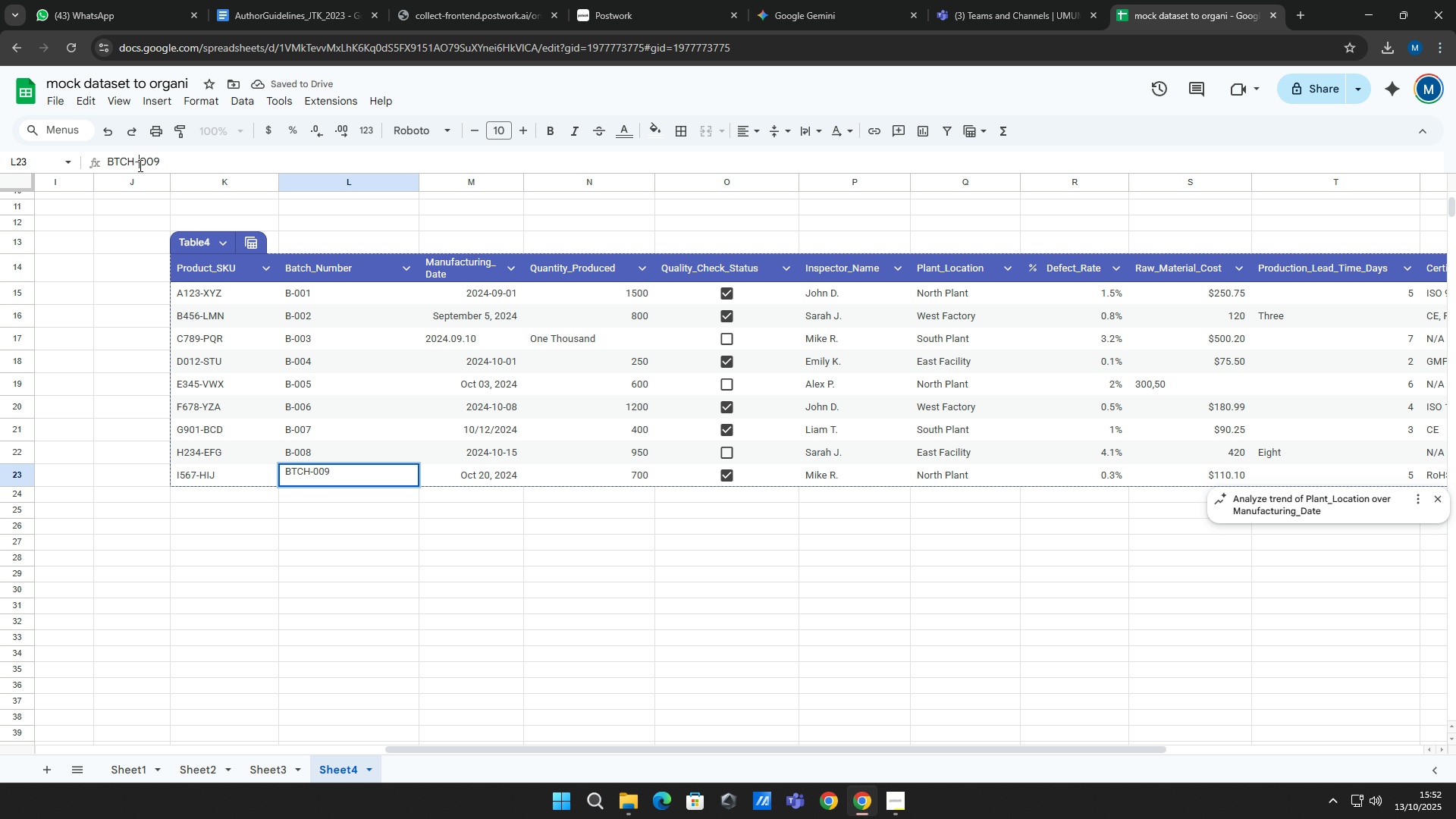 
key(ArrowLeft)
 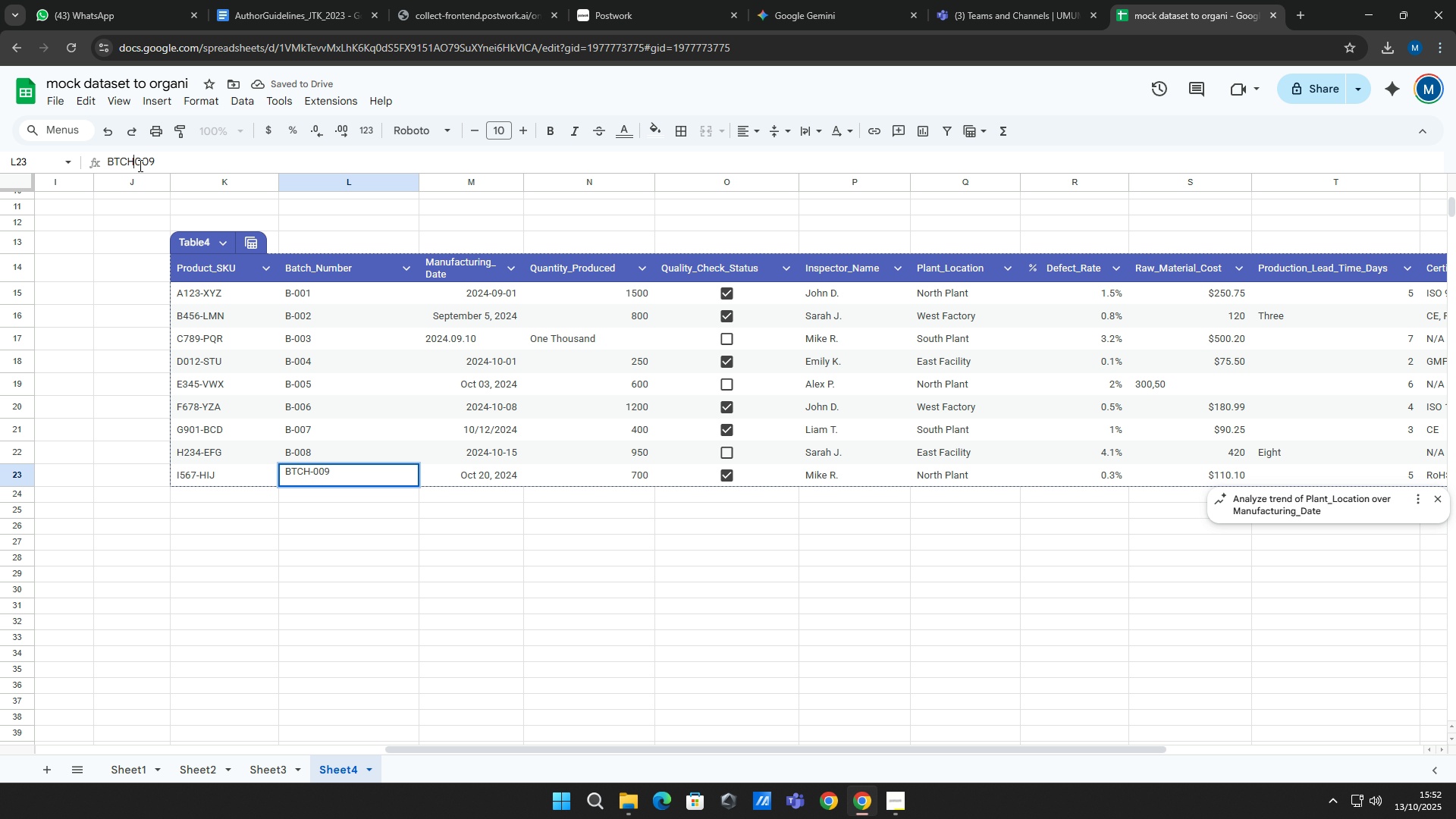 
key(Backspace)
 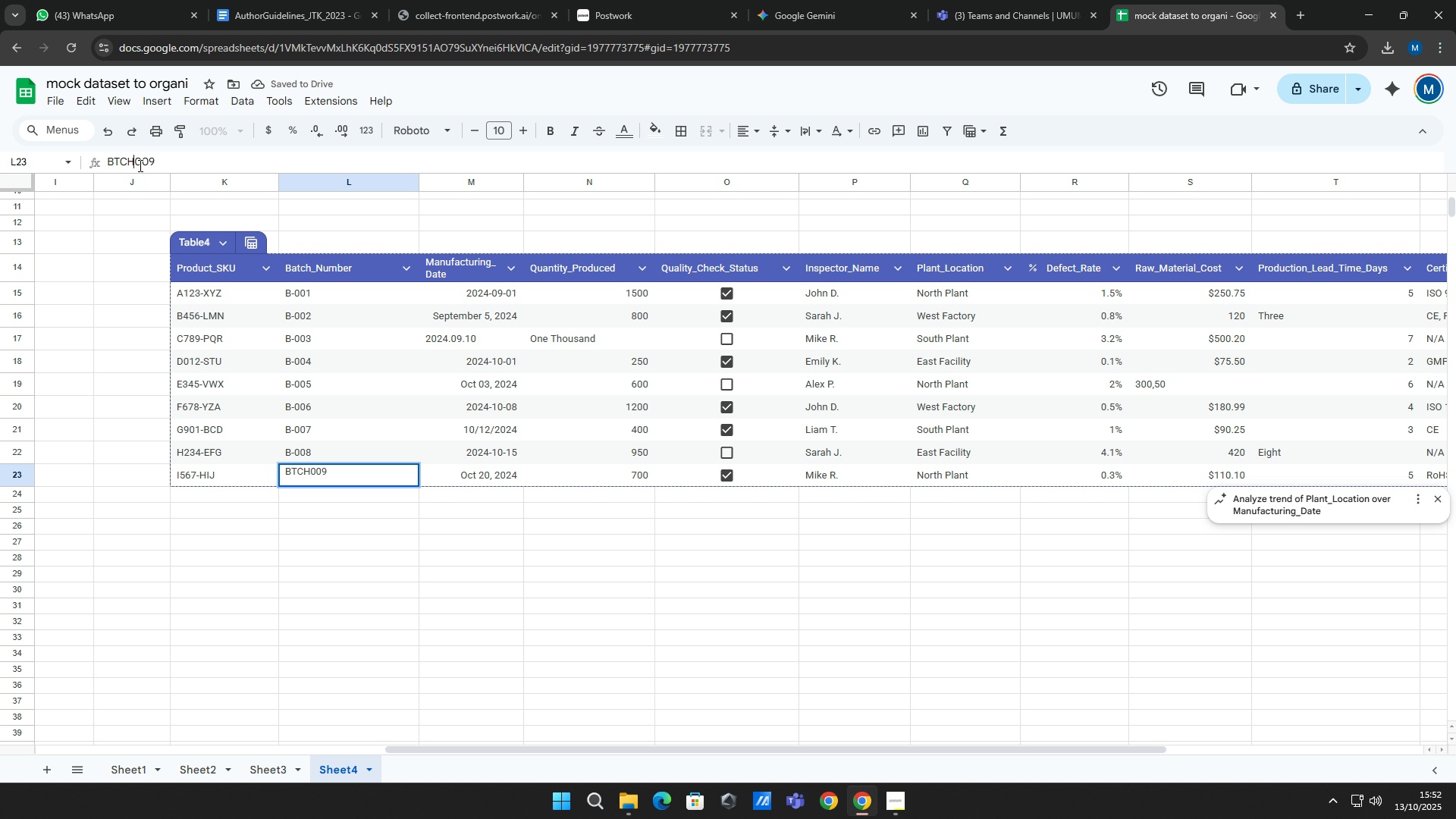 
key(Backspace)
 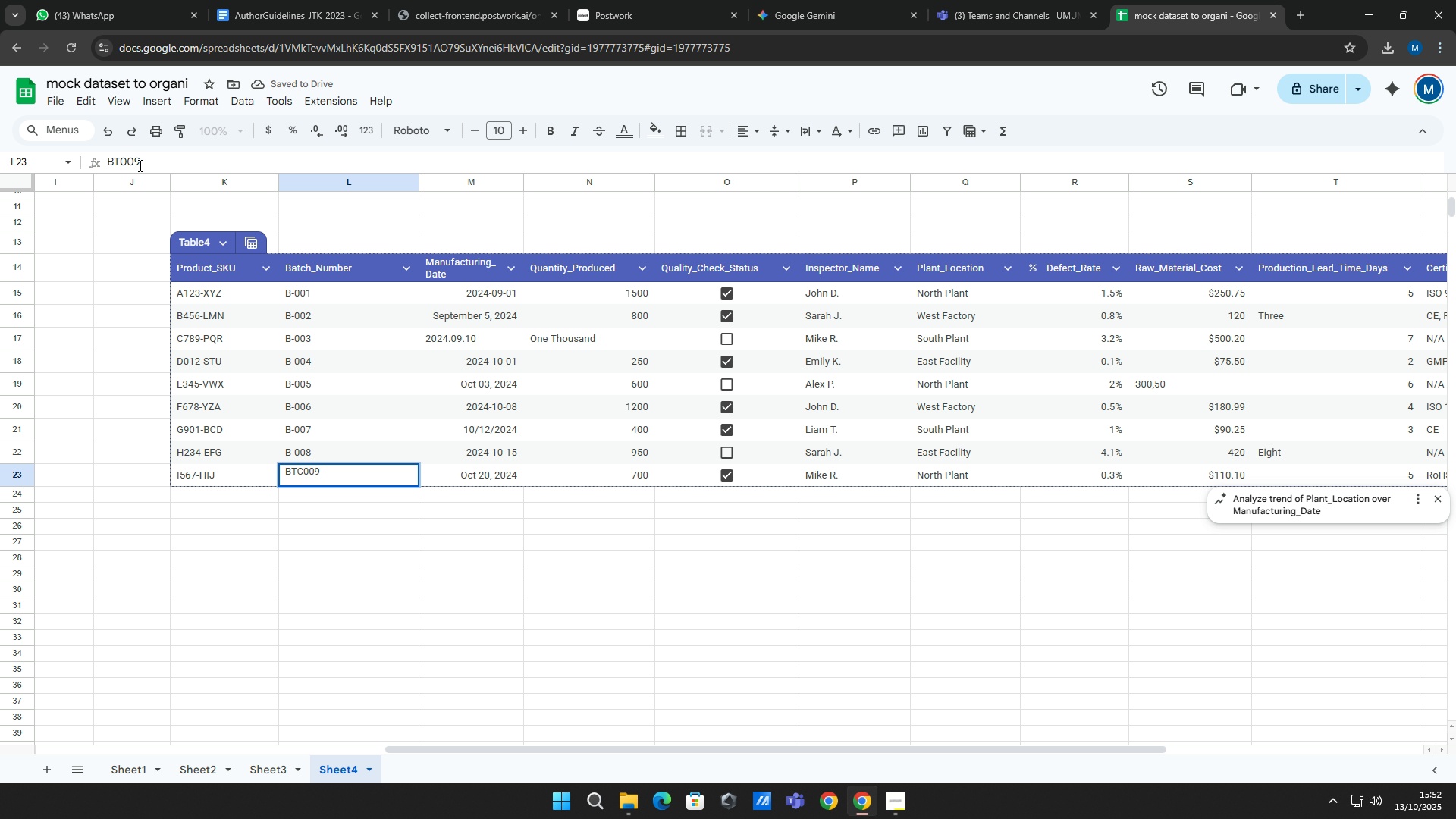 
key(Backspace)
 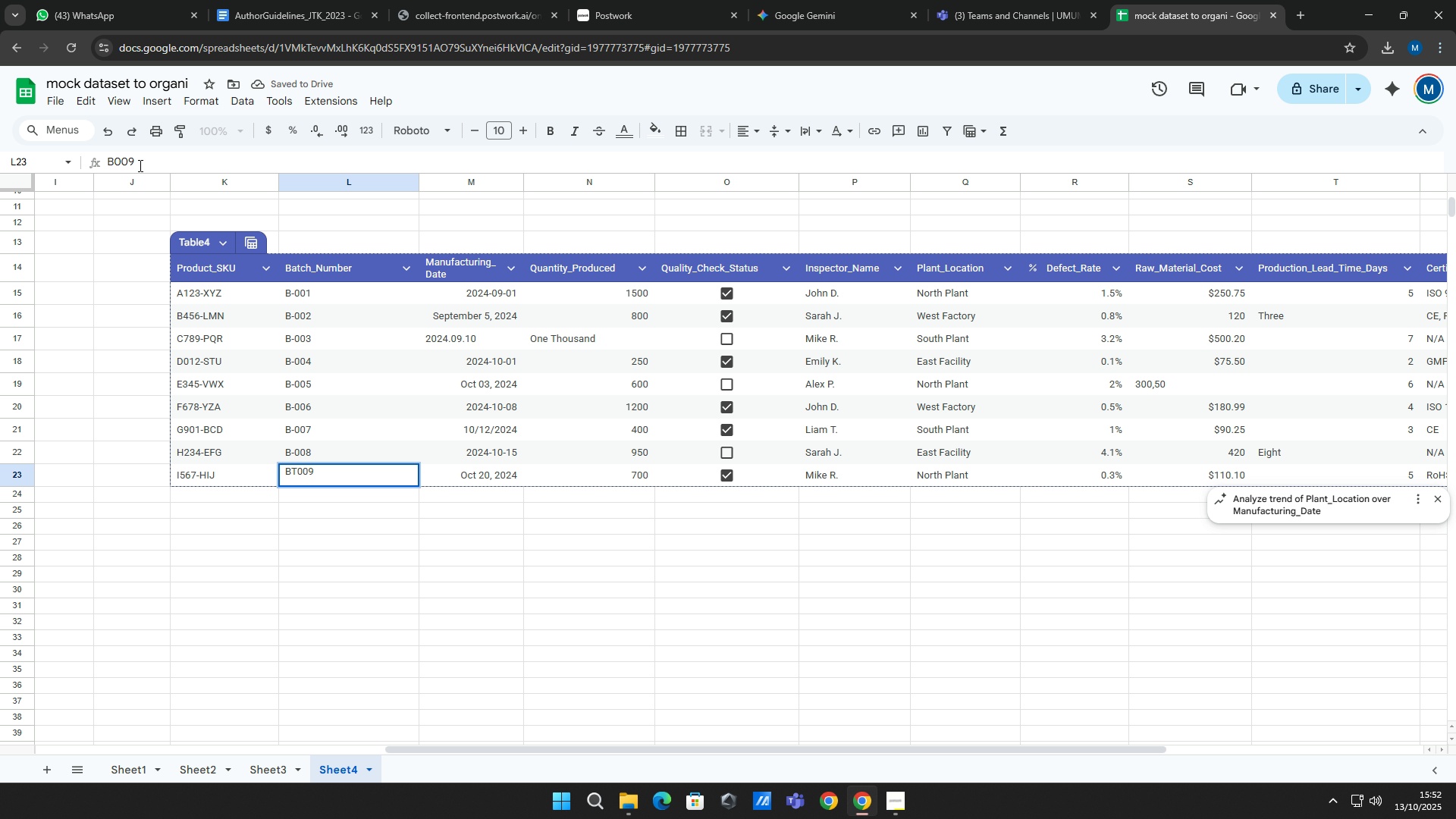 
key(Backspace)
 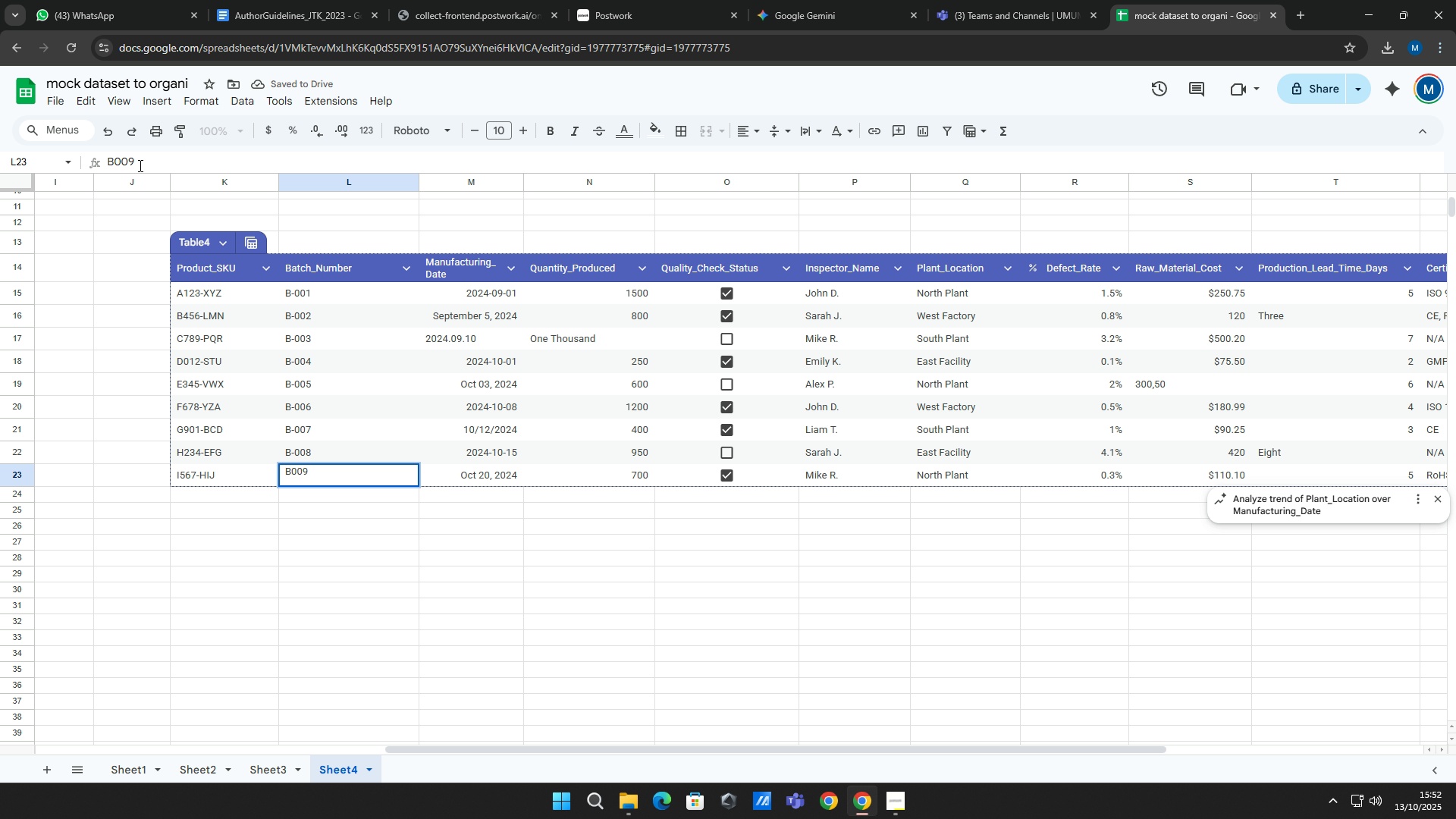 
key(Minus)
 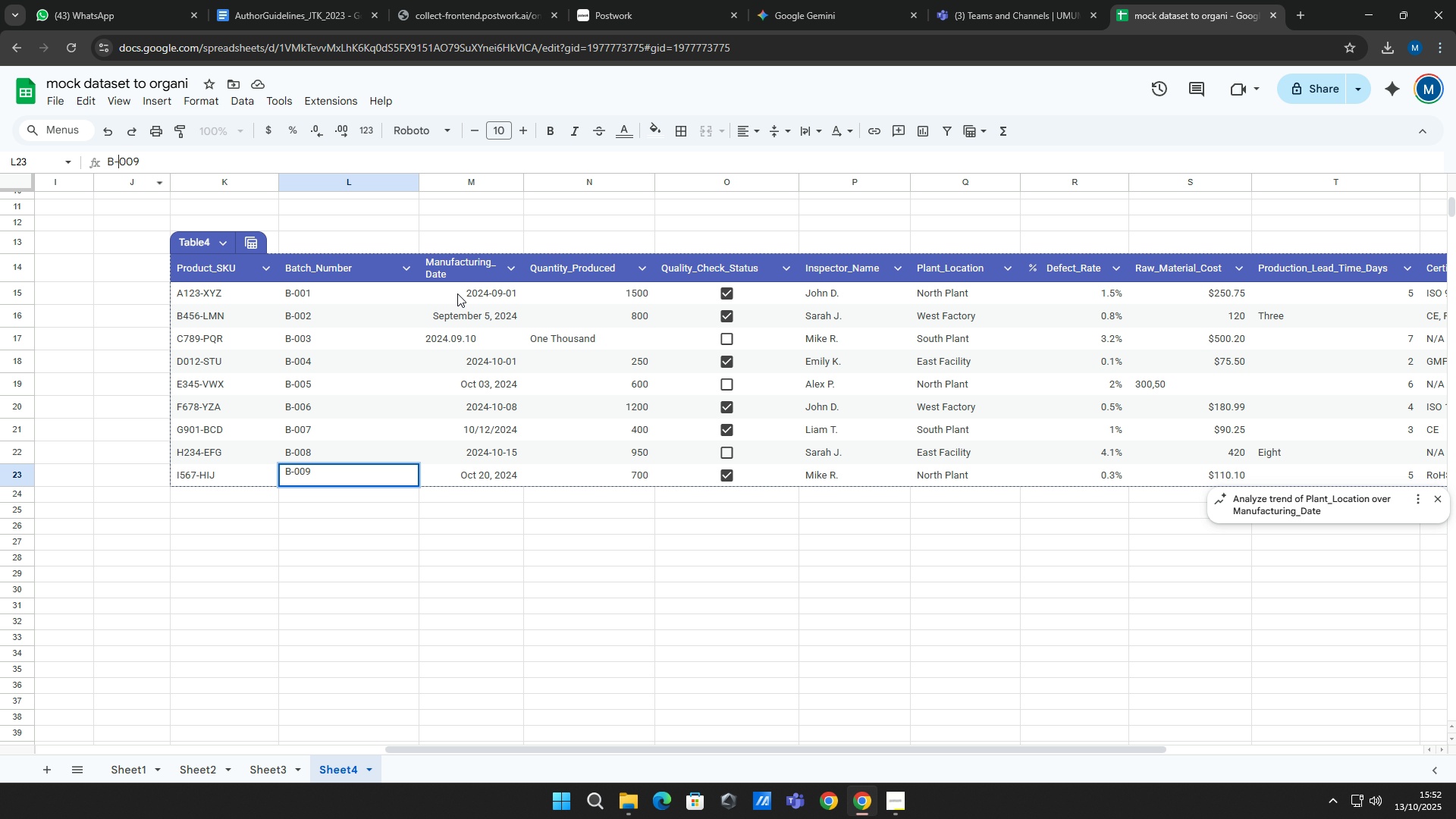 
left_click_drag(start_coordinate=[488, 293], to_coordinate=[513, 485])
 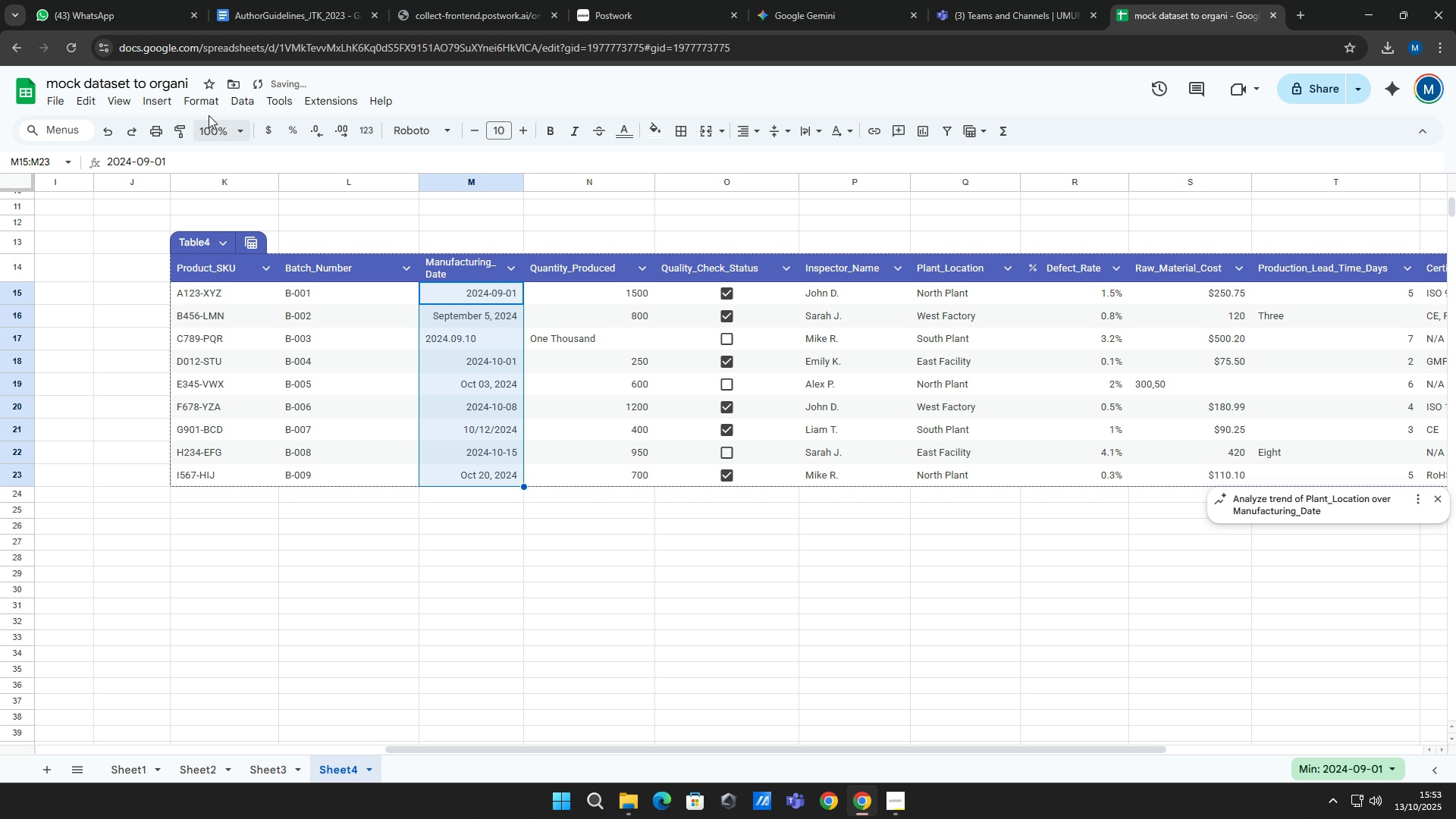 
left_click([206, 107])
 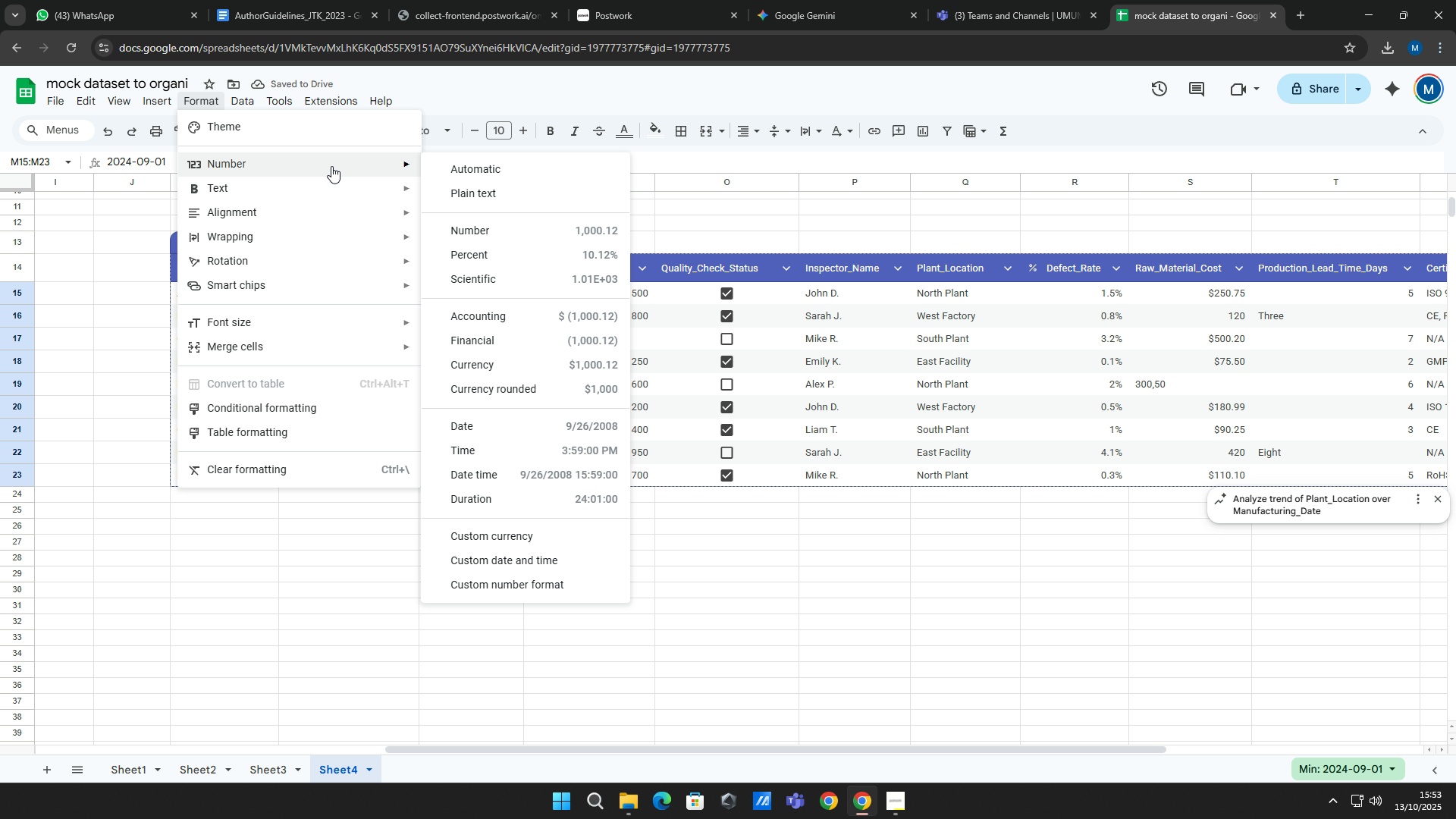 
left_click([331, 166])
 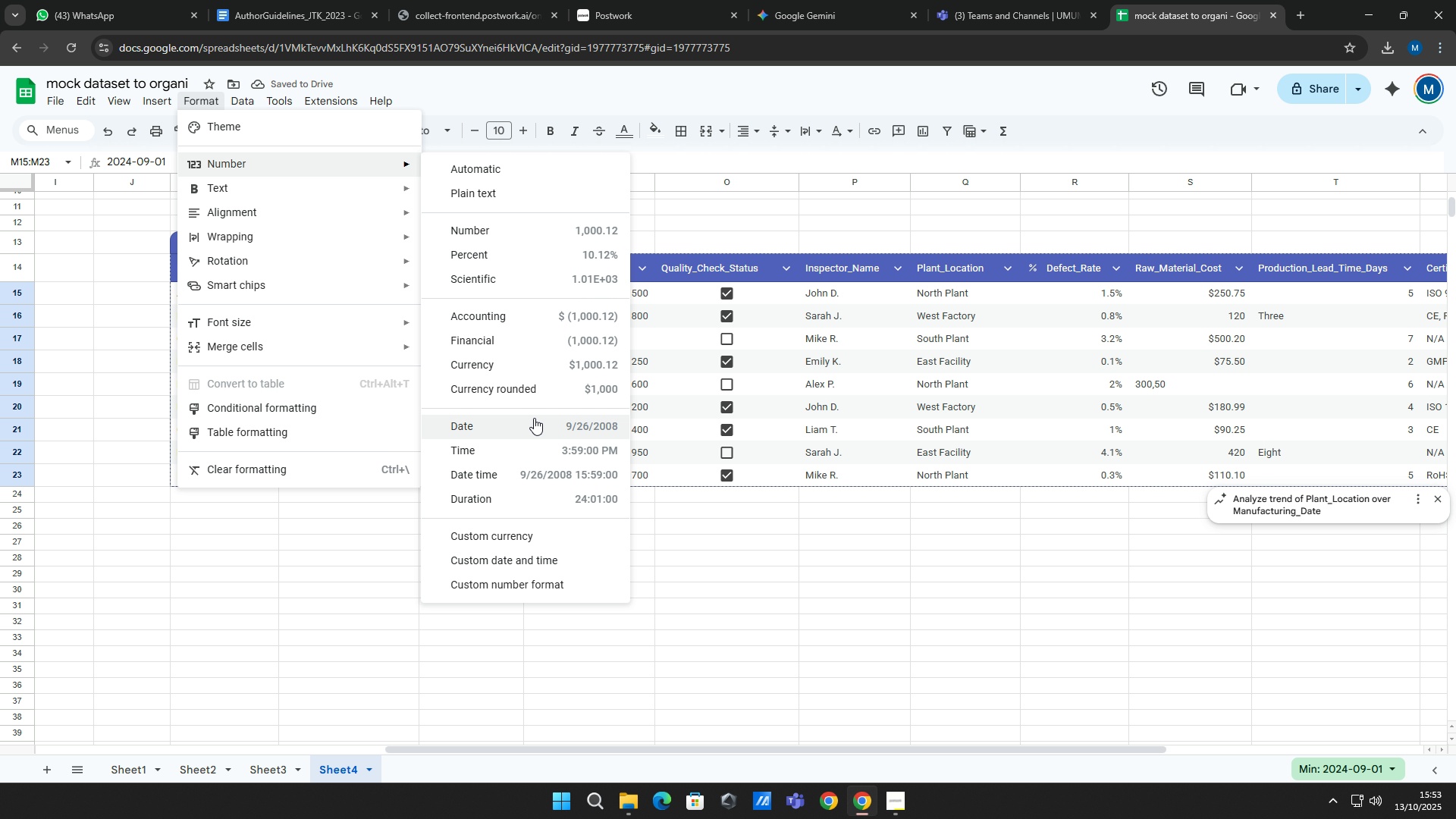 
left_click([534, 422])
 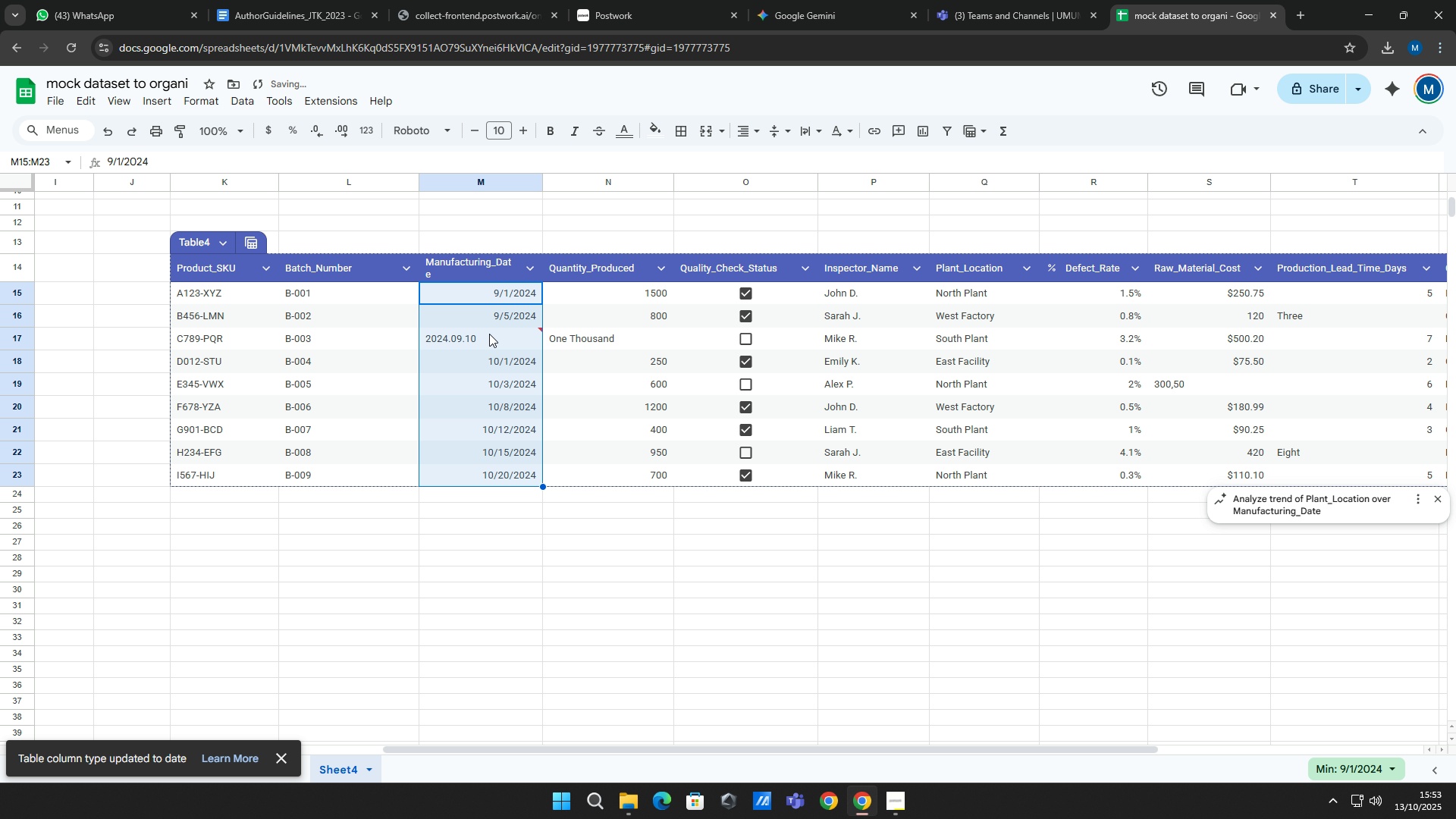 
left_click([489, 334])
 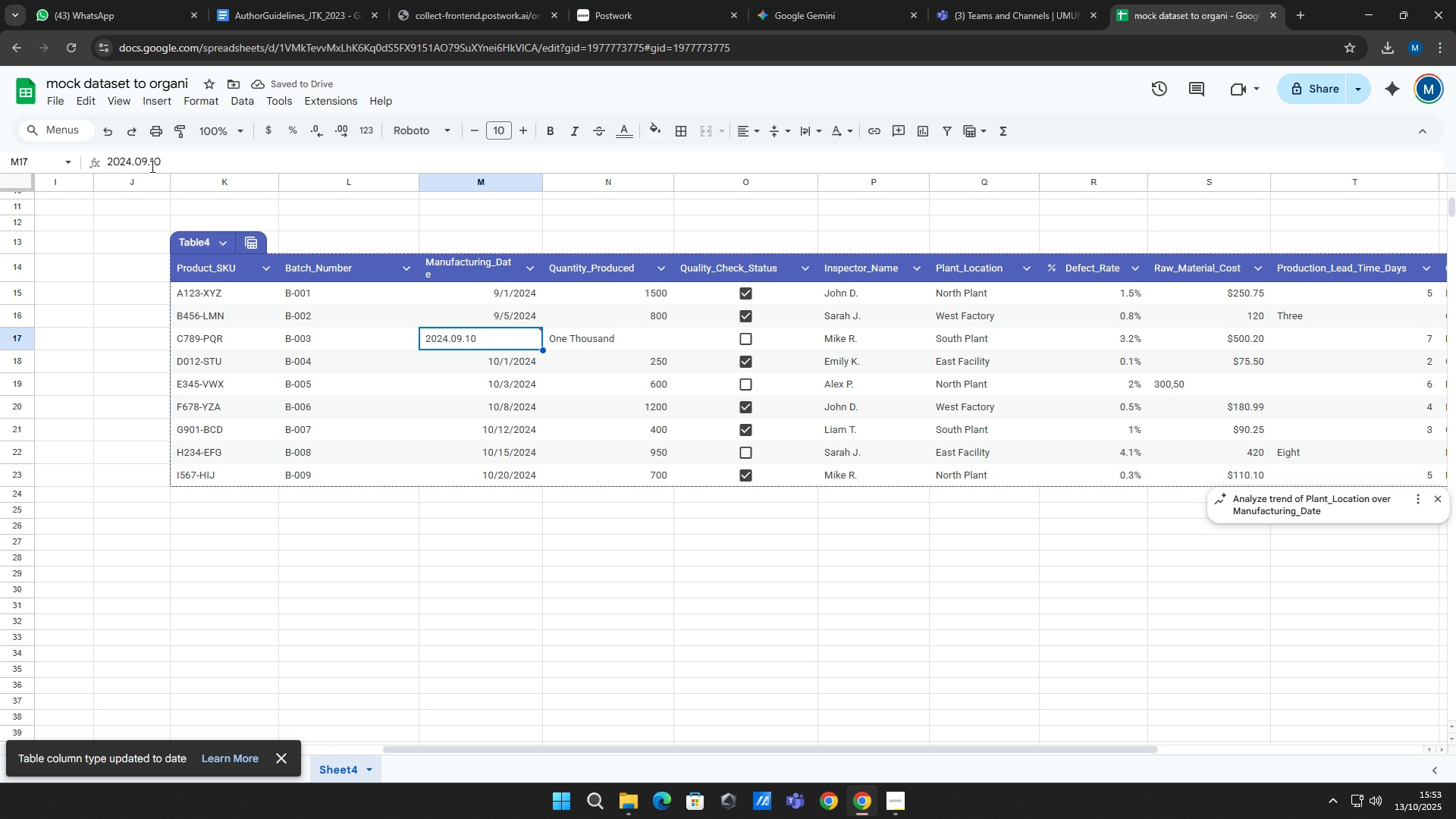 
left_click([151, 163])
 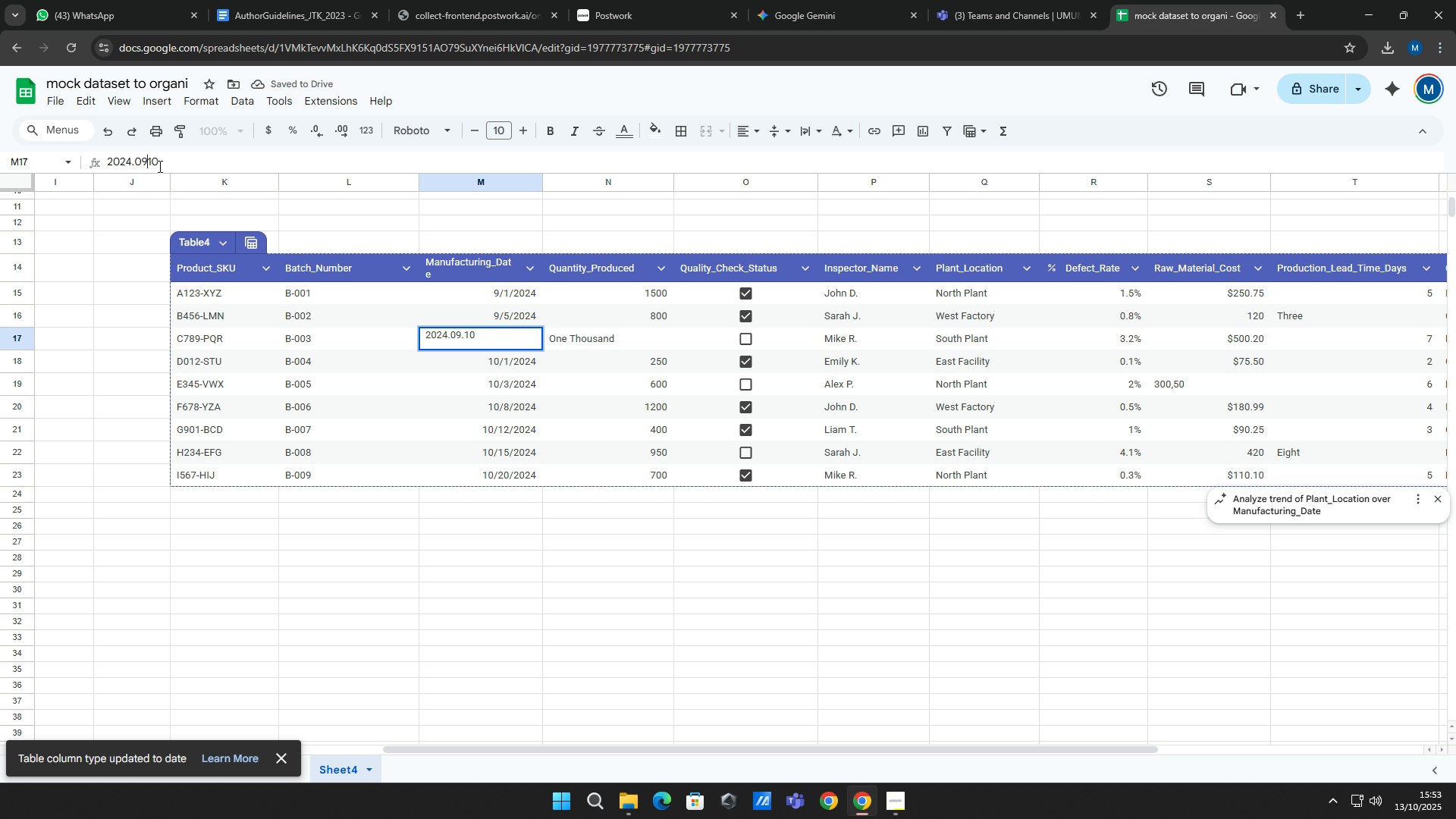 
key(Backspace)
 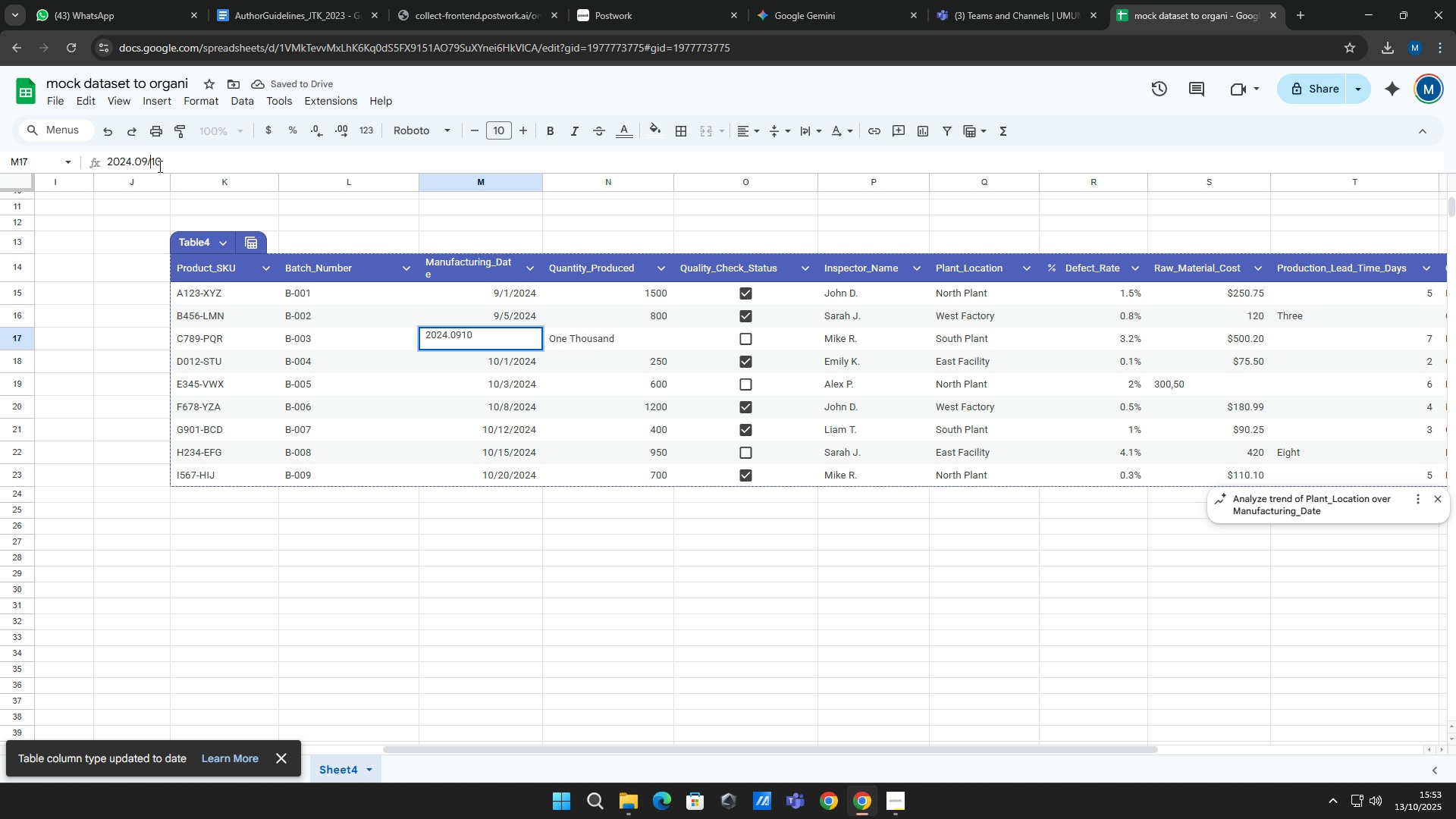 
key(Slash)
 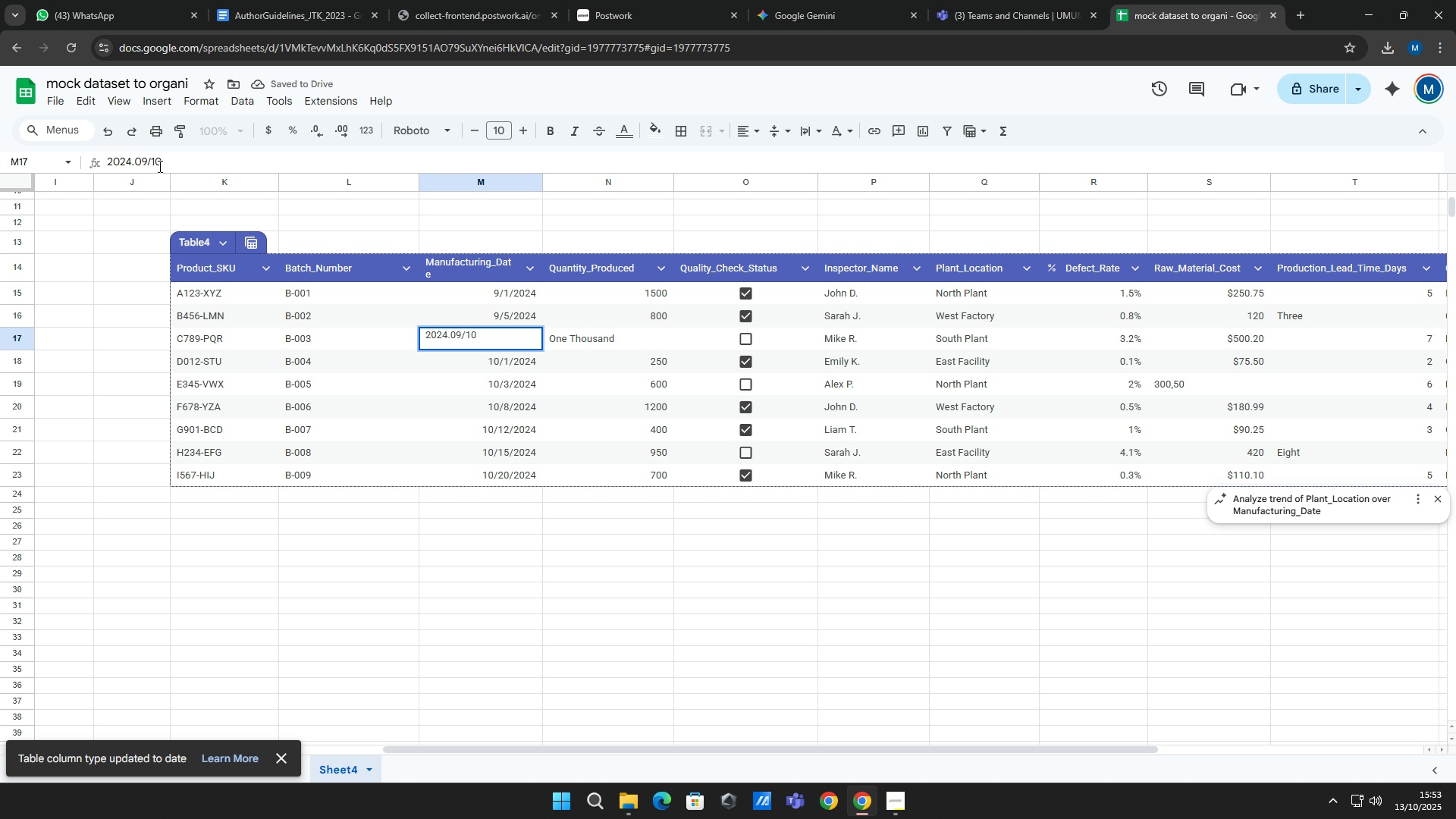 
key(ArrowLeft)
 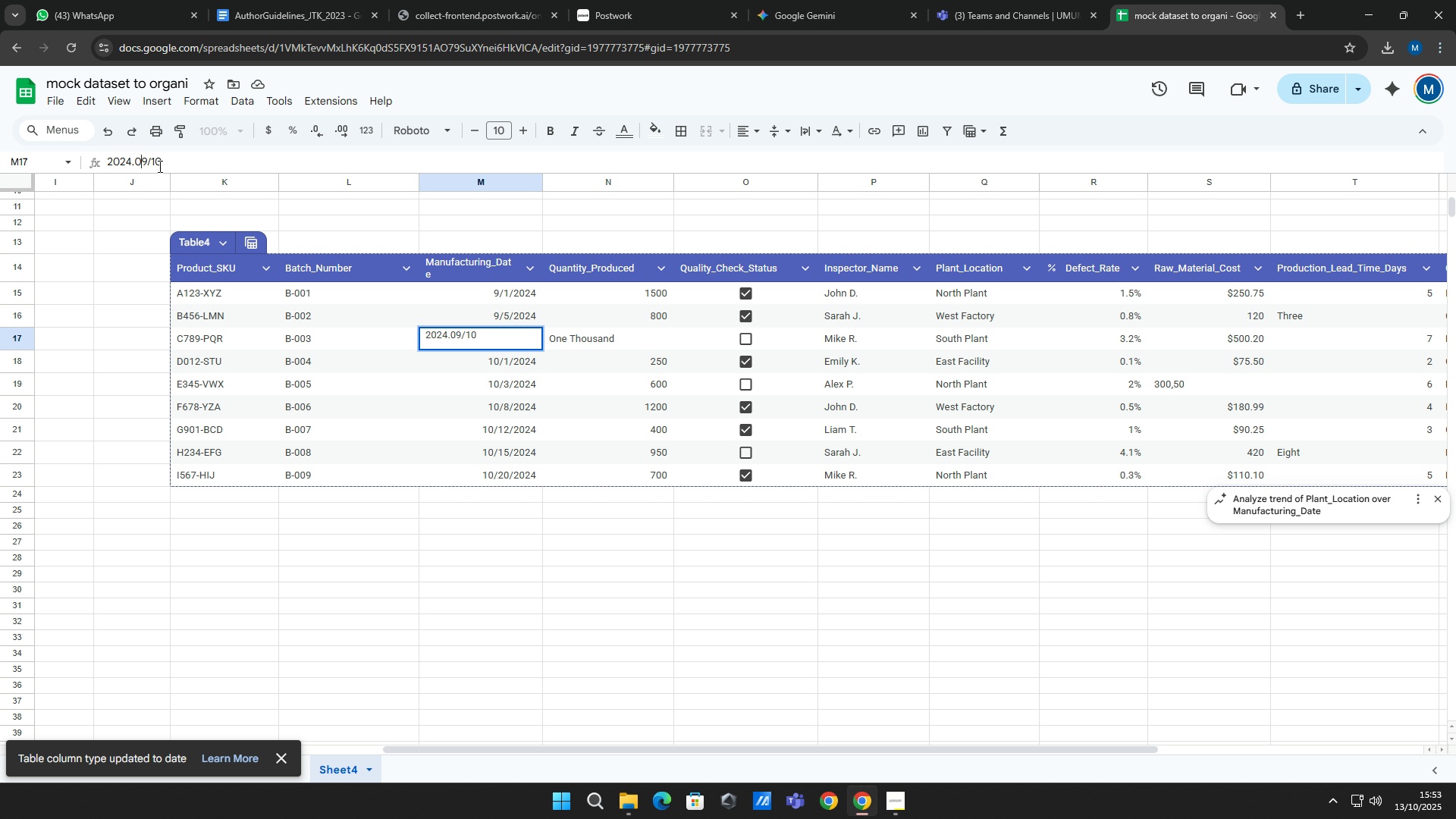 
key(ArrowLeft)
 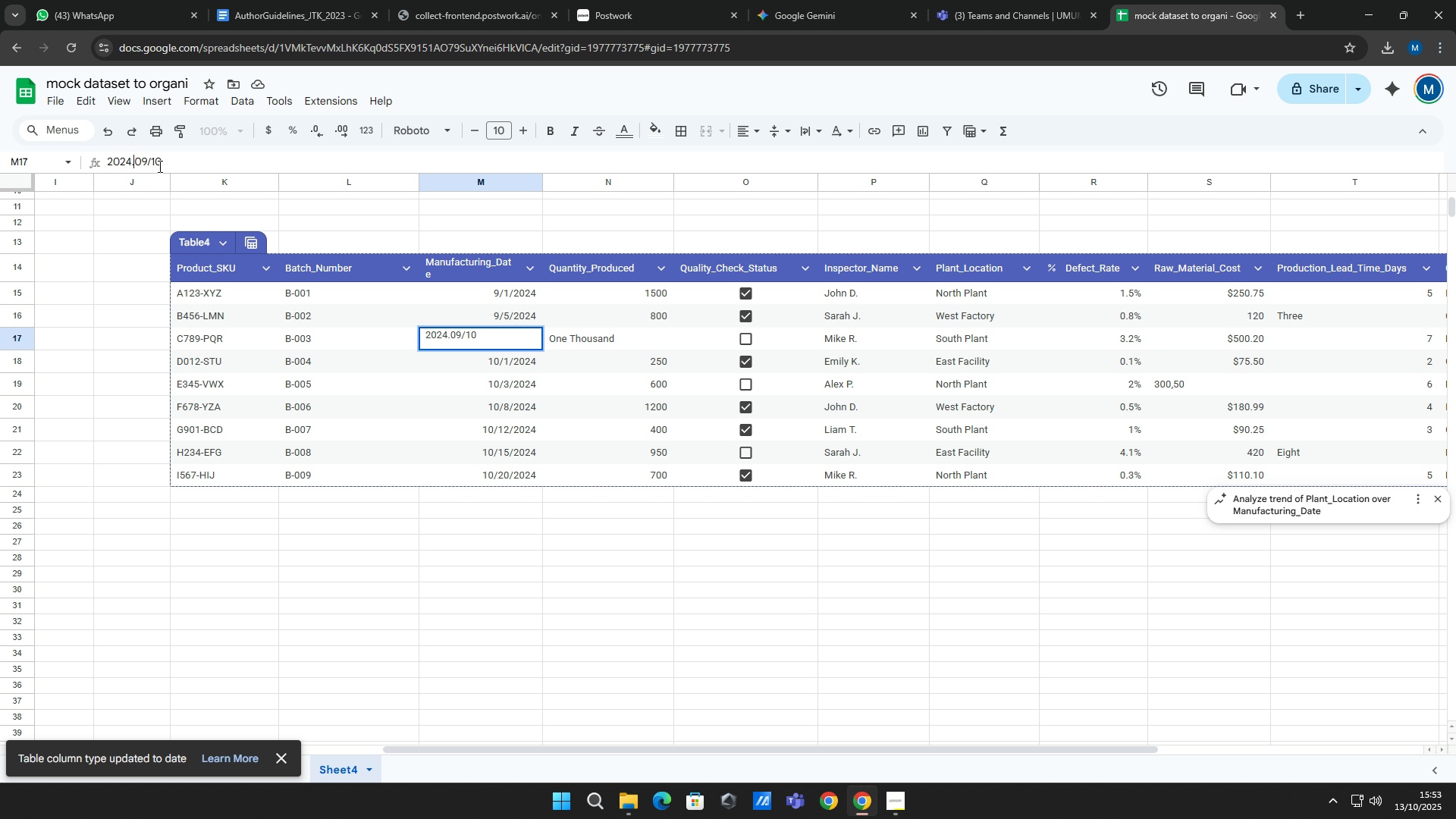 
key(ArrowLeft)
 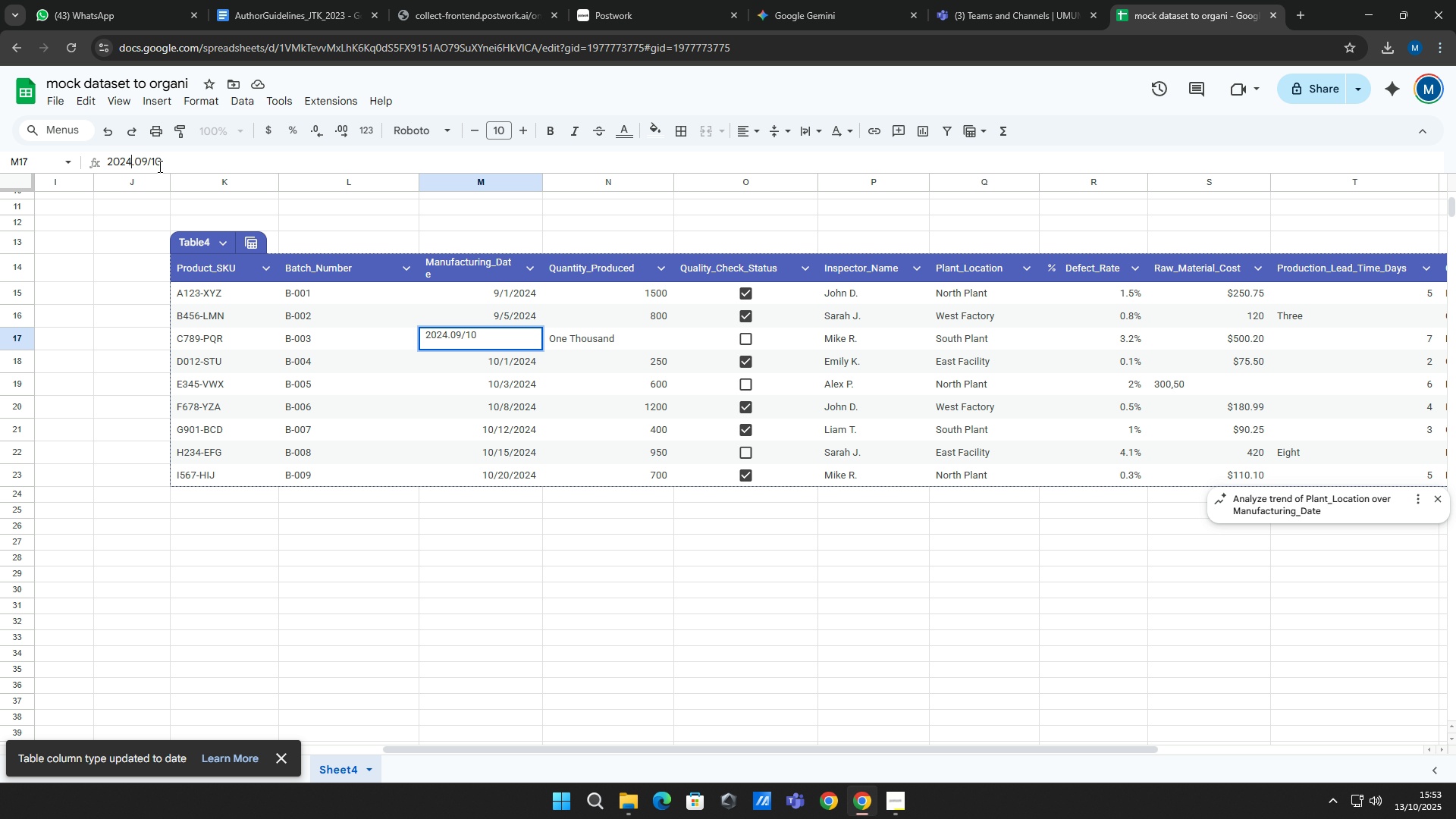 
key(ArrowLeft)
 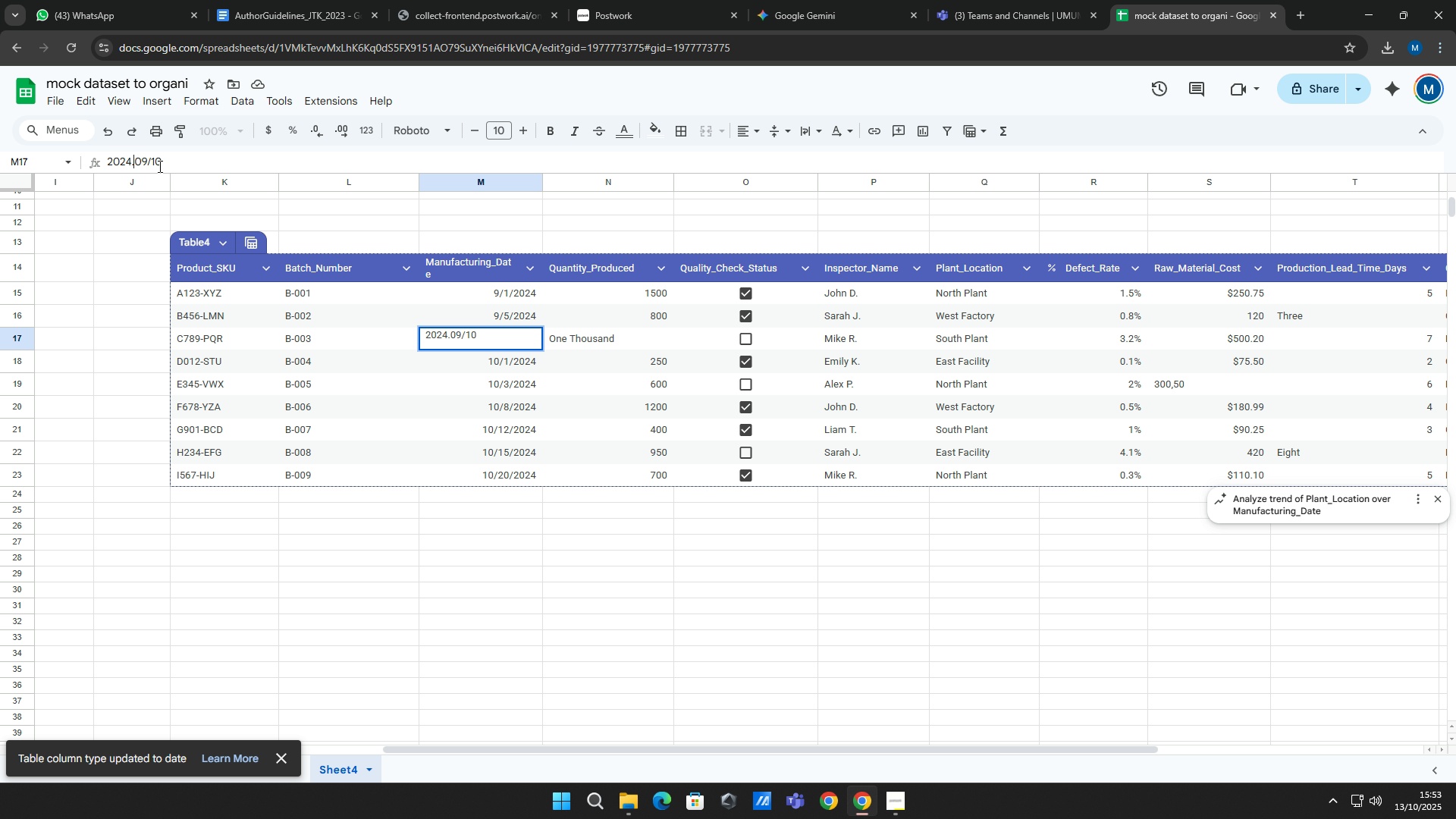 
key(ArrowRight)
 